 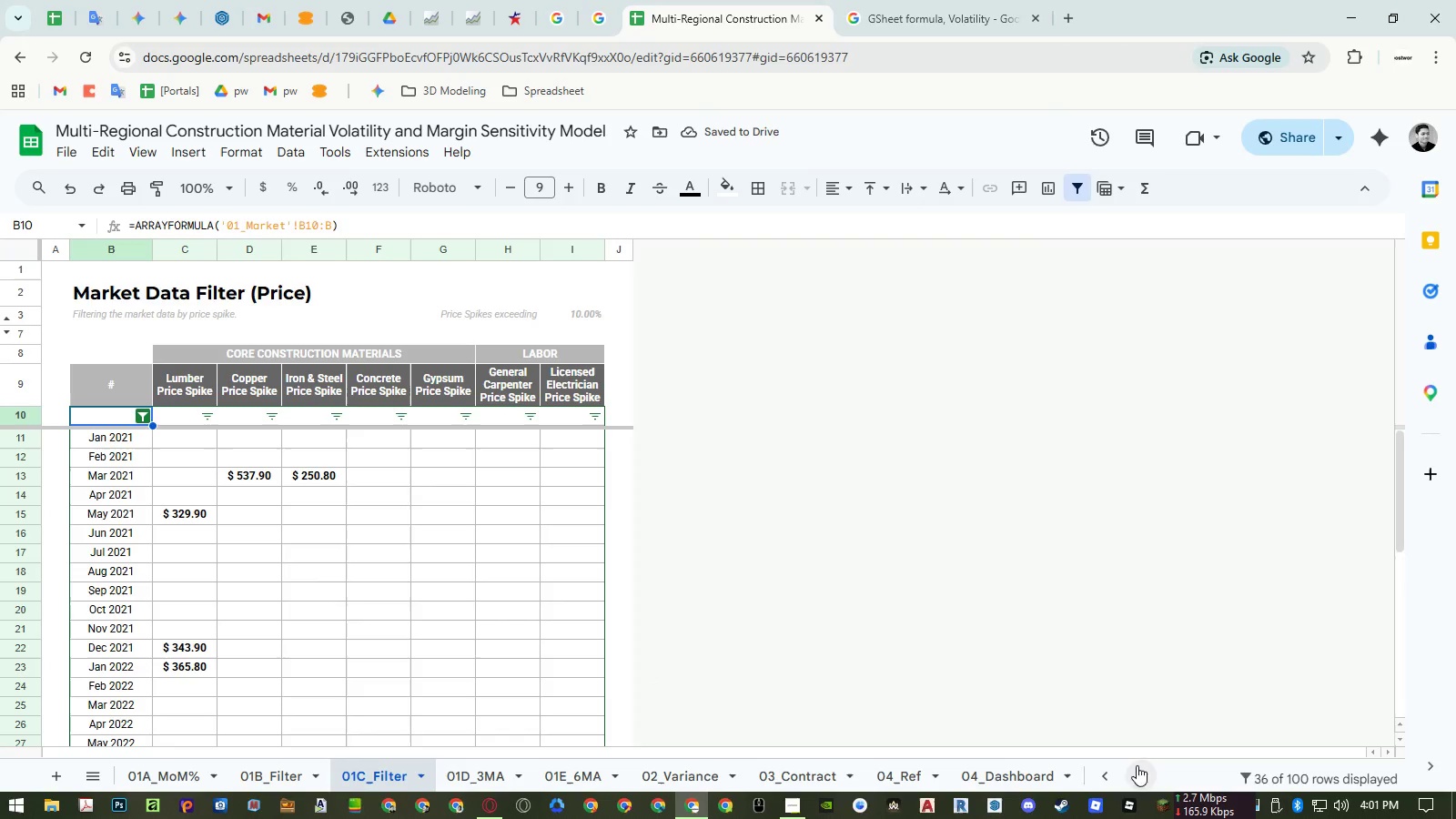 
left_click([1008, 771])
 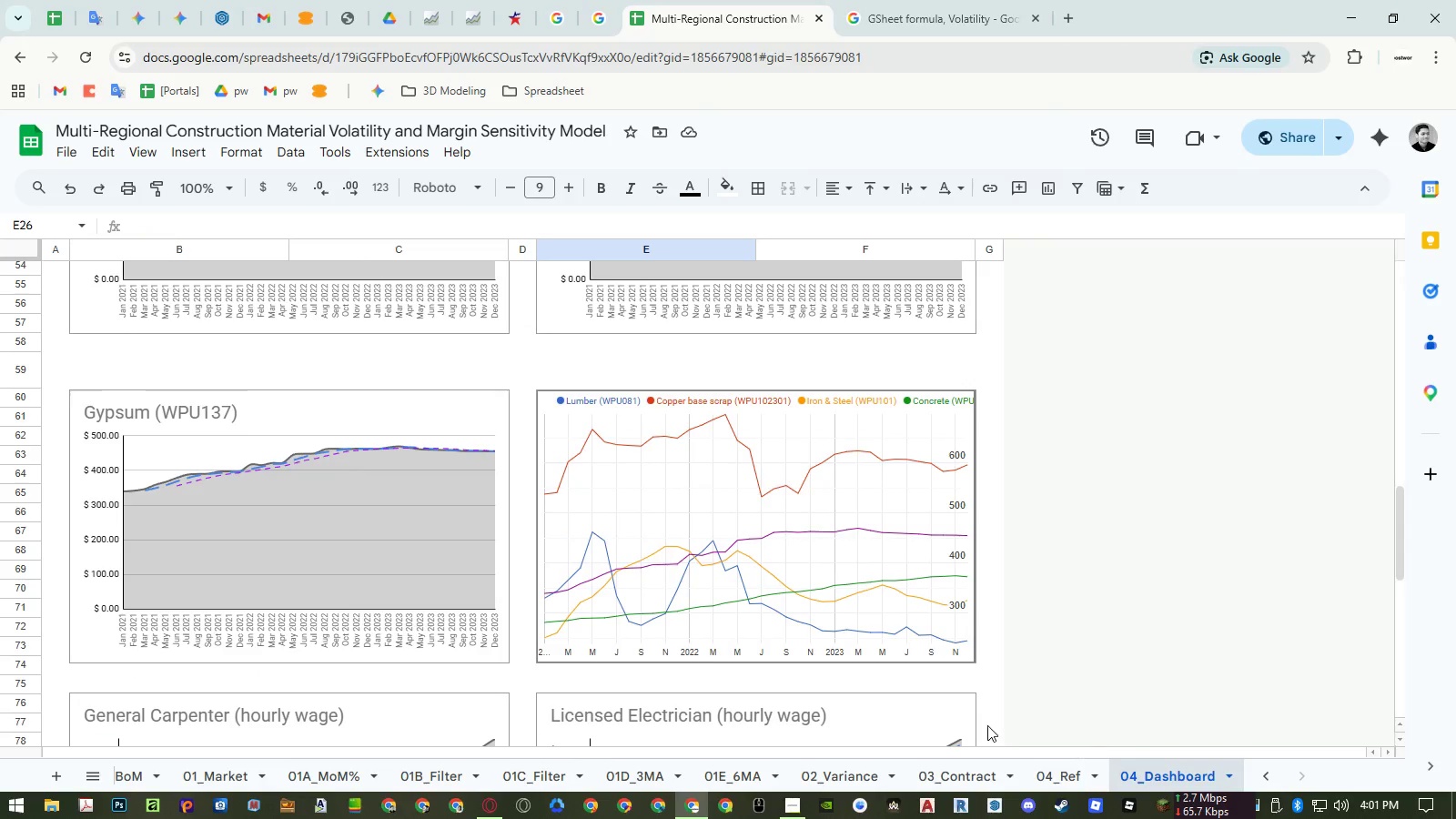 
left_click([464, 527])
 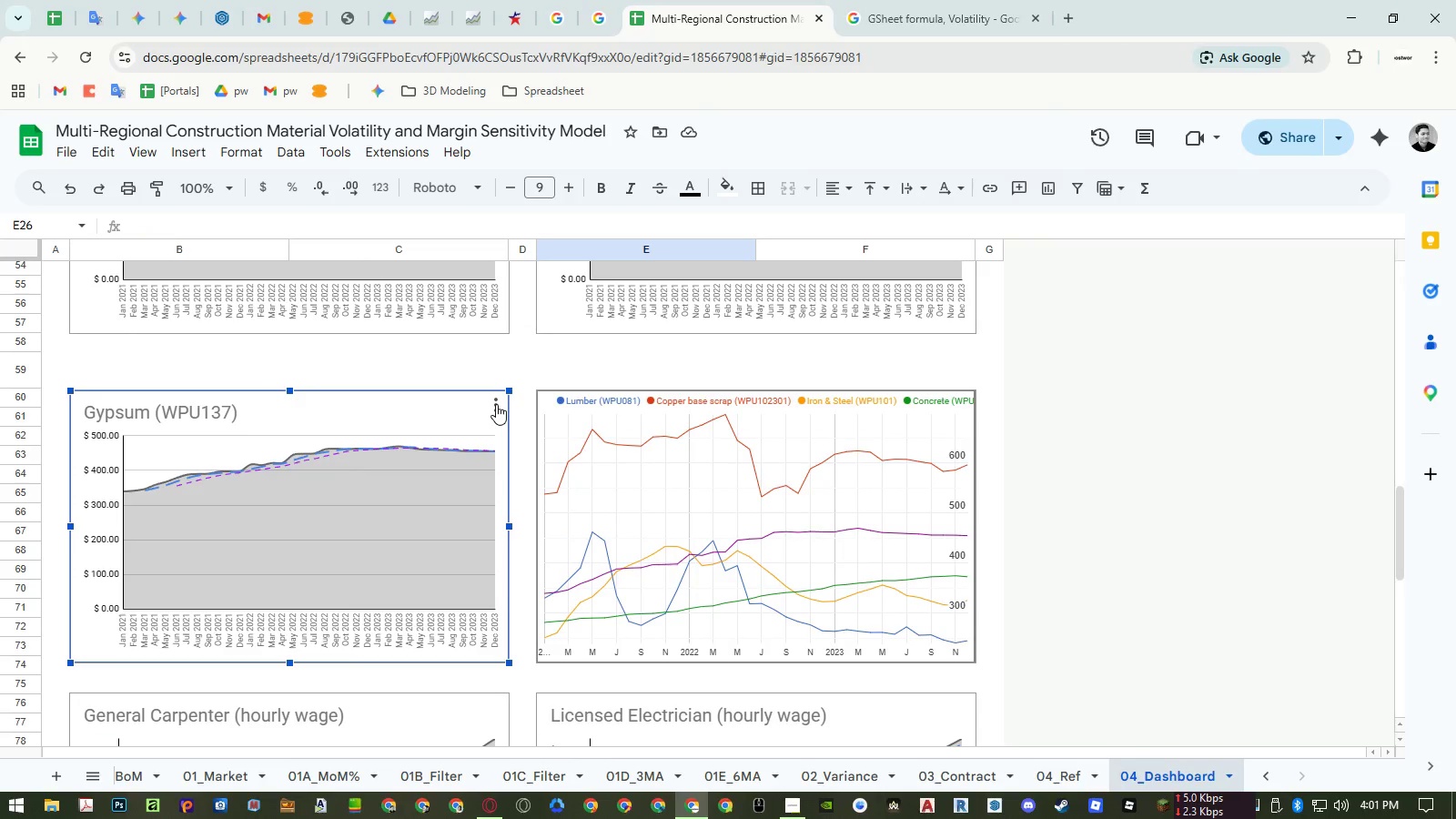 
left_click([496, 404])
 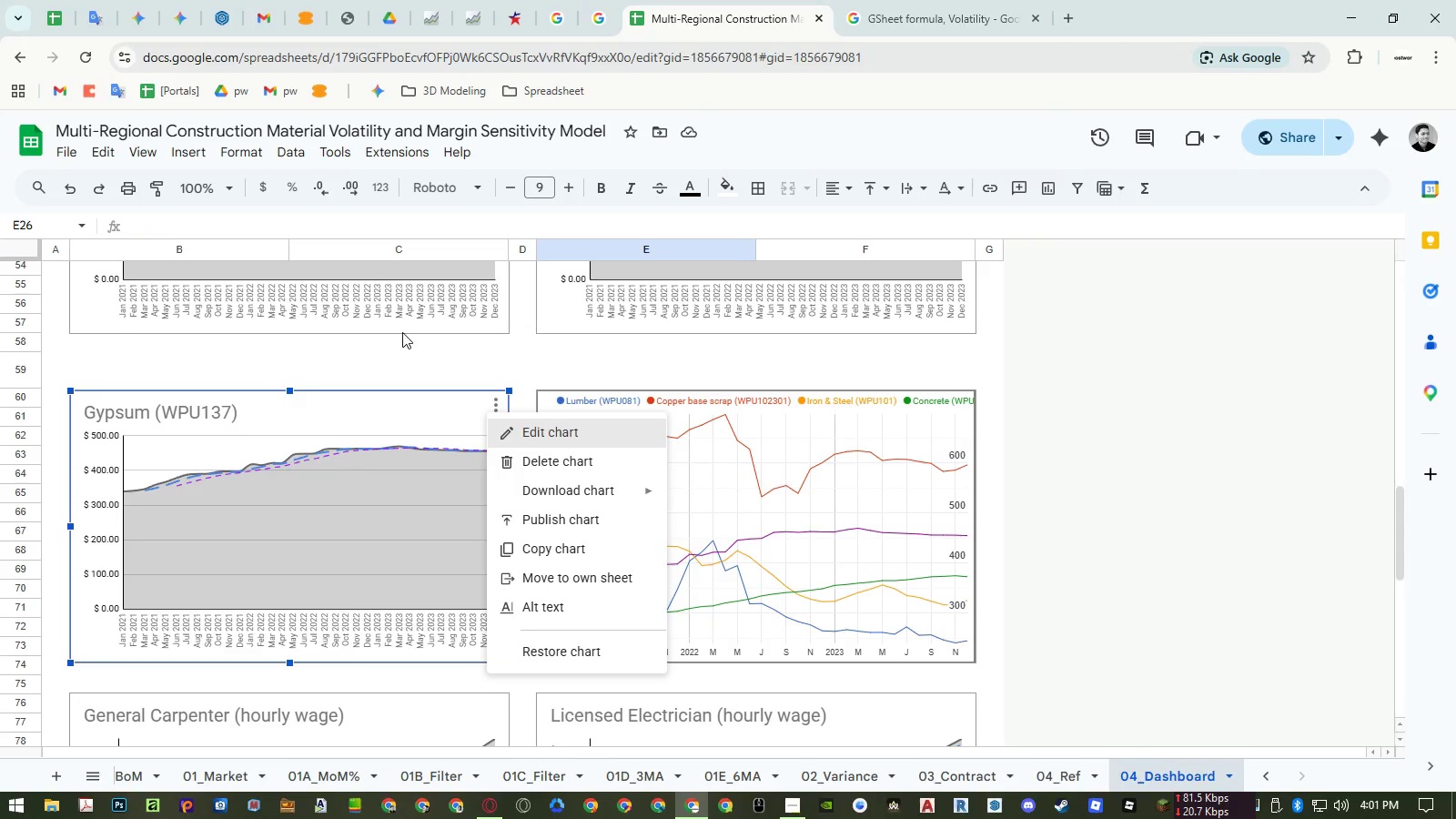 
left_click([402, 354])
 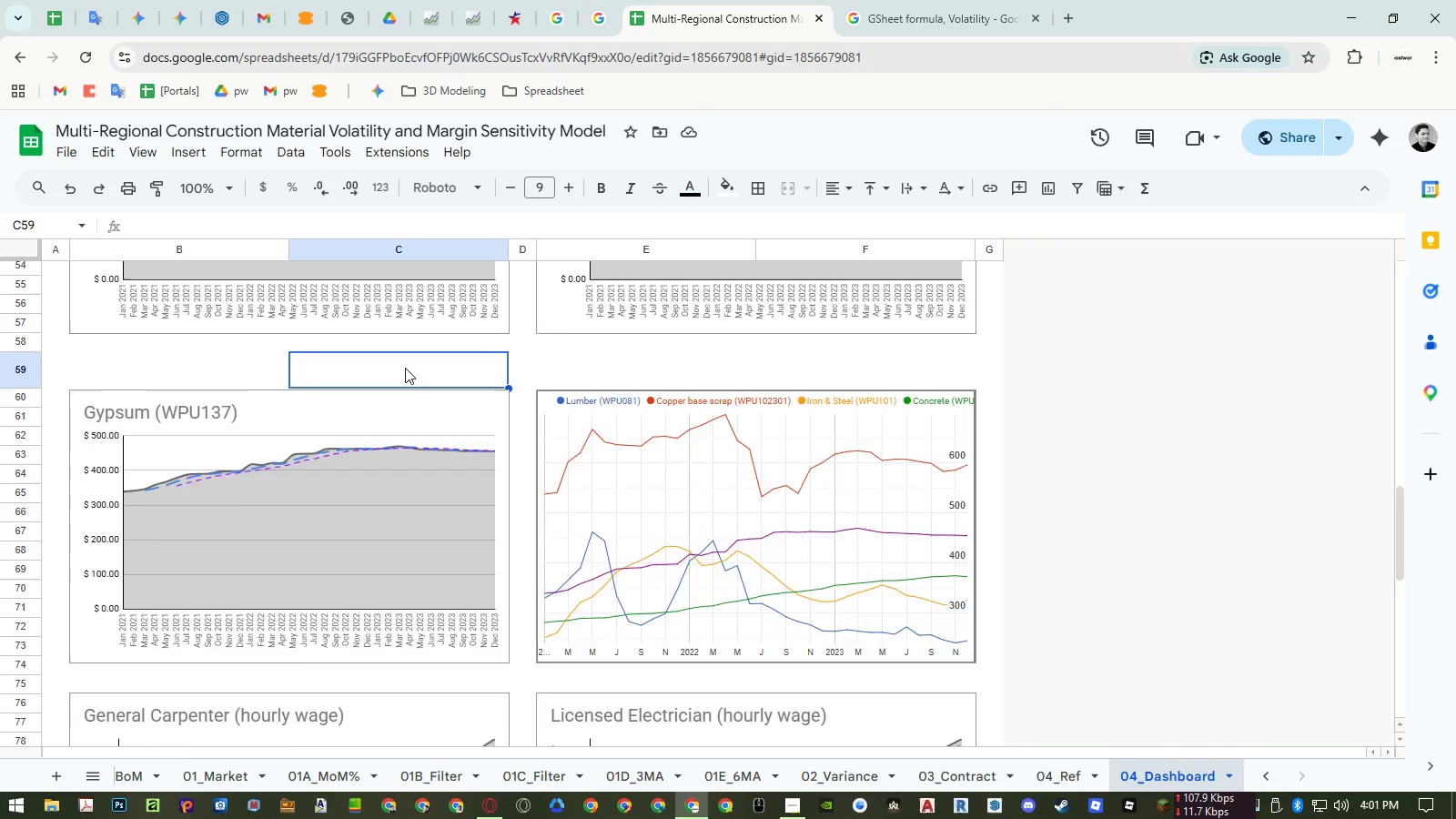 
scroll: coordinate [405, 369], scroll_direction: up, amount: 9.0
 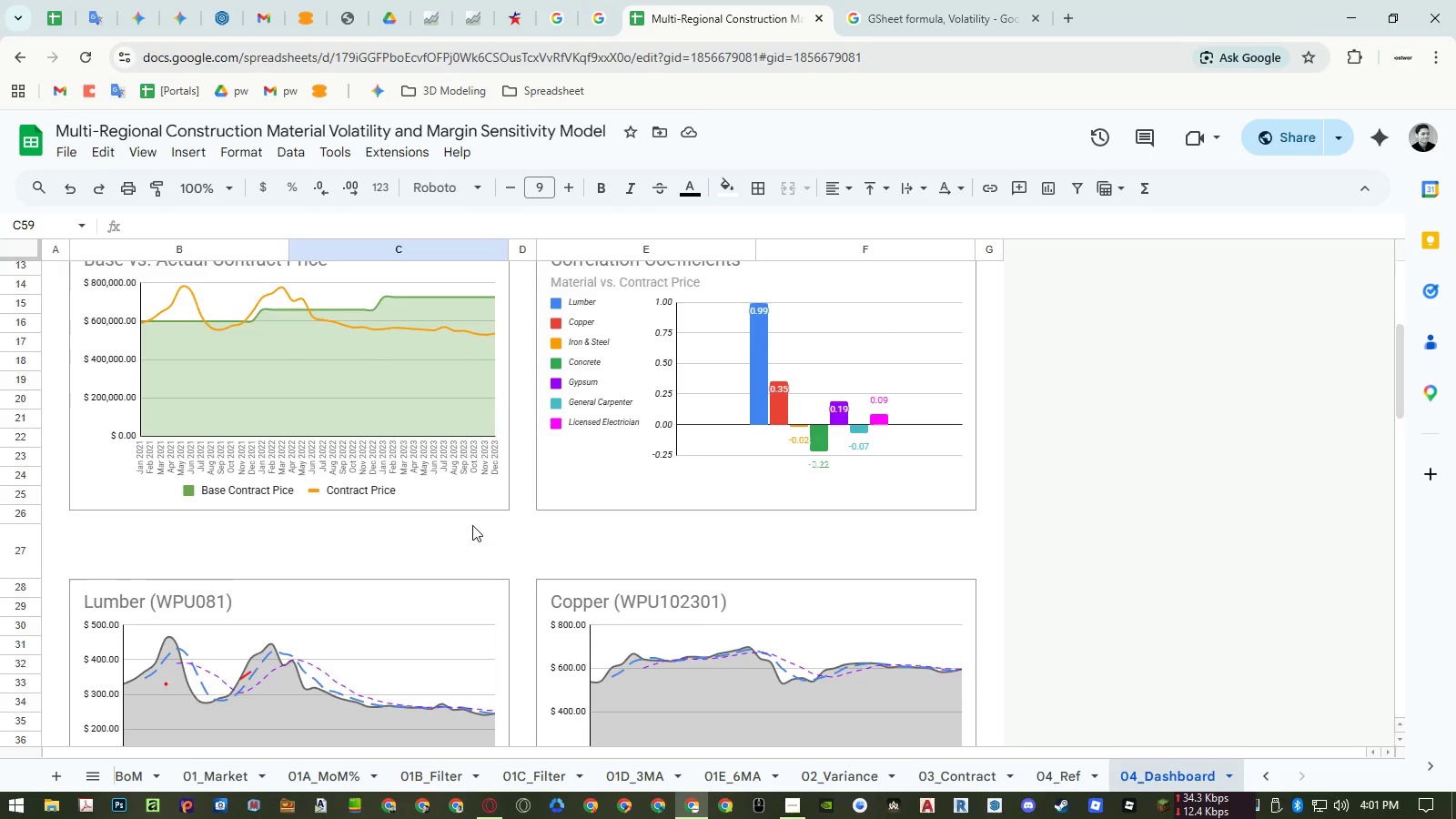 
scroll: coordinate [472, 525], scroll_direction: down, amount: 1.0
 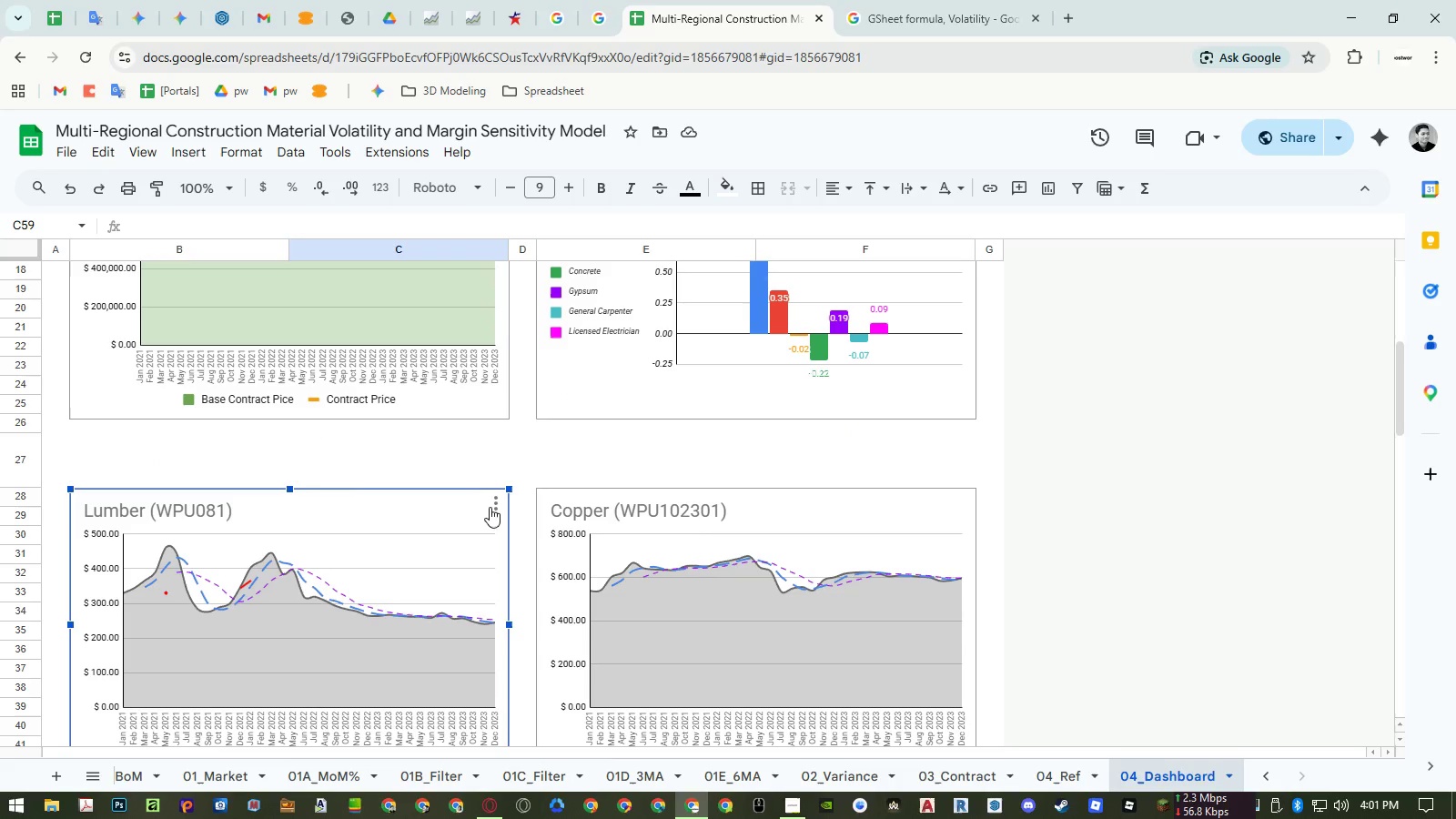 
double_click([490, 514])
 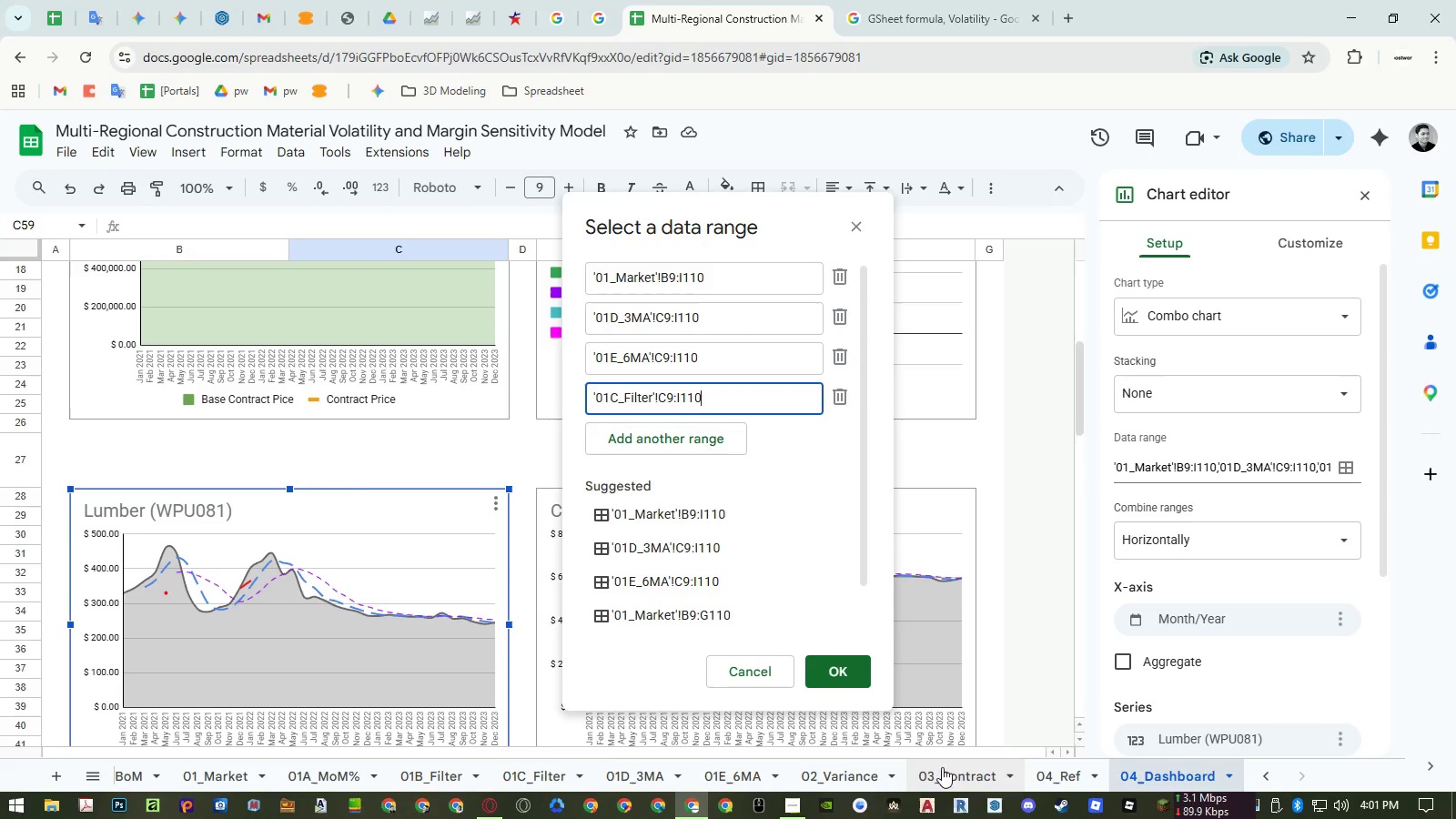 
mouse_move([536, 766])
 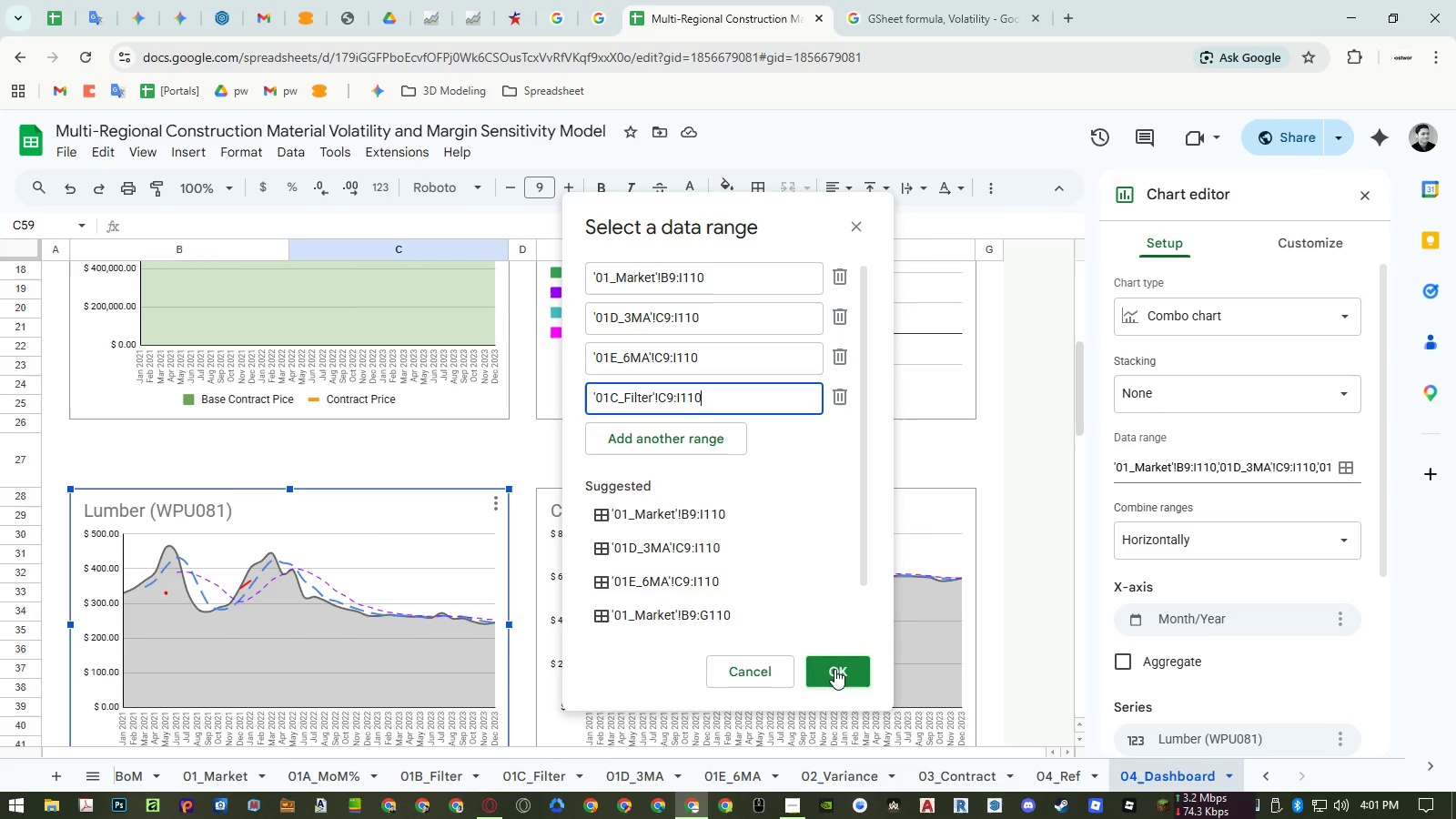 
left_click([834, 669])
 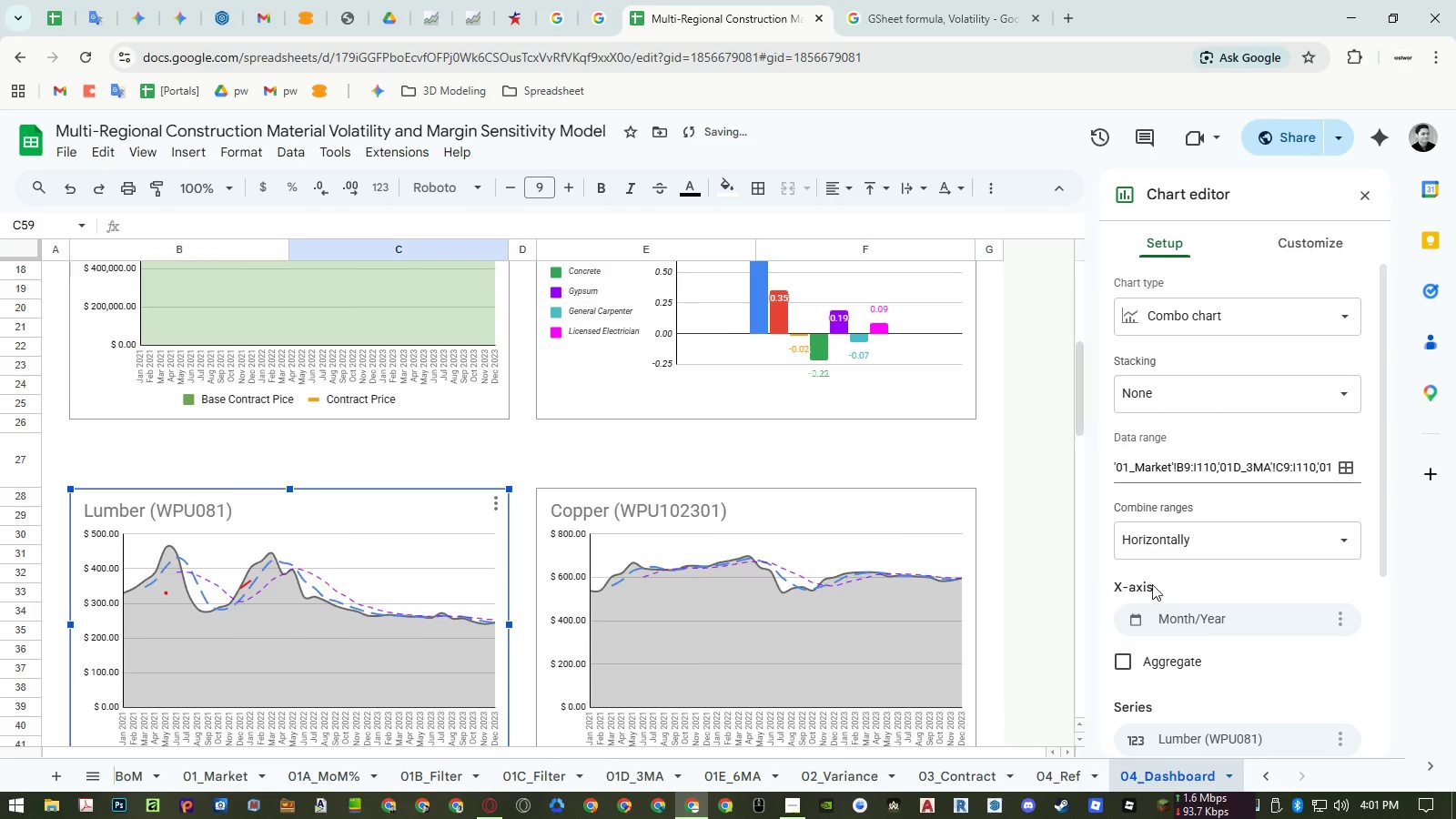 
scroll: coordinate [1170, 581], scroll_direction: down, amount: 3.0
 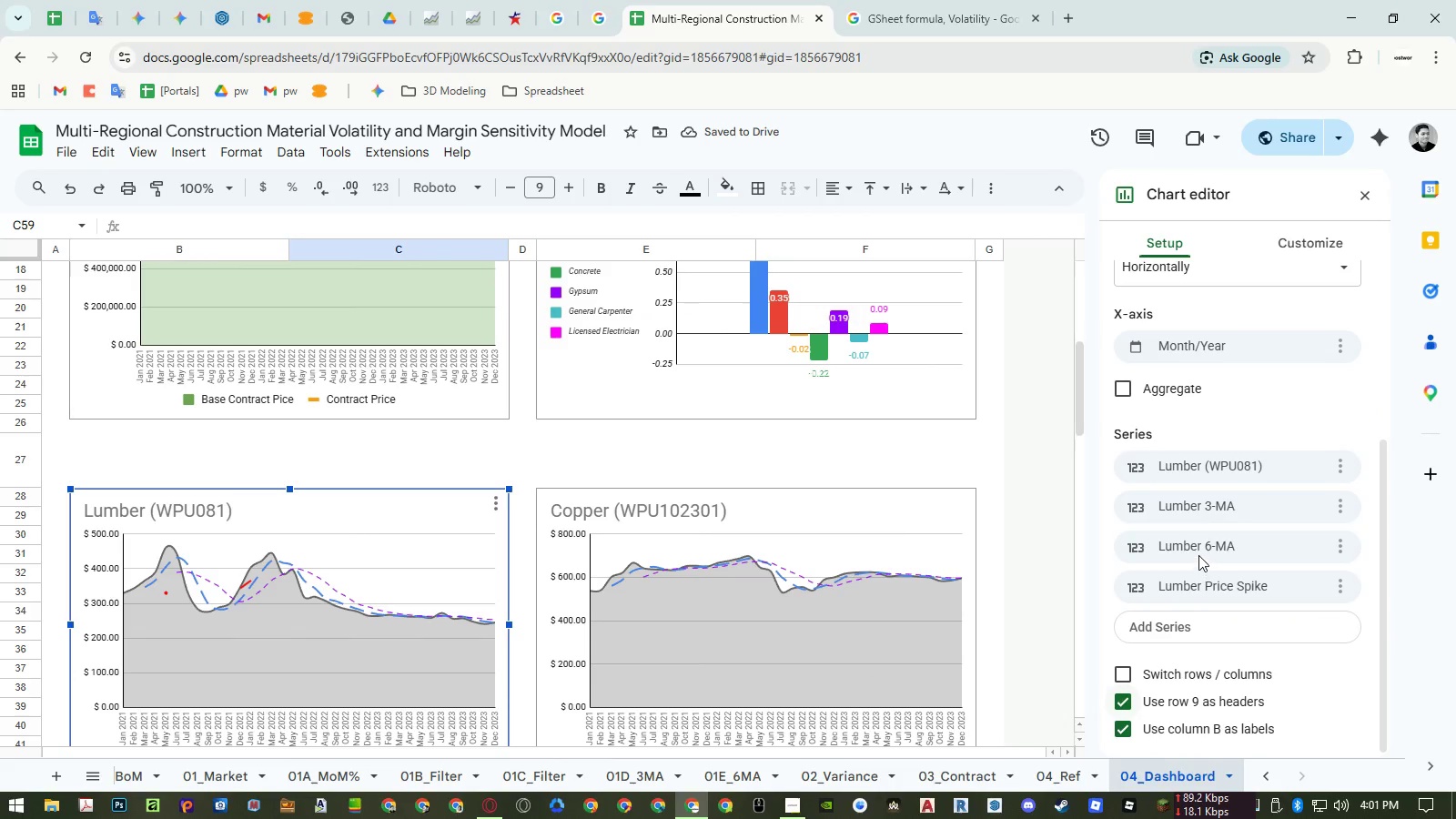 
scroll: coordinate [1198, 551], scroll_direction: up, amount: 3.0
 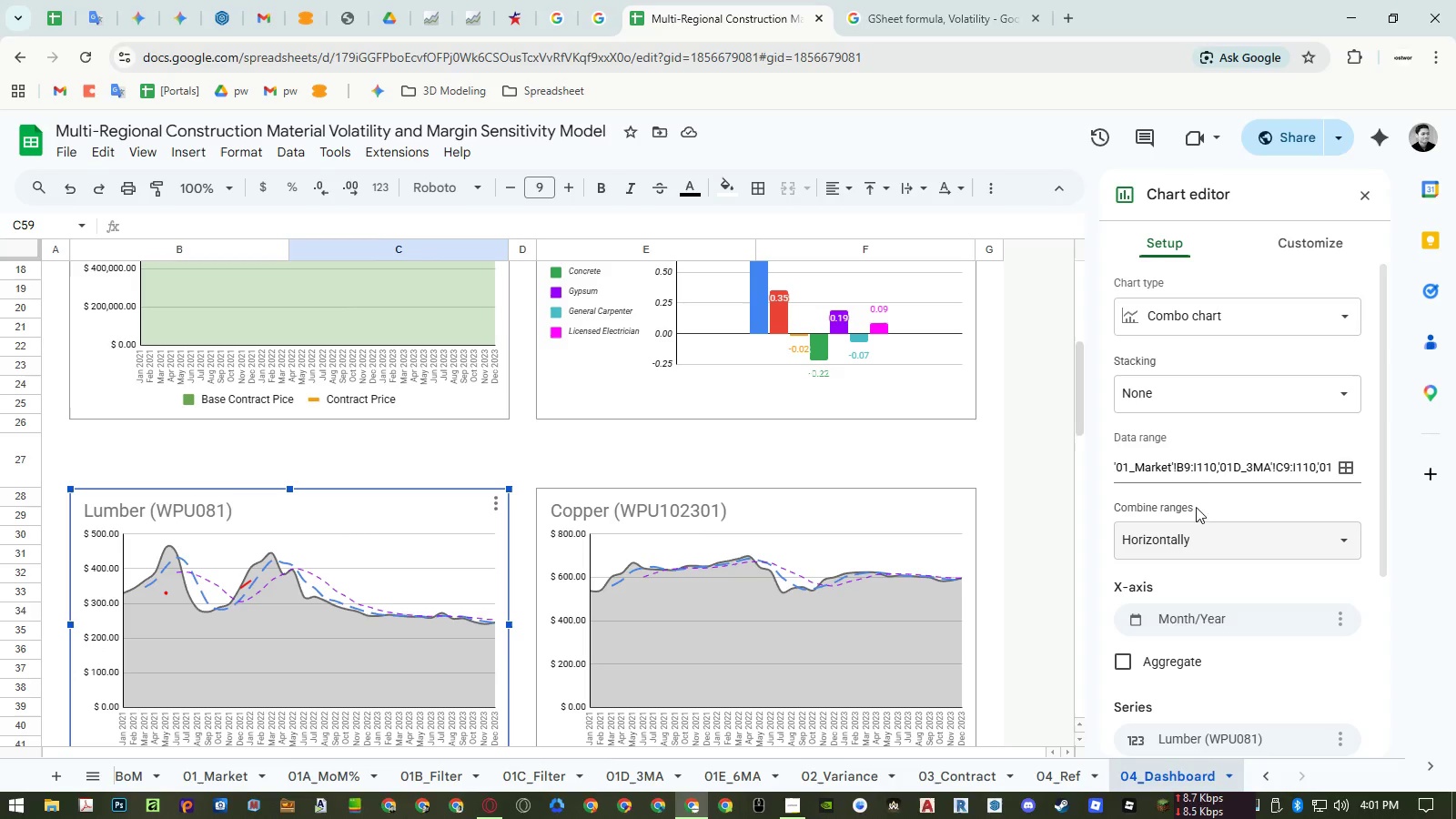 
left_click([1300, 233])
 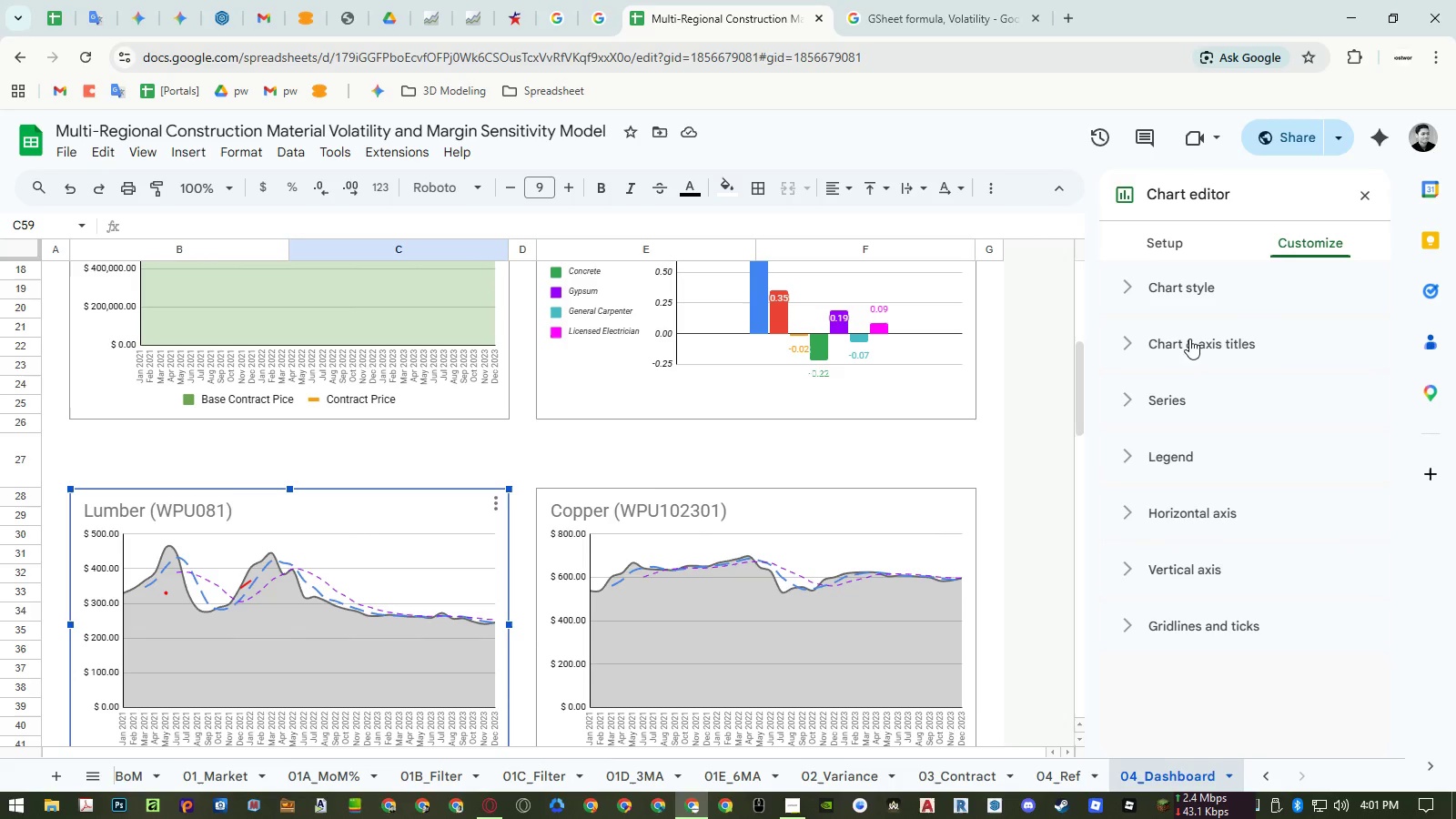 
left_click([1184, 393])
 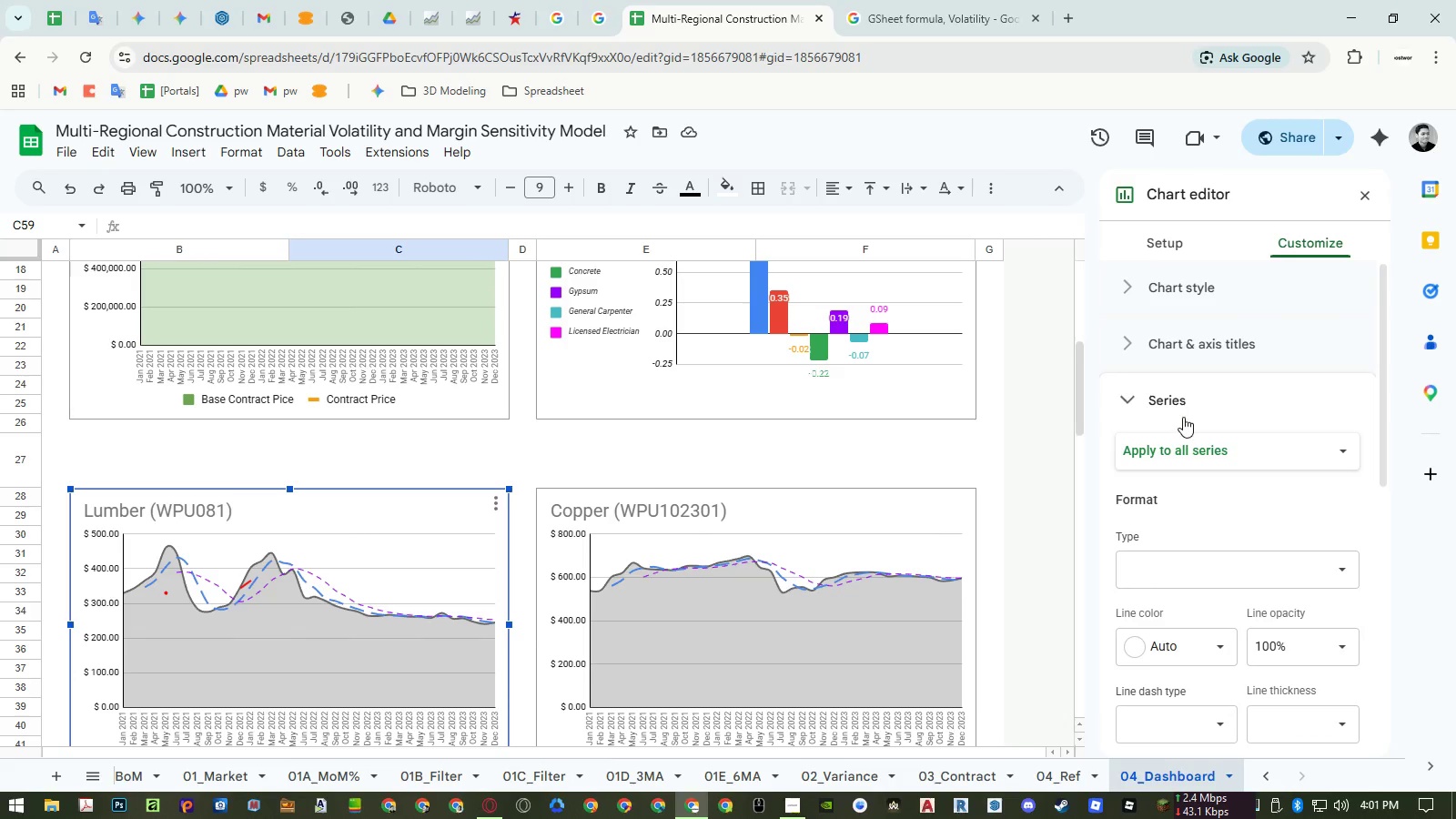 
double_click([1178, 448])
 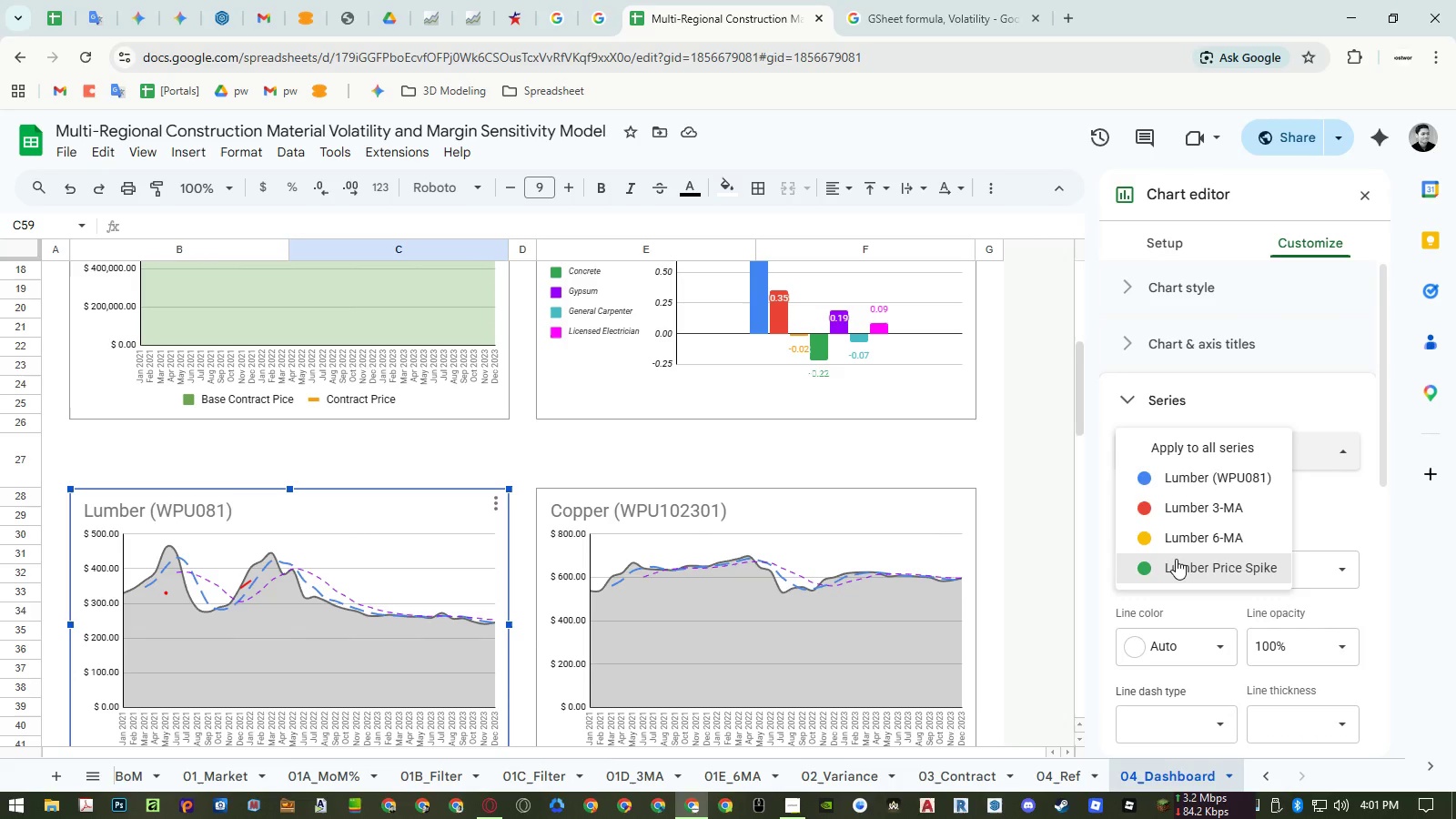 
left_click([1176, 559])
 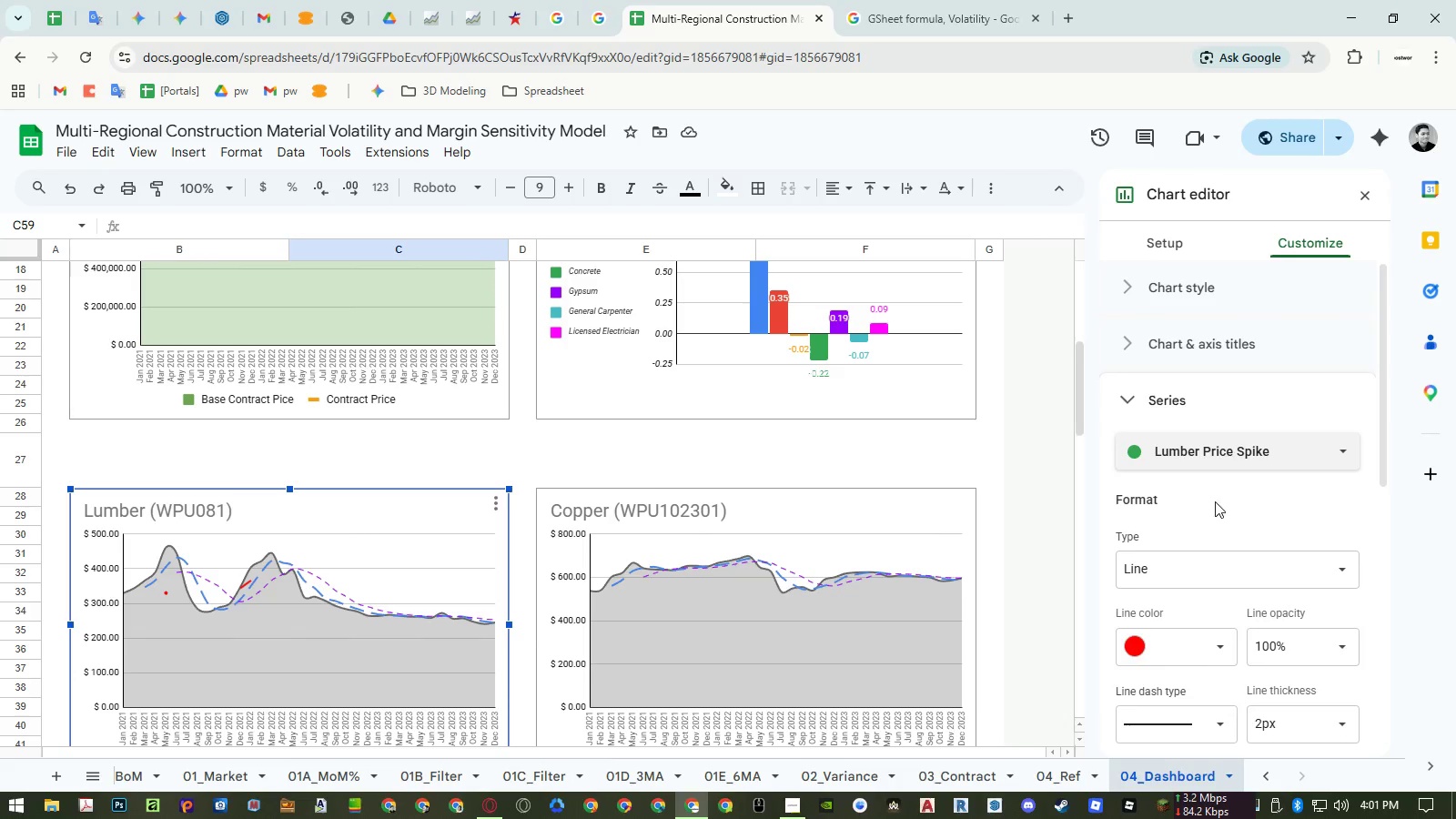 
scroll: coordinate [1215, 501], scroll_direction: down, amount: 2.0
 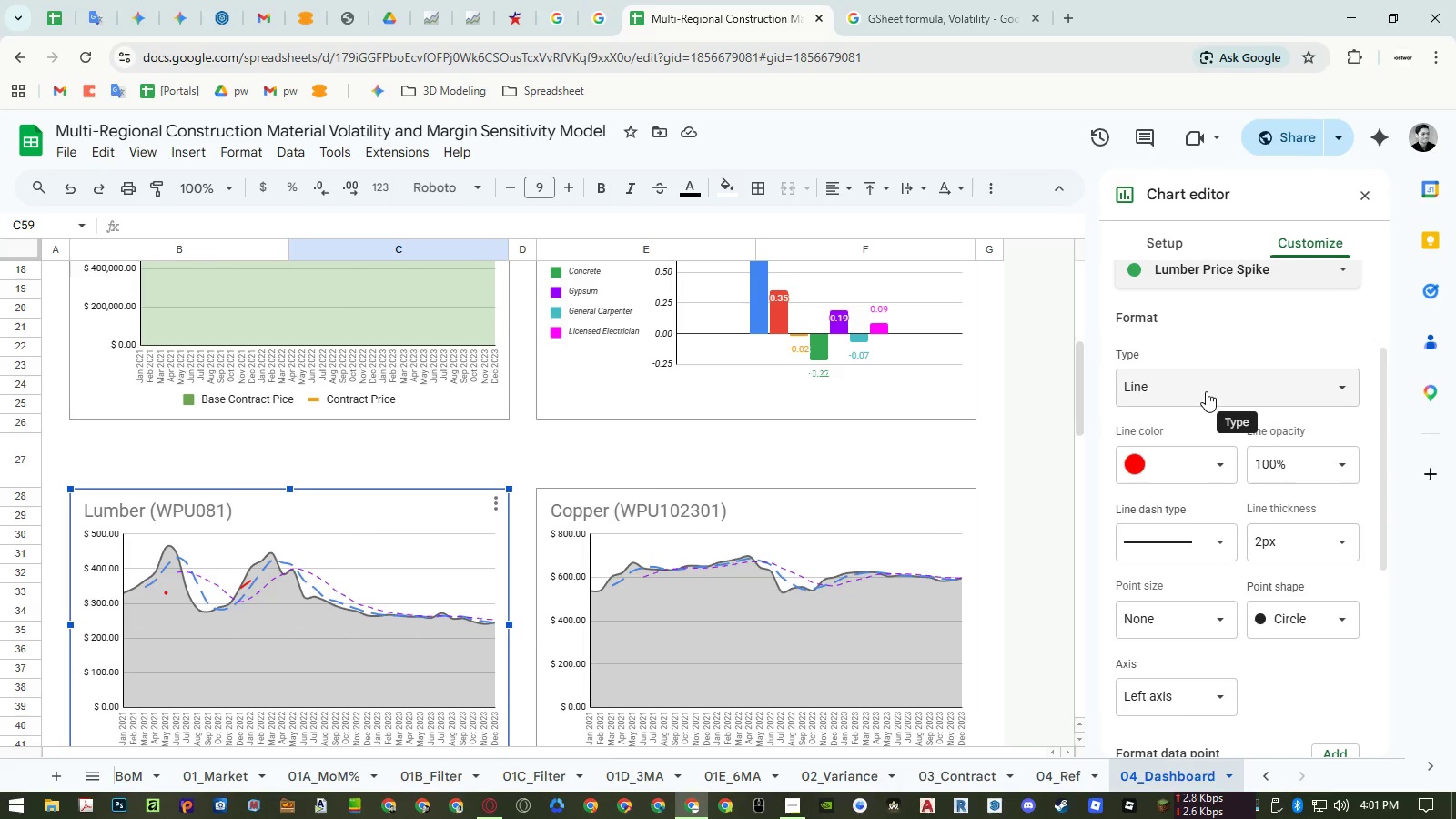 
left_click([1206, 391])
 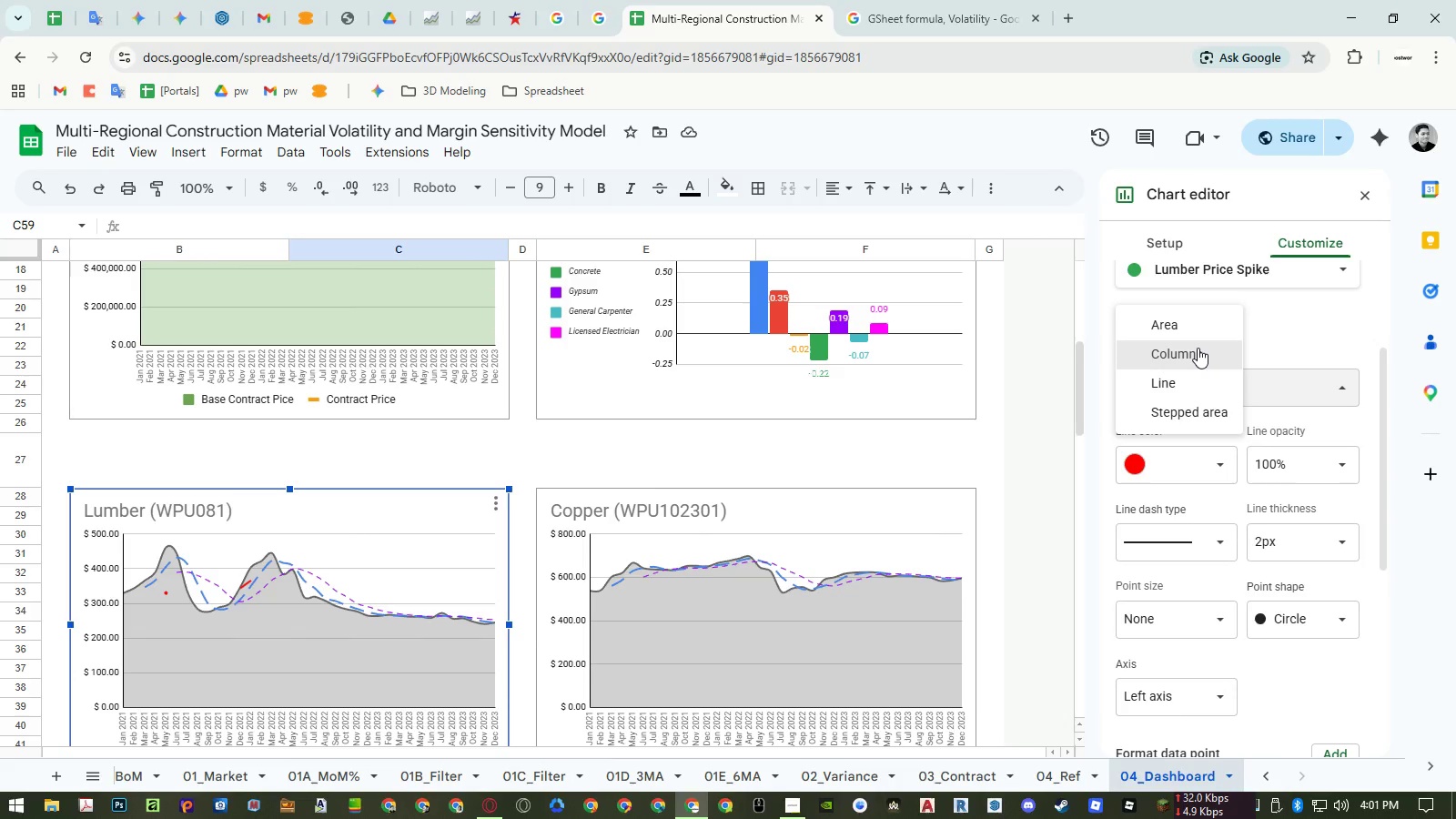 
left_click([1198, 348])
 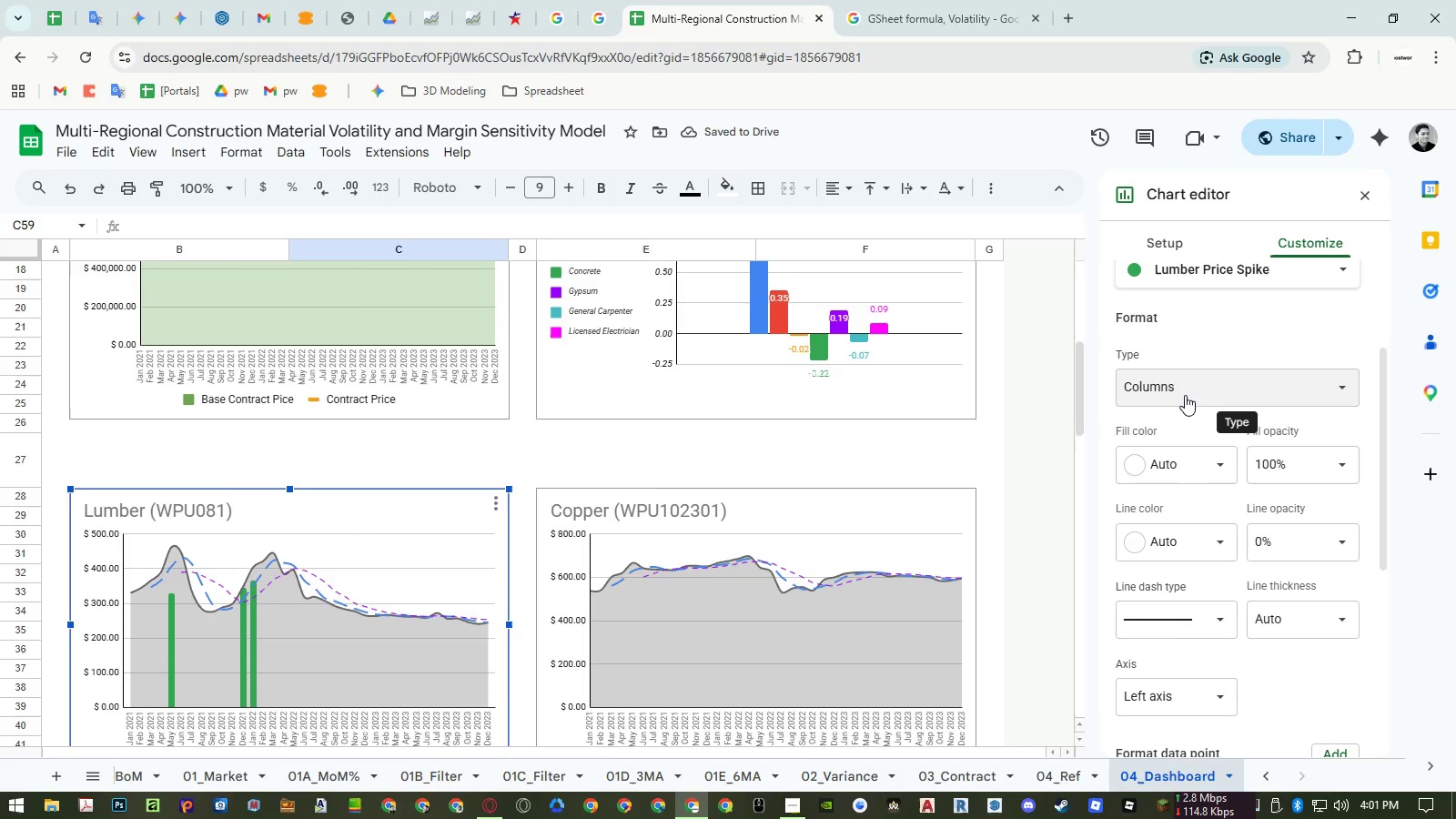 
wait(9.58)
 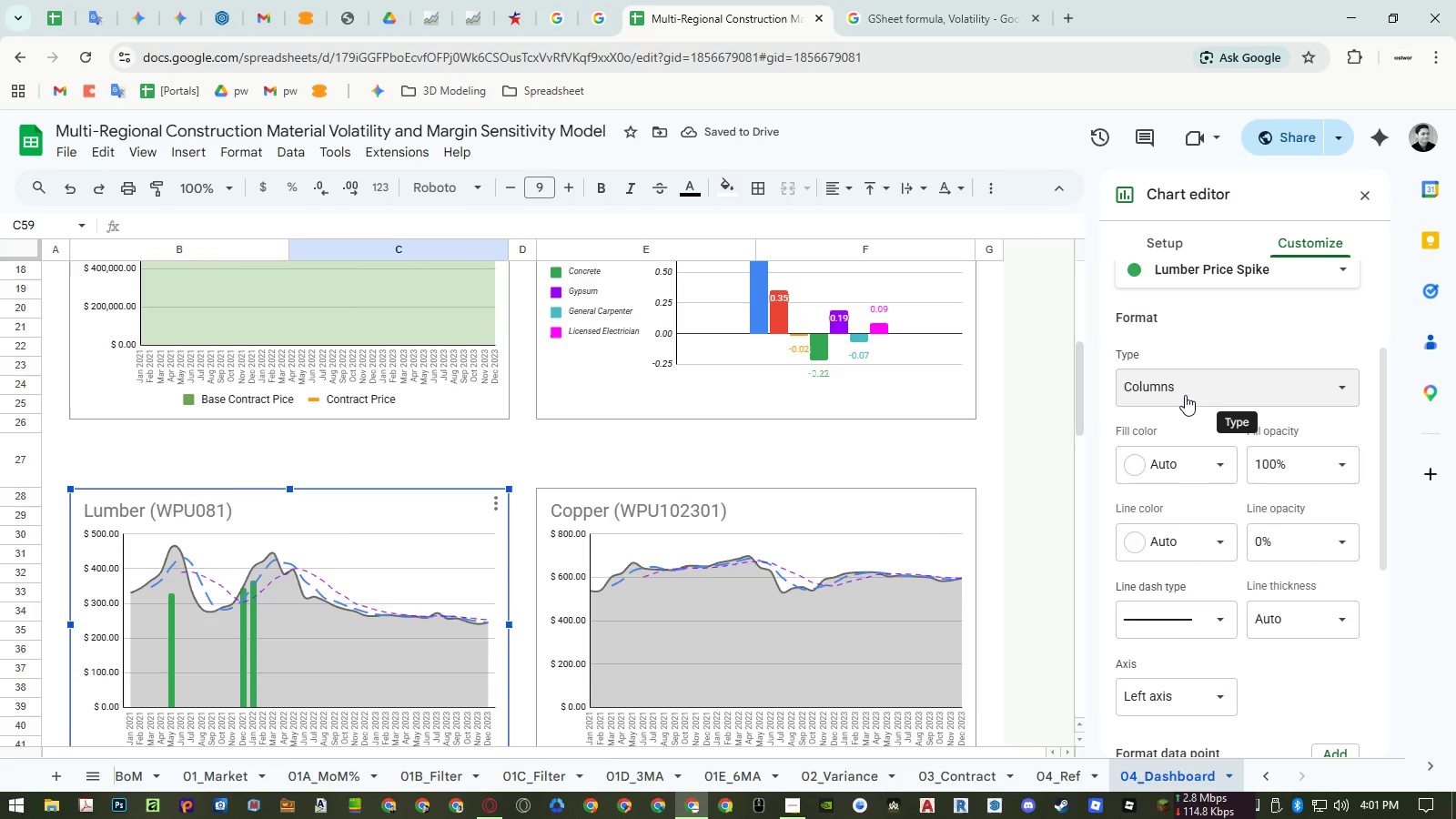 
left_click([539, 779])
 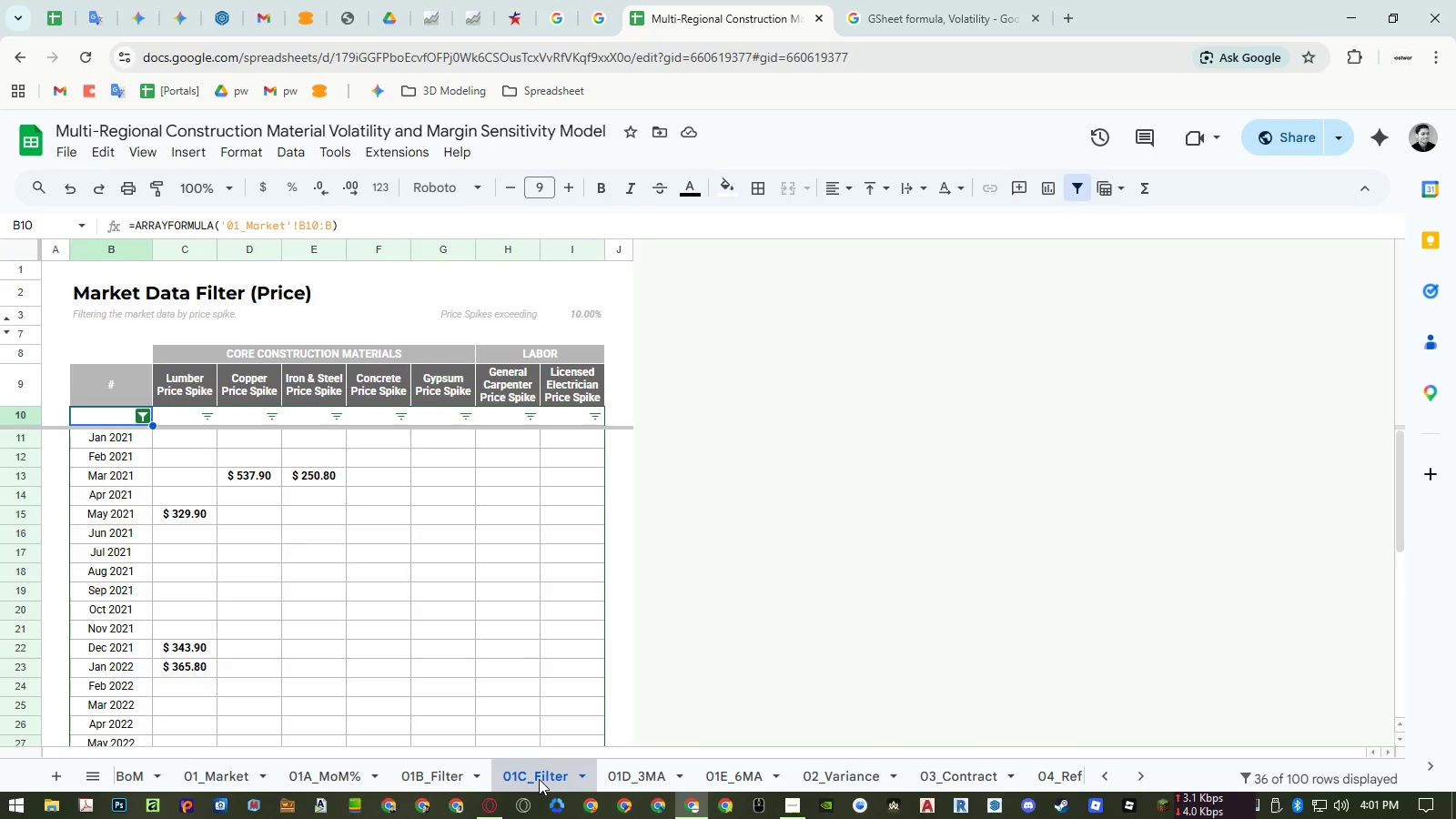 
mouse_move([269, 777])
 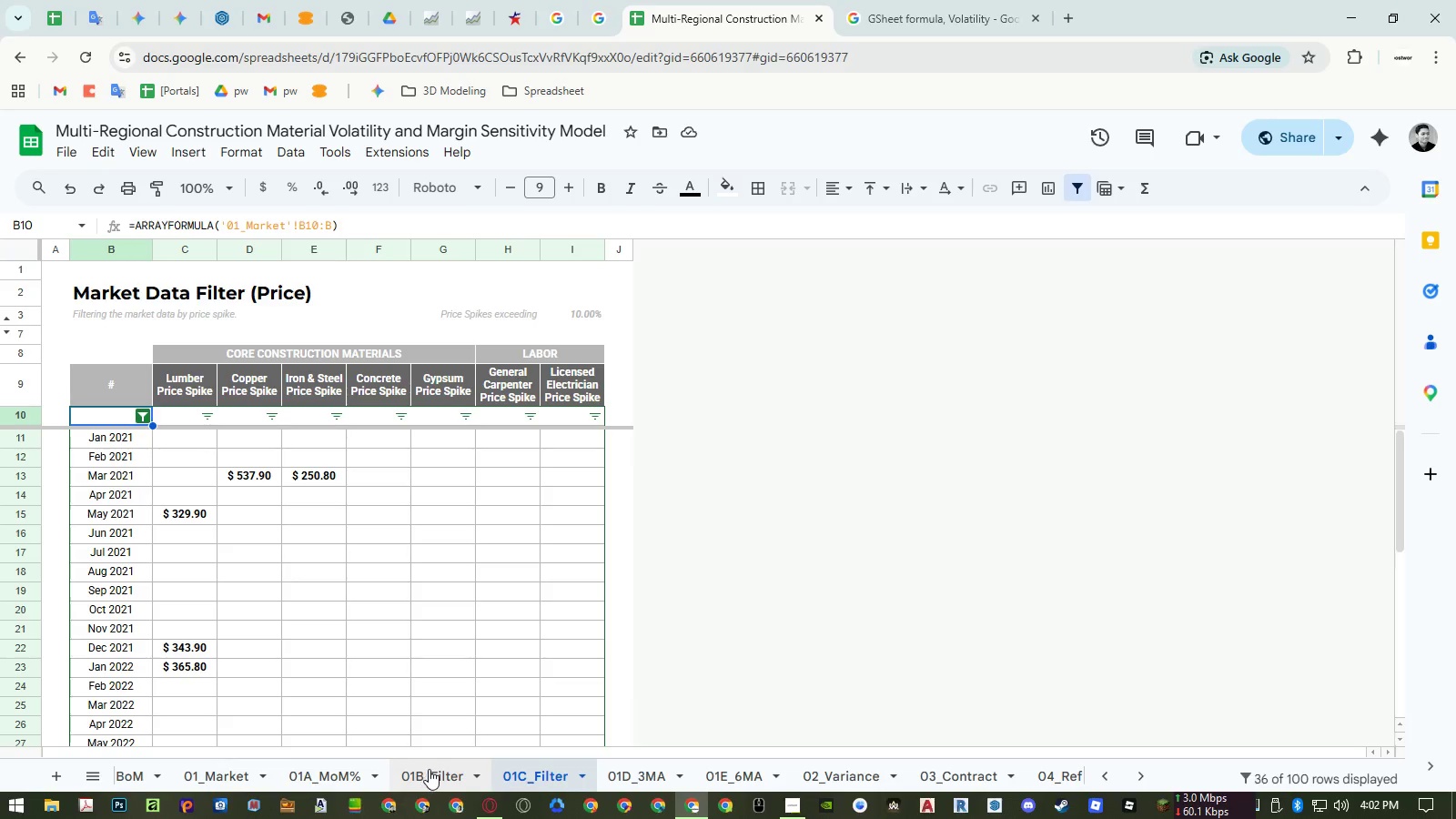 
left_click([429, 769])
 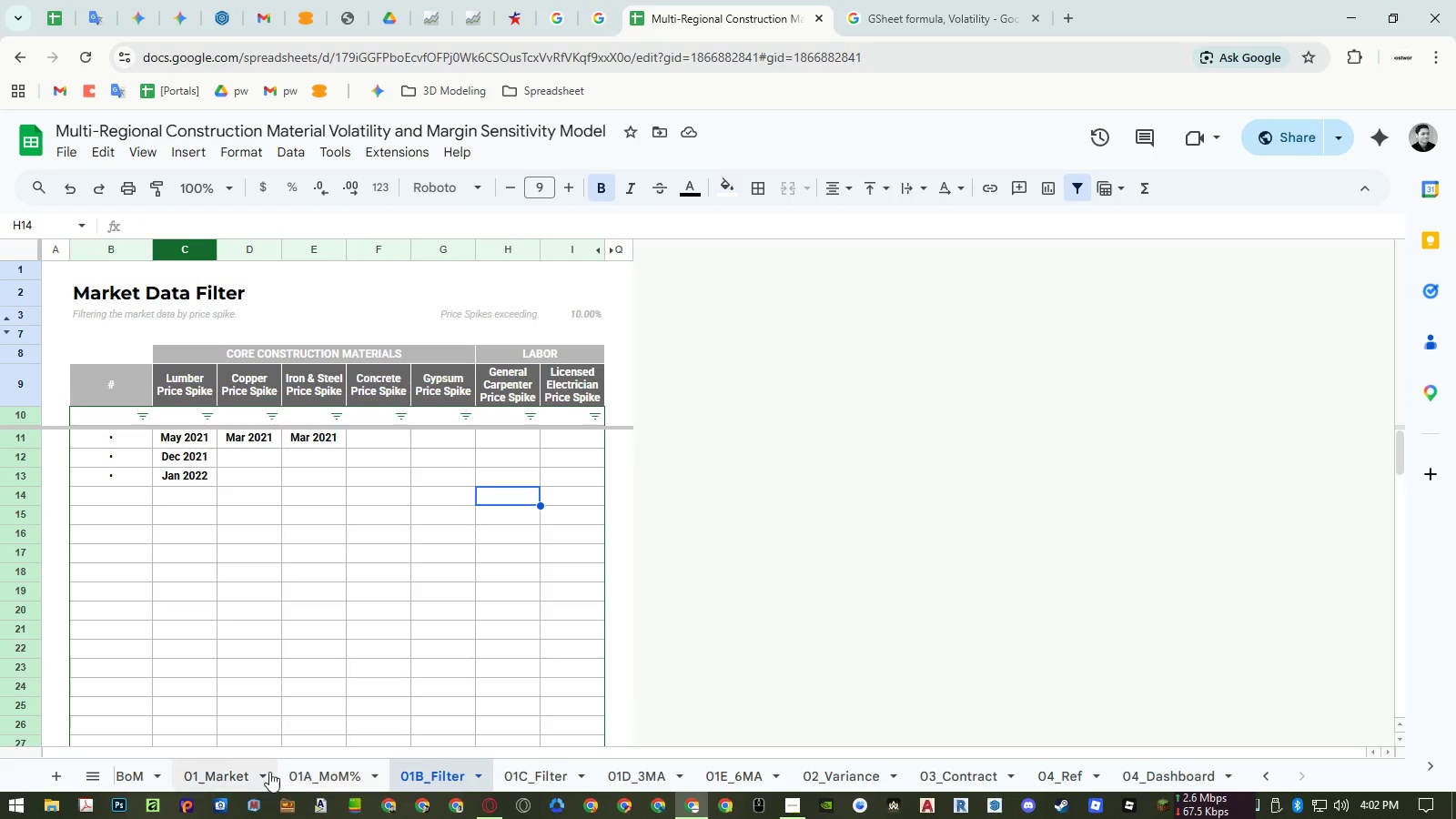 
left_click([251, 772])
 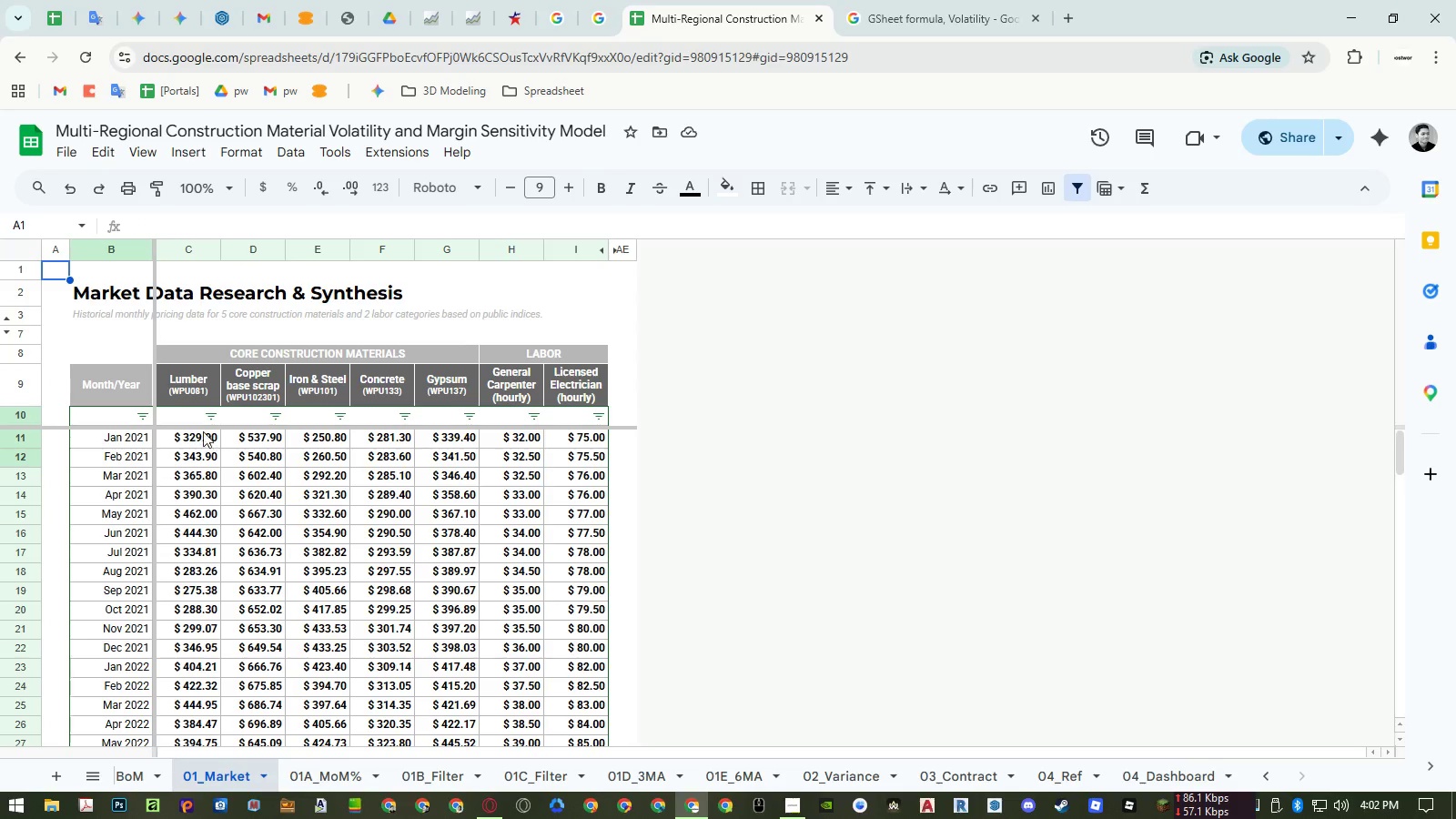 
wait(8.92)
 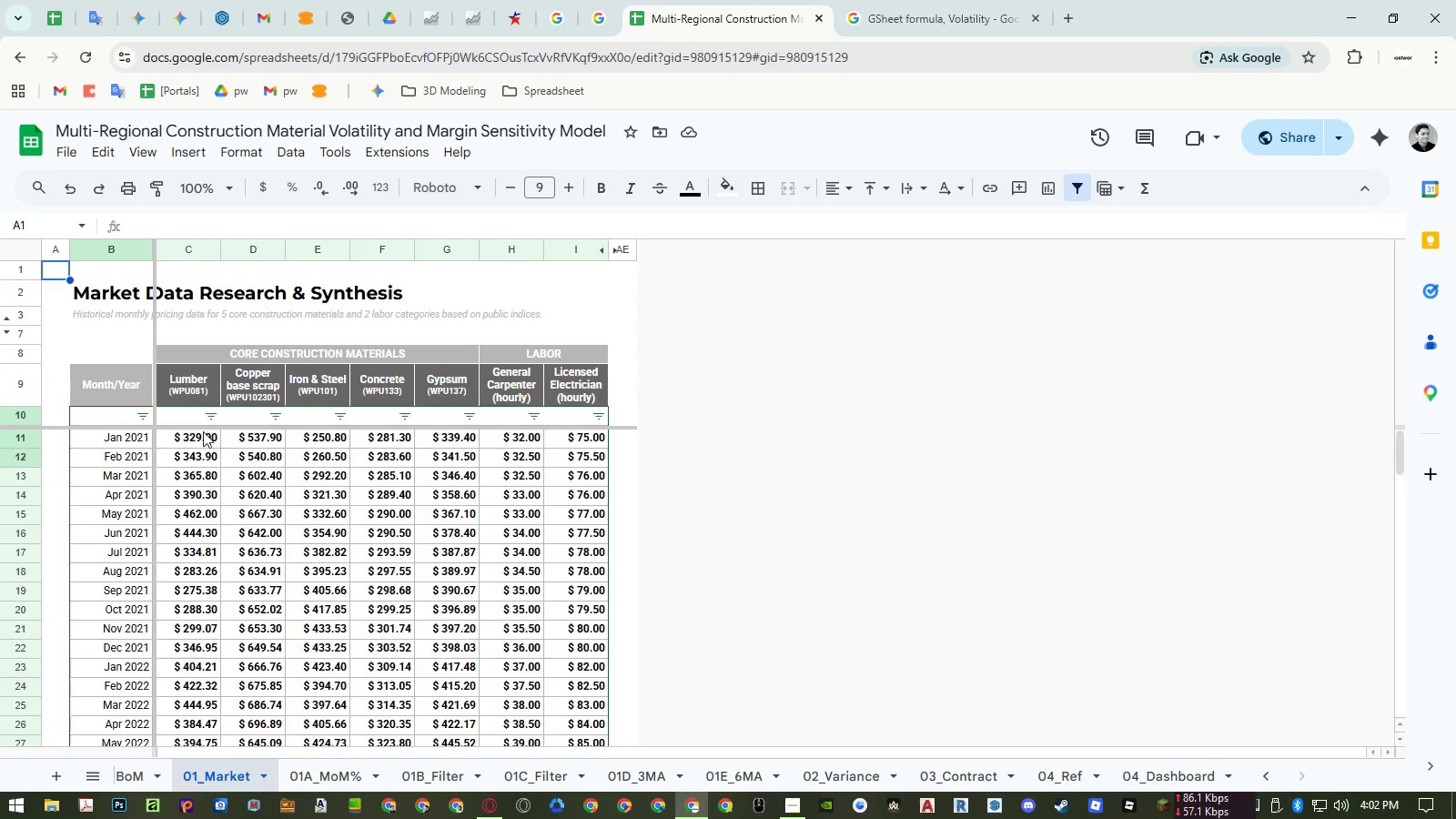 
left_click([535, 778])
 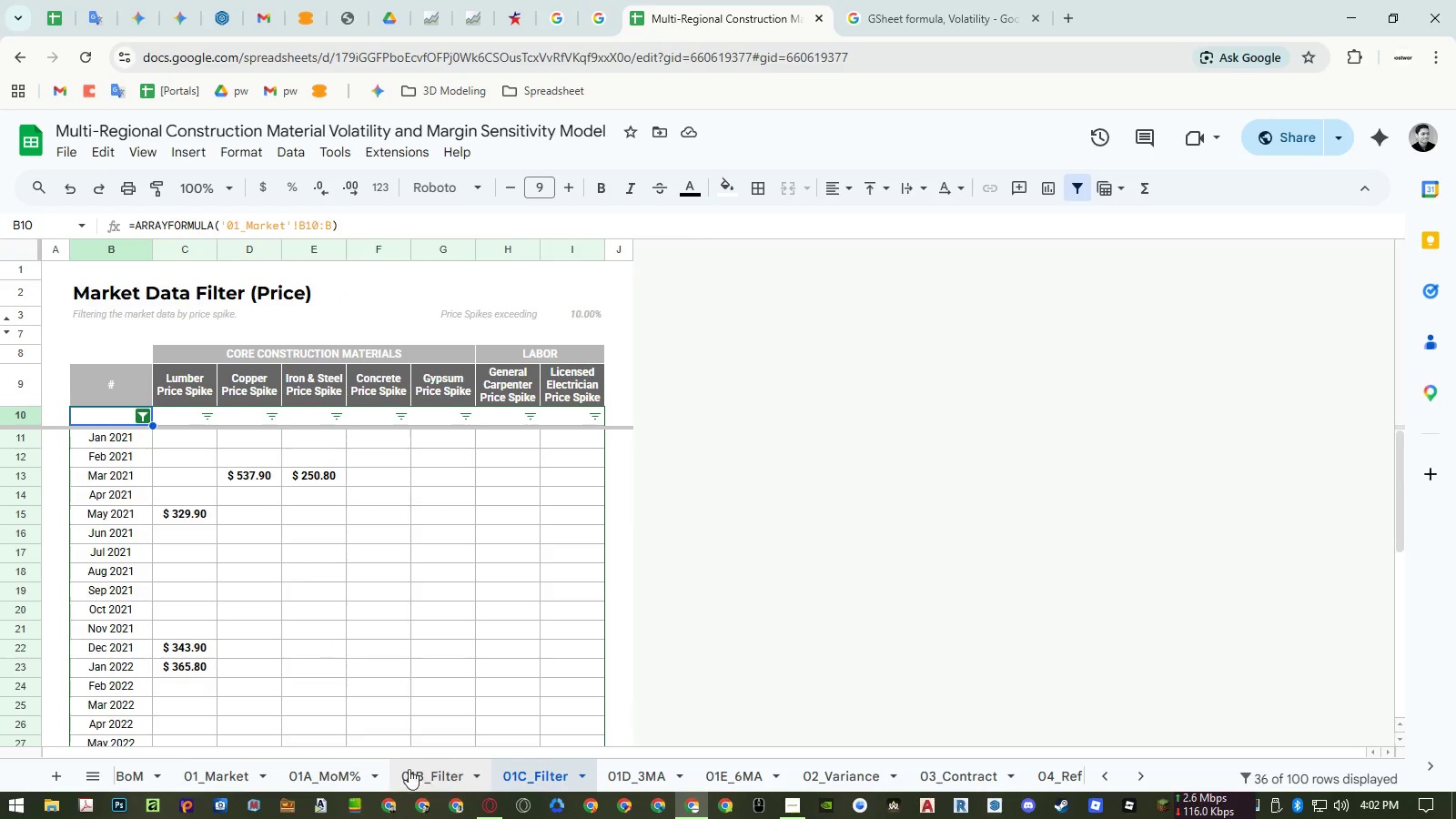 
scroll: coordinate [339, 635], scroll_direction: up, amount: 5.0
 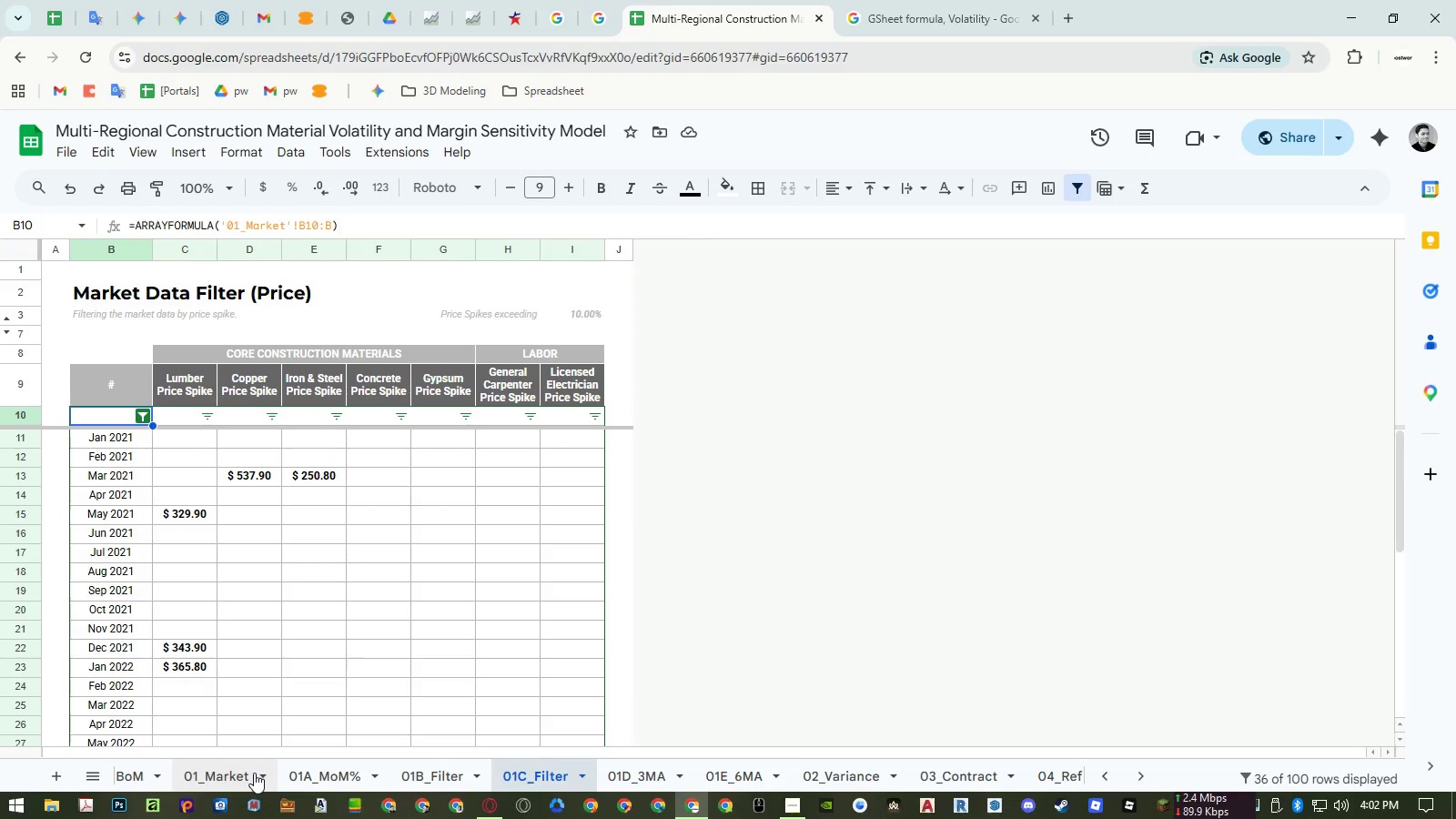 
left_click([254, 773])
 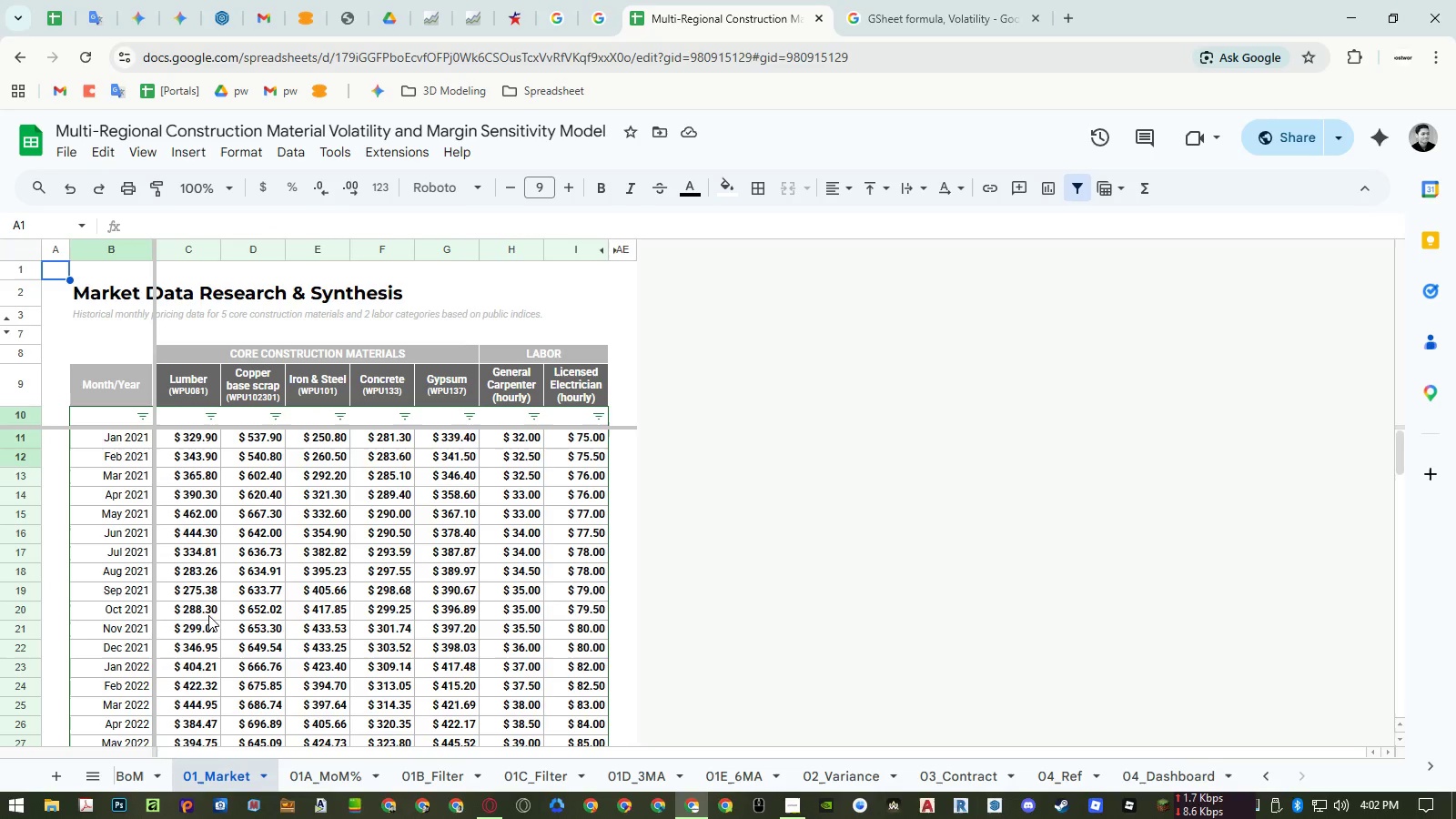 
scroll: coordinate [185, 529], scroll_direction: up, amount: 4.0
 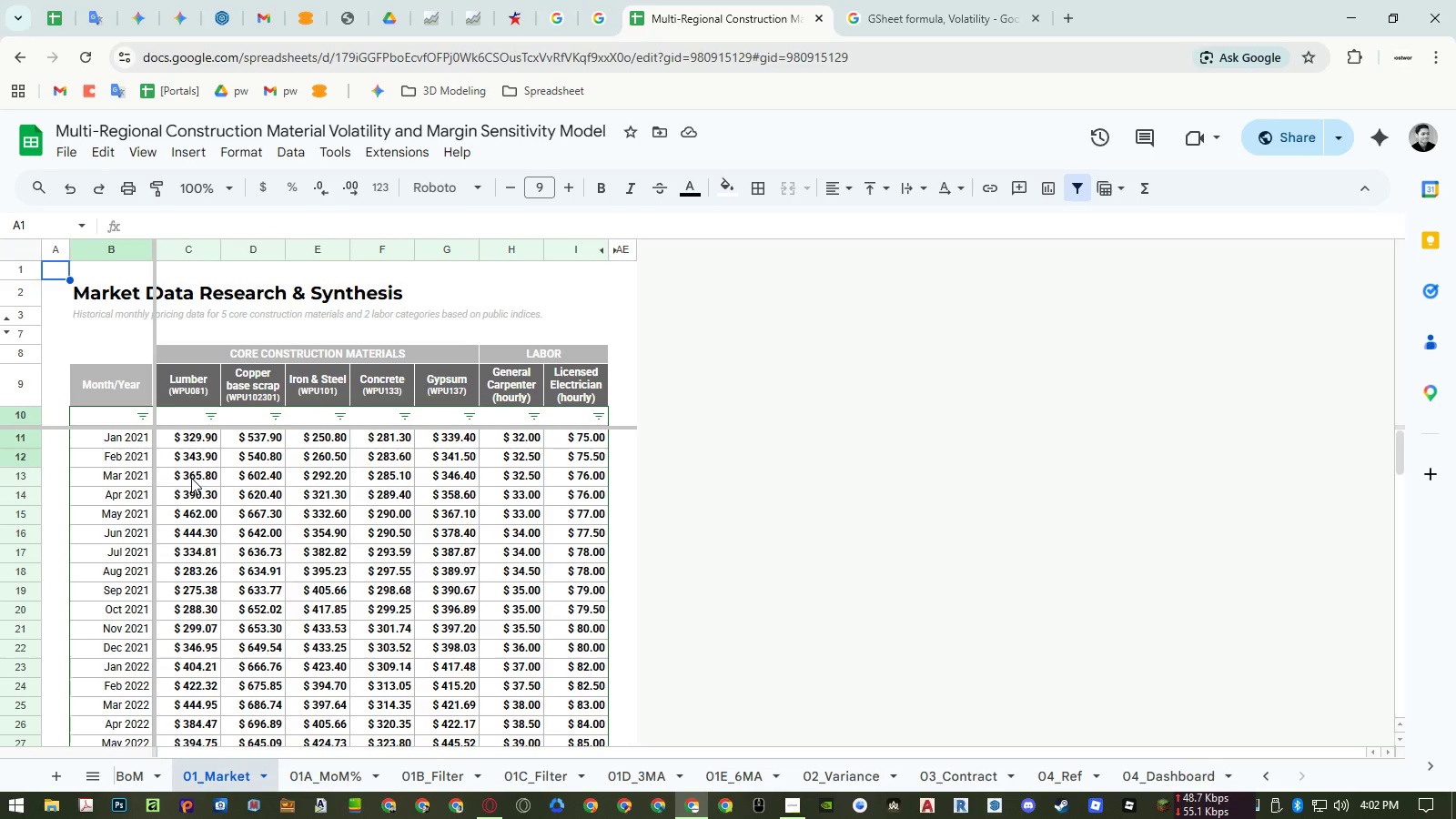 
left_click([191, 519])
 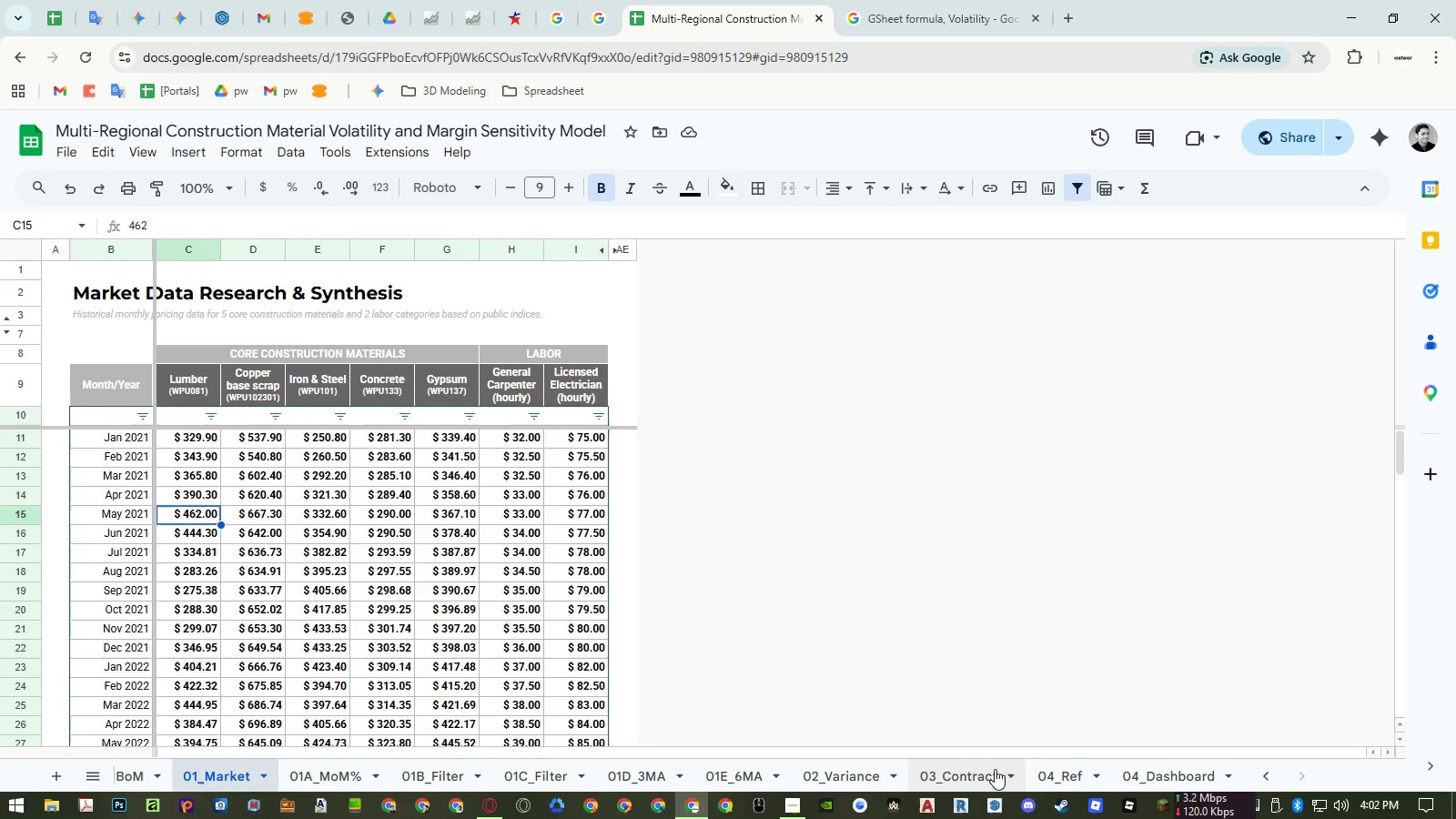 
left_click([567, 769])
 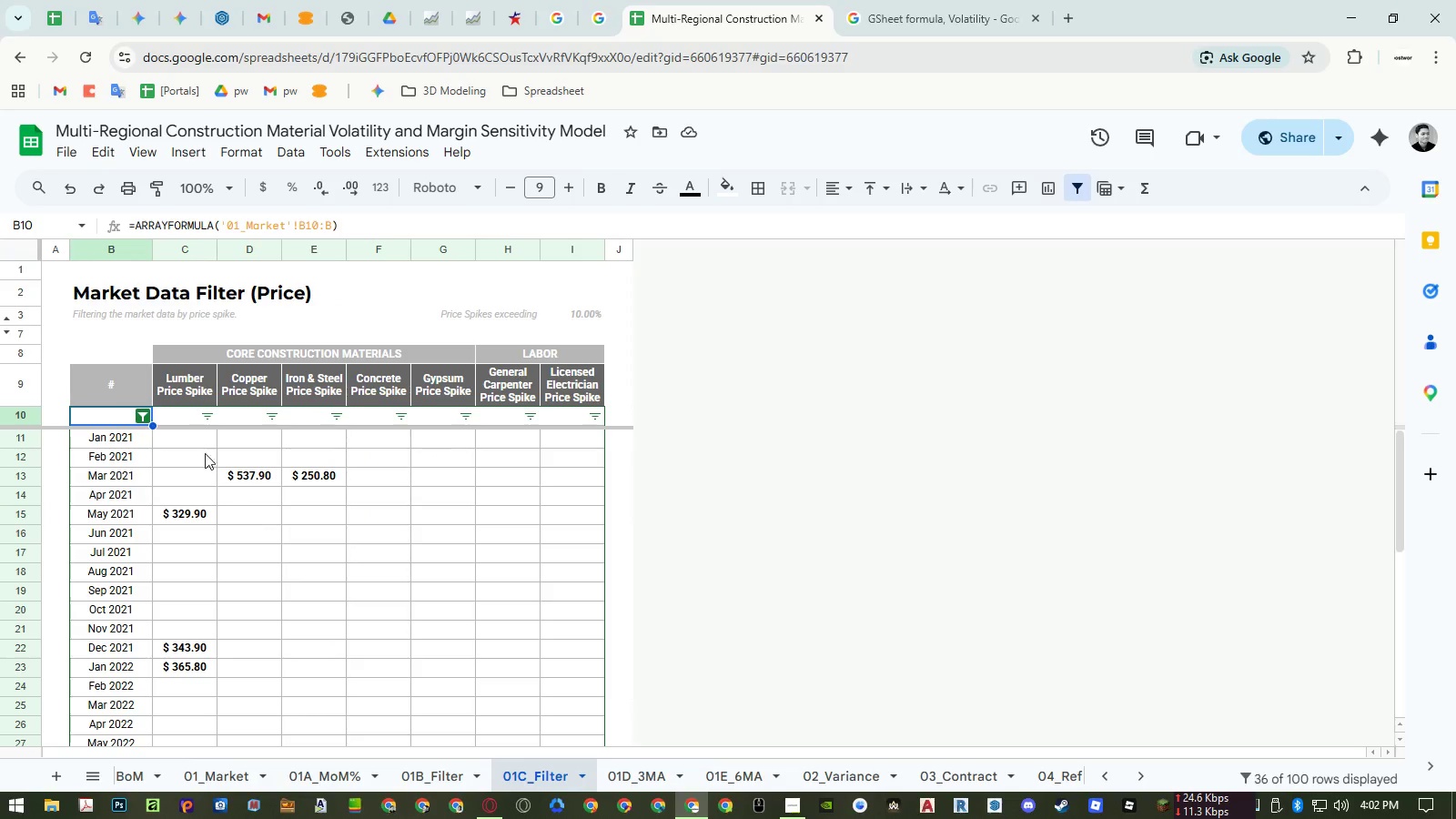 
double_click([189, 420])
 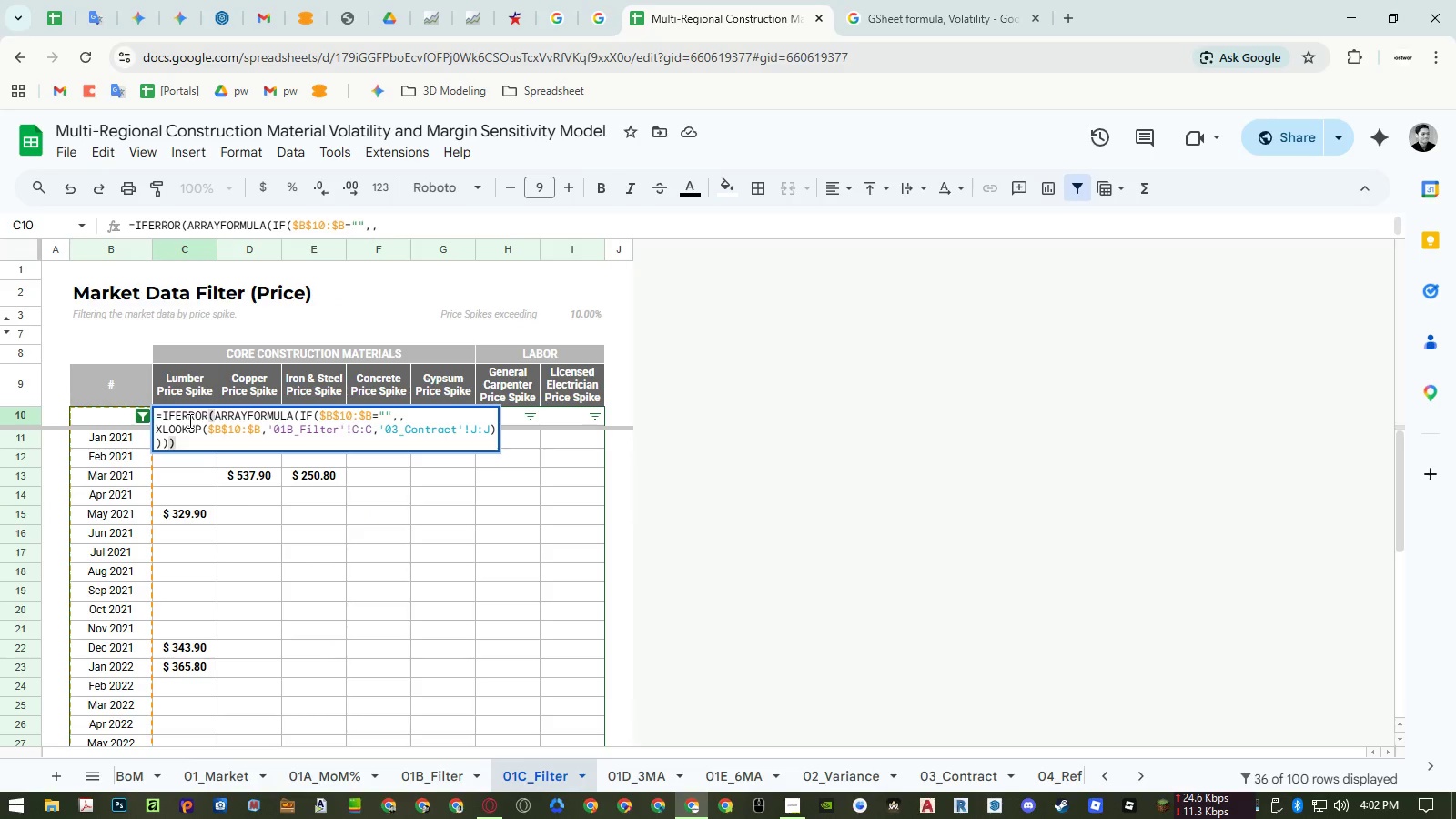 
key(Escape)
 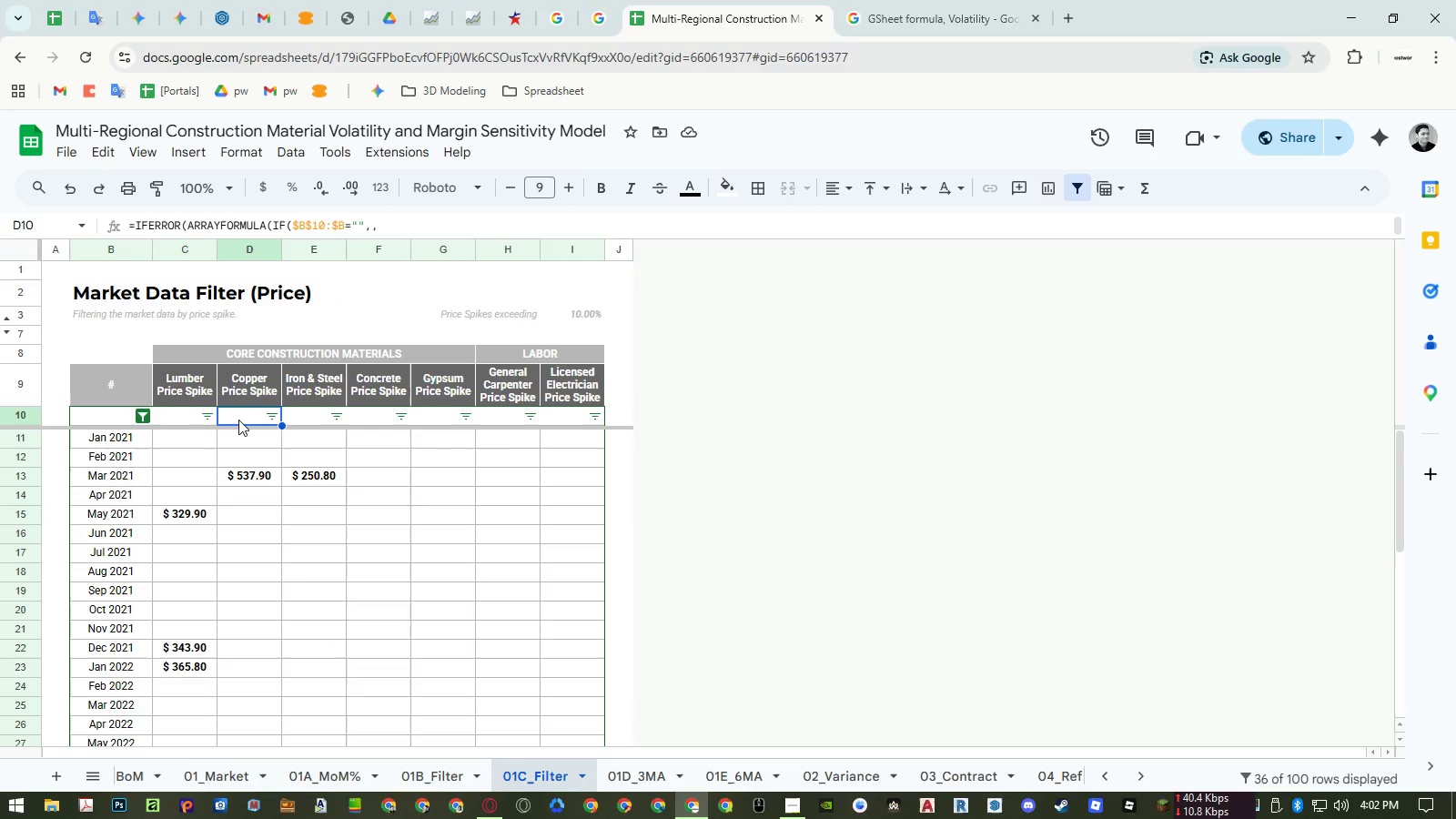 
double_click([238, 420])
 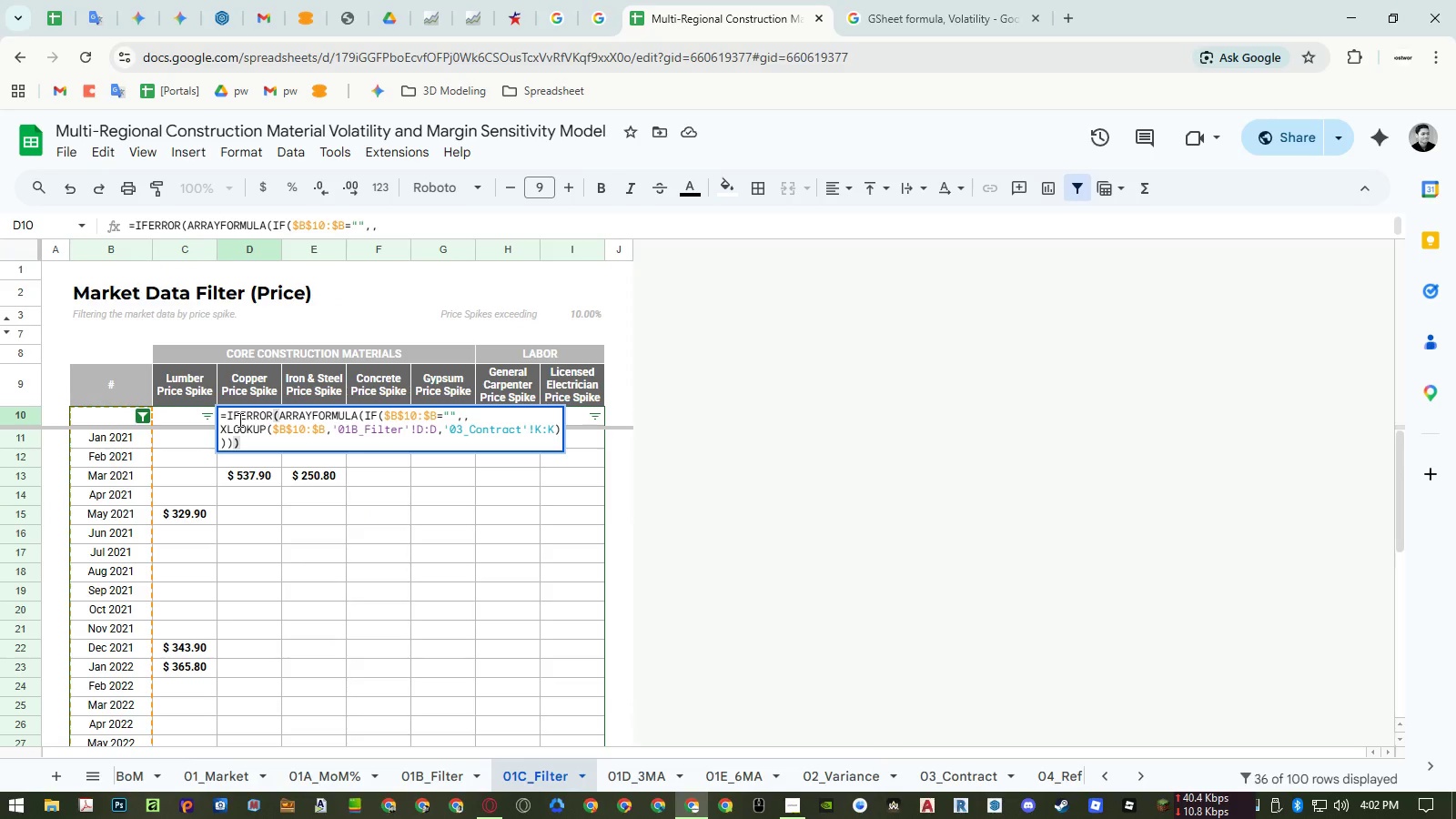 
key(Escape)
 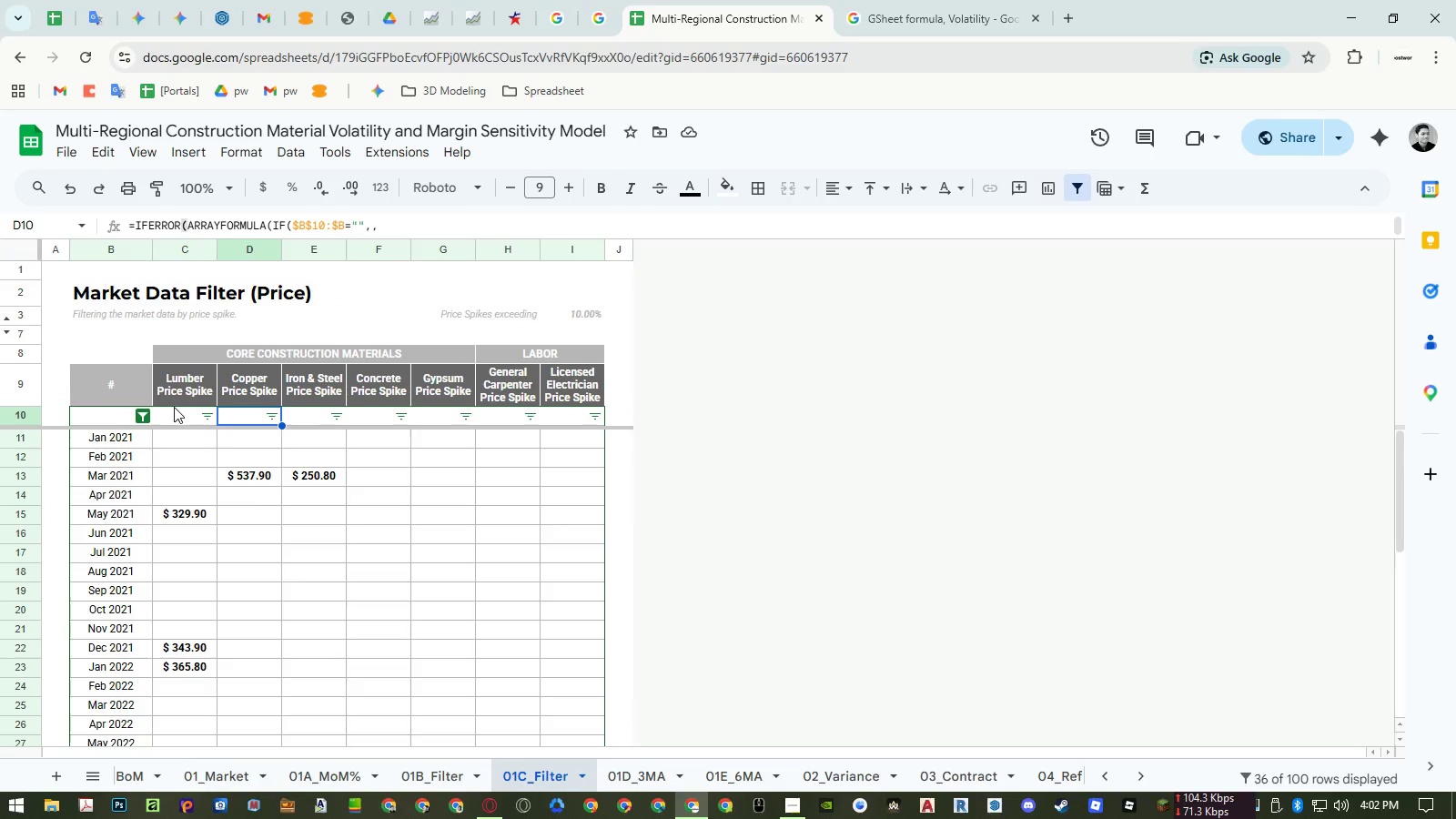 
double_click([178, 417])
 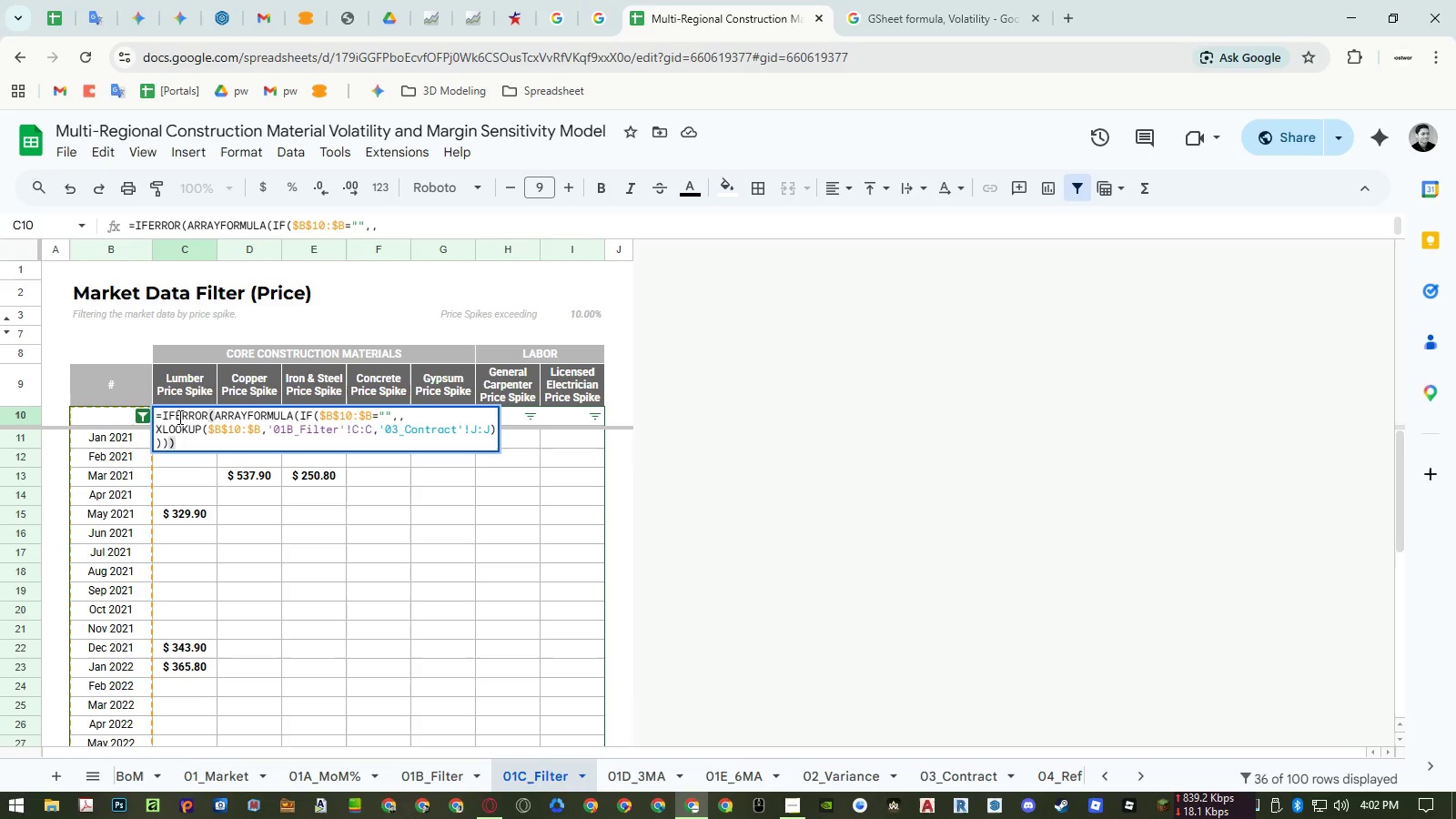 
key(Escape)
 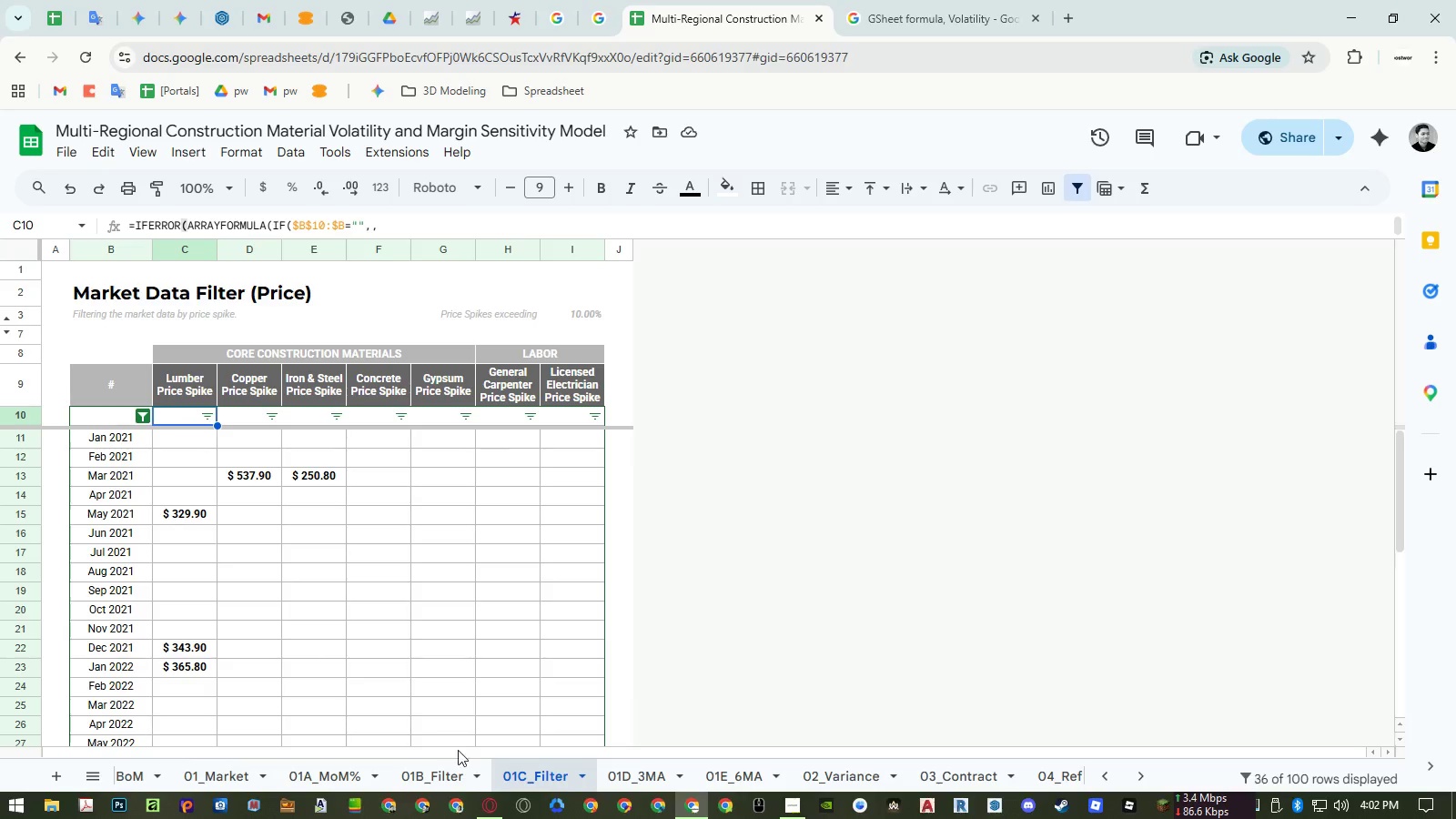 
left_click([462, 769])
 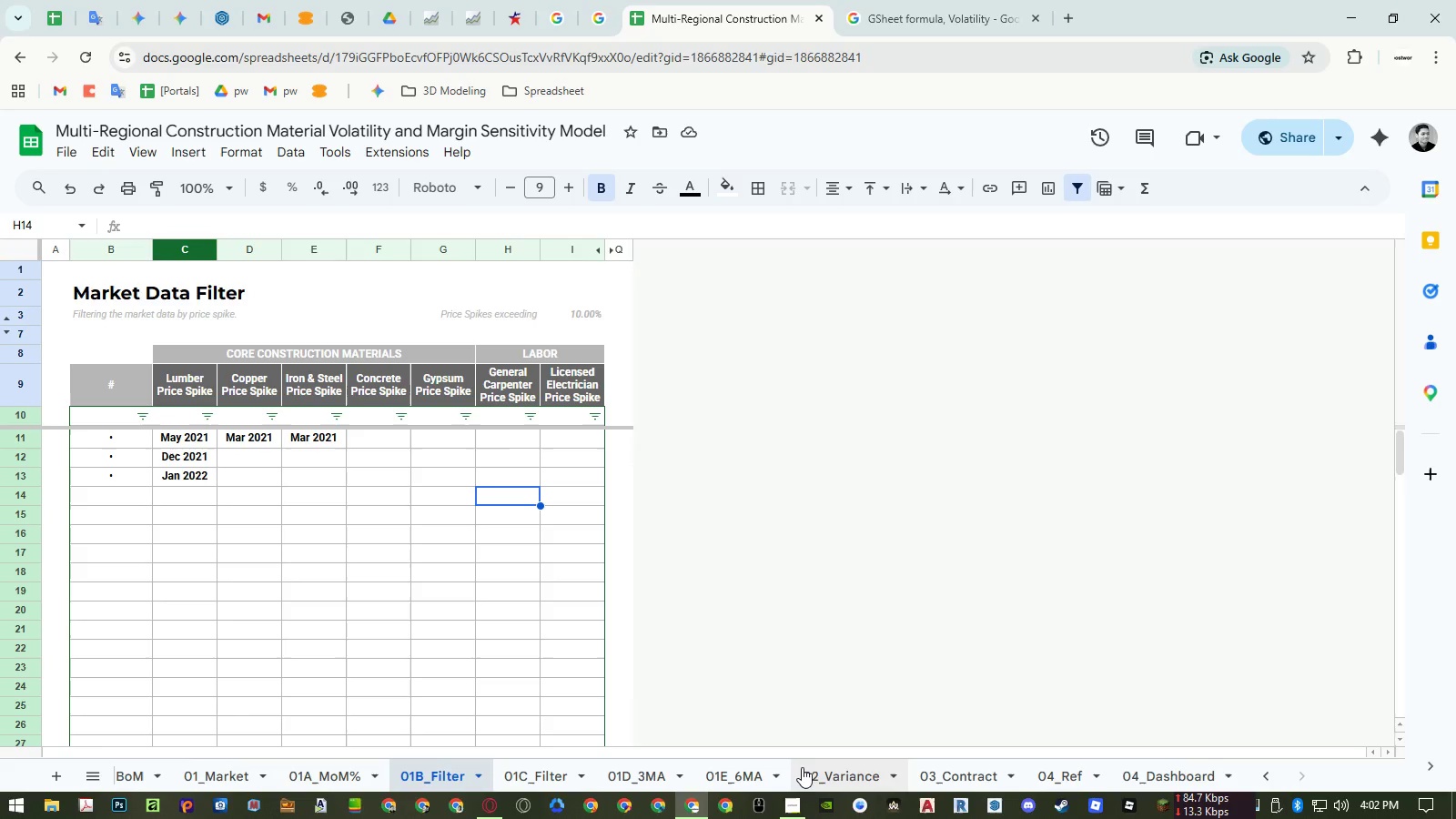 
left_click([550, 776])
 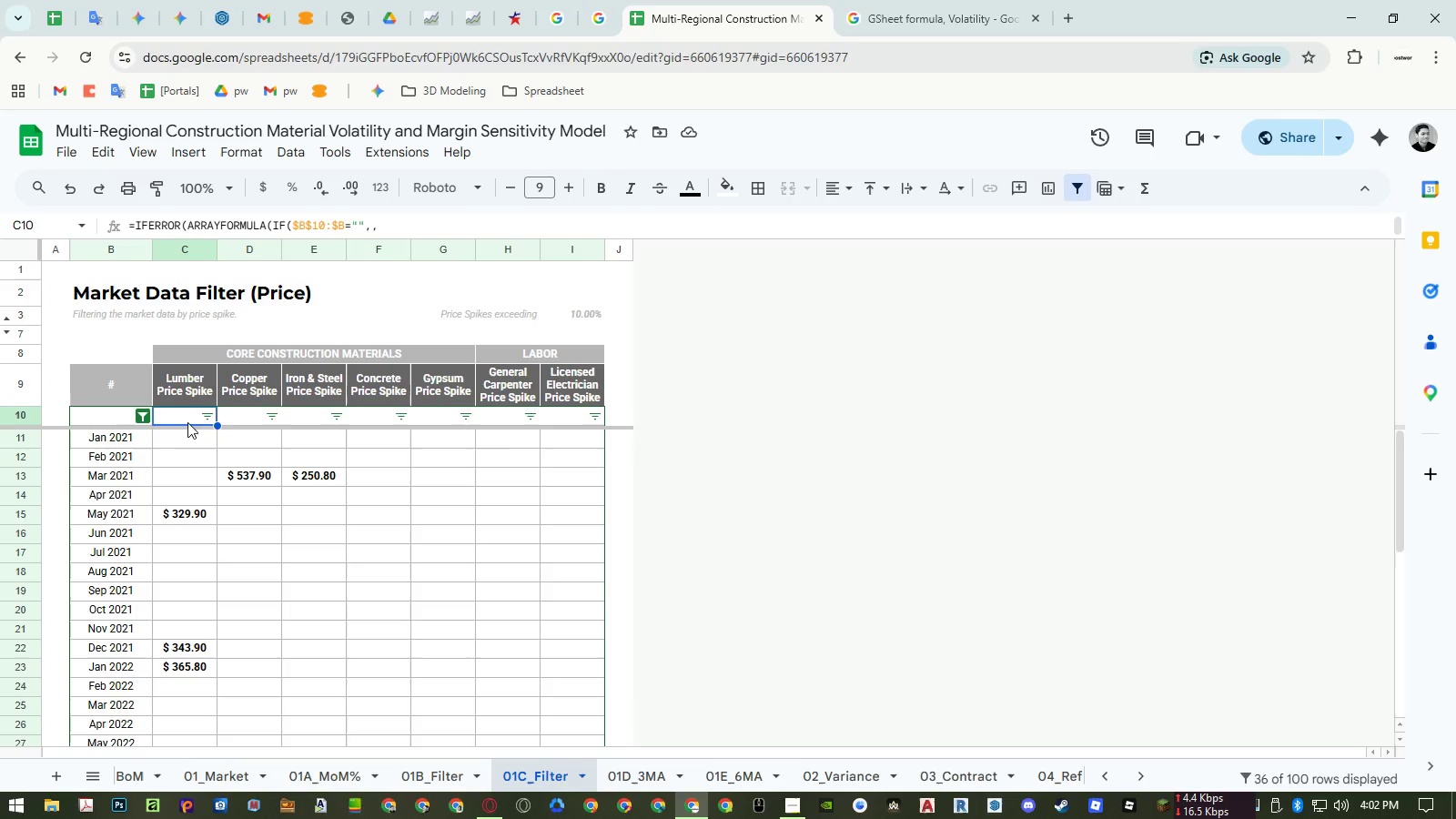 
double_click([186, 415])
 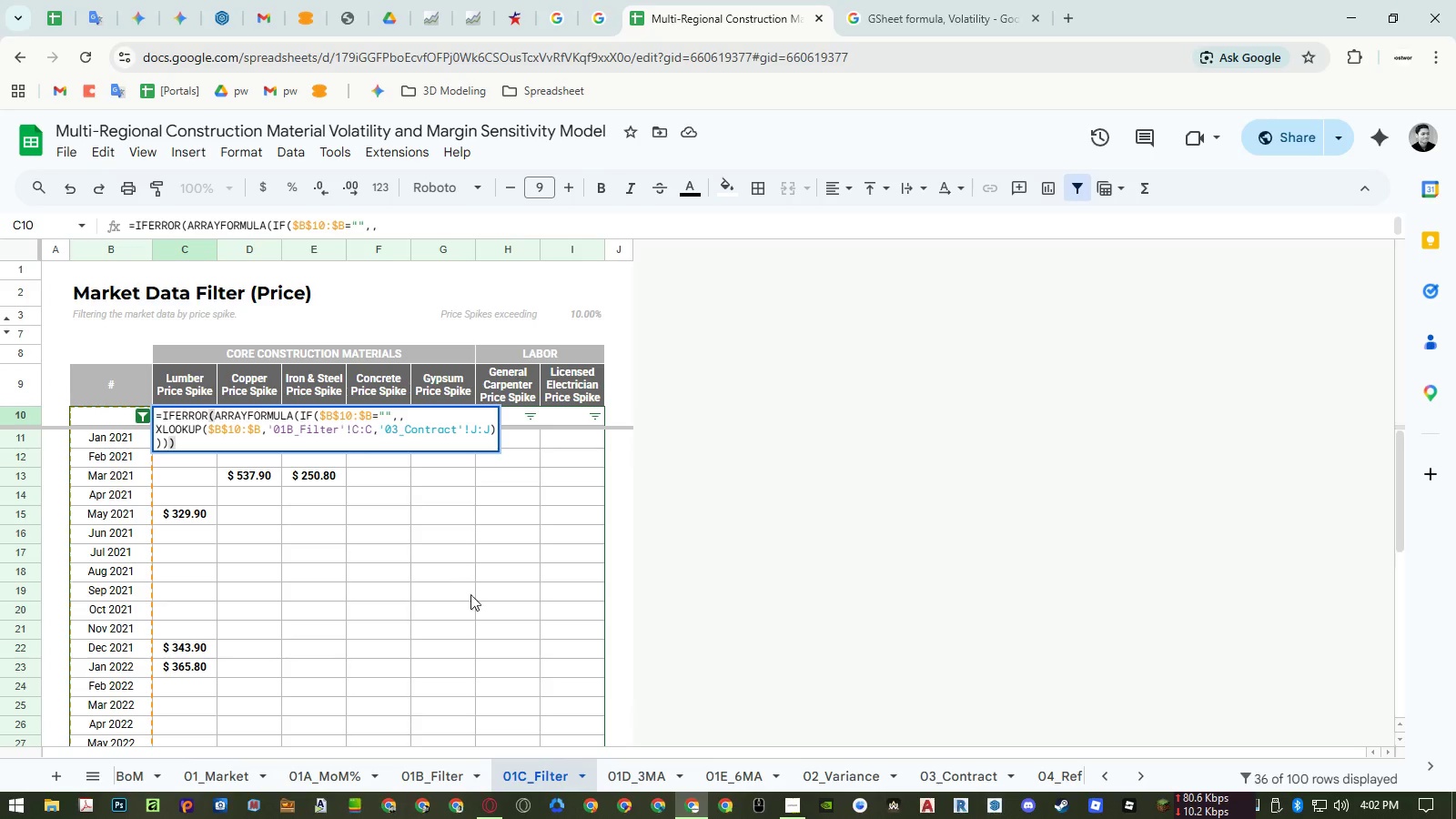 
key(Escape)
 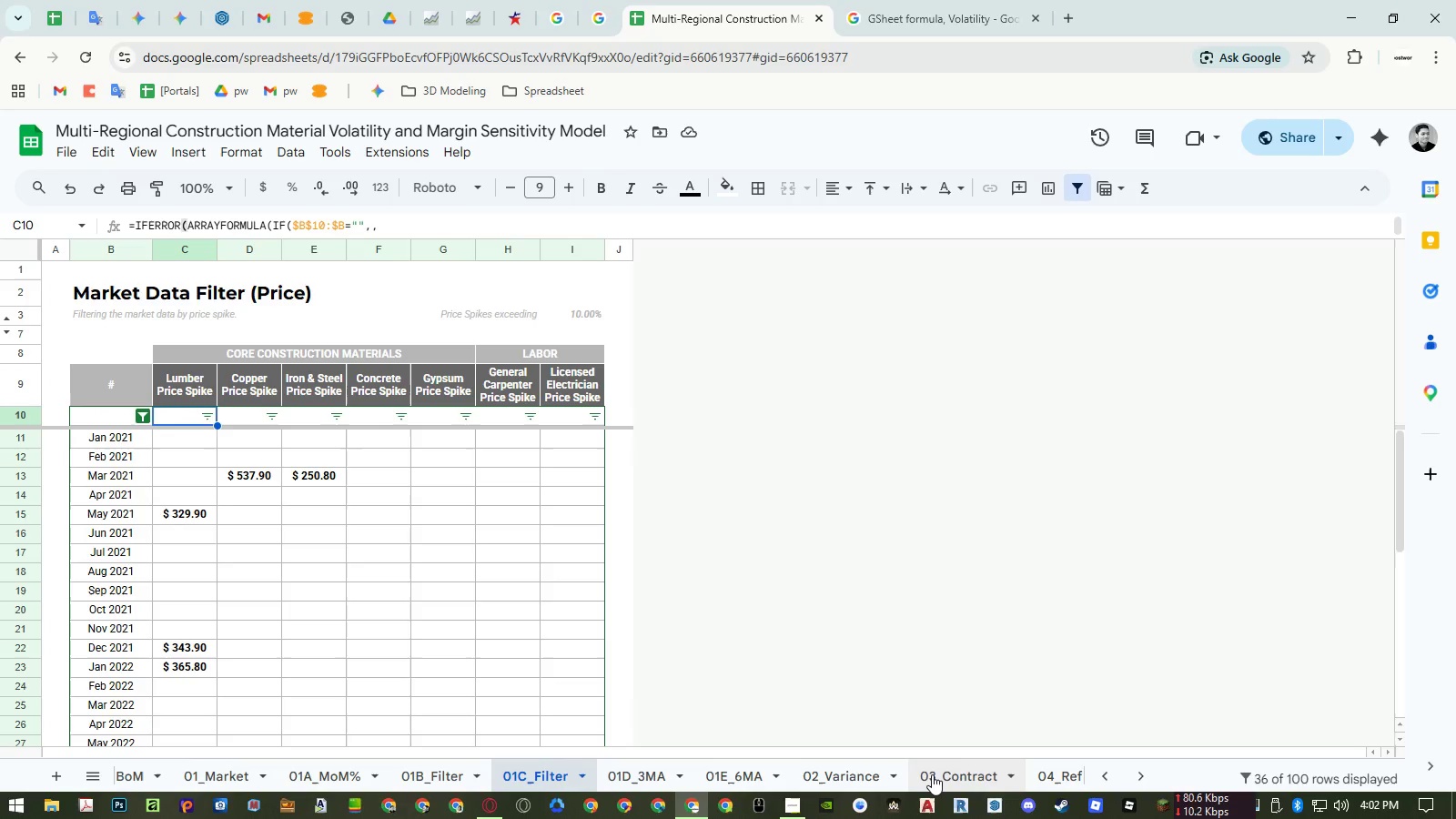 
left_click([933, 774])
 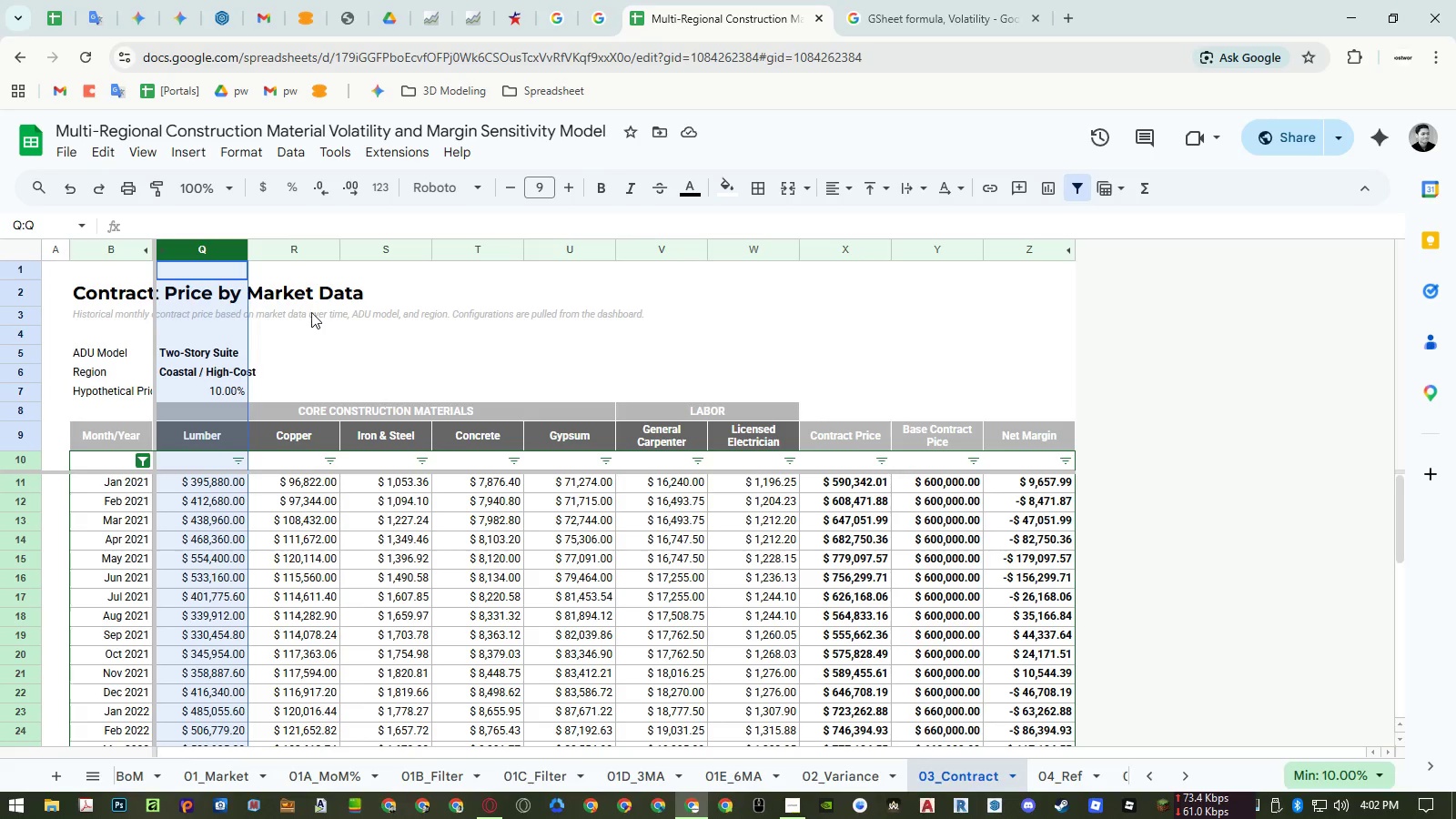 
left_click([290, 337])
 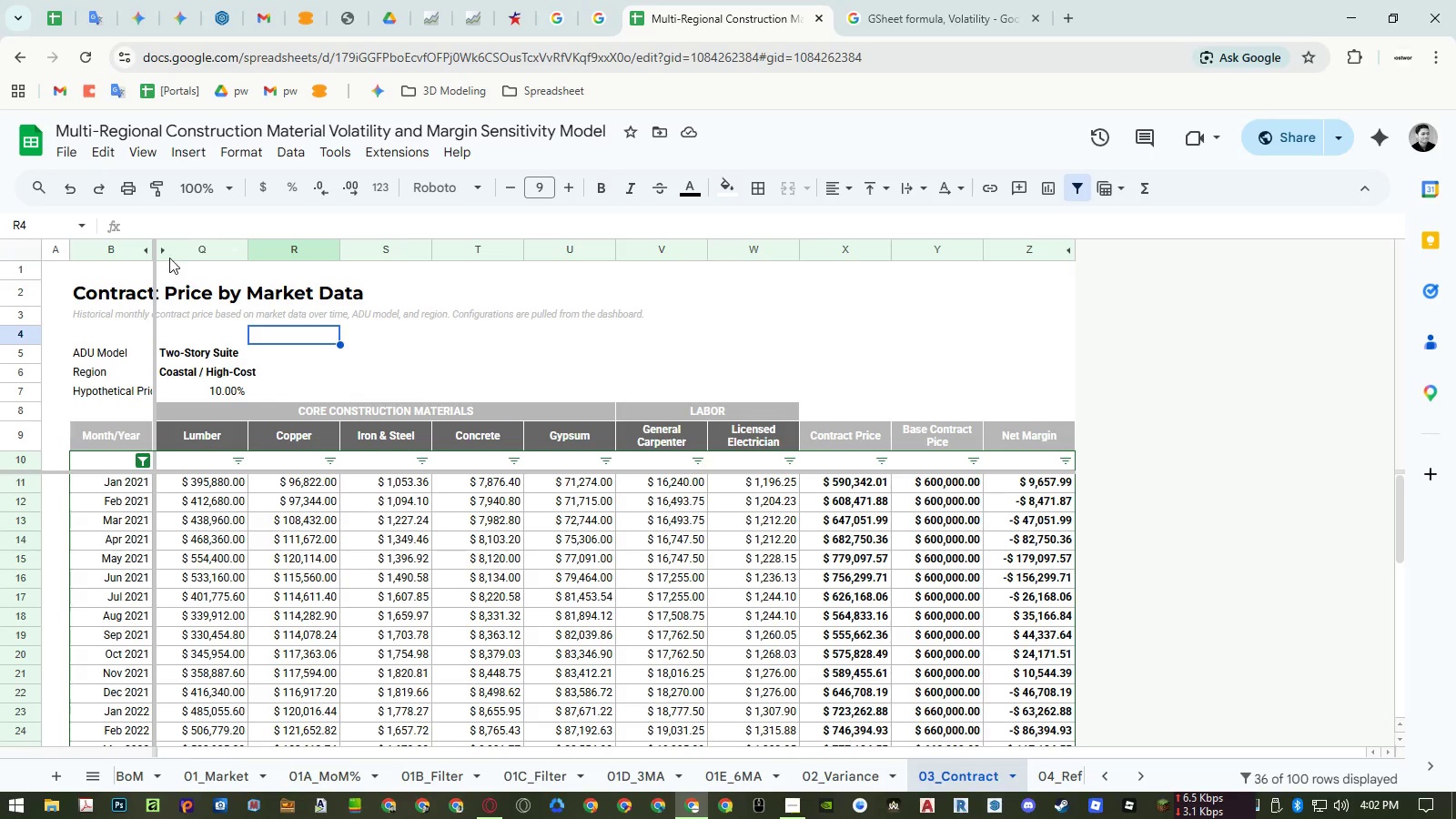 
left_click([163, 252])
 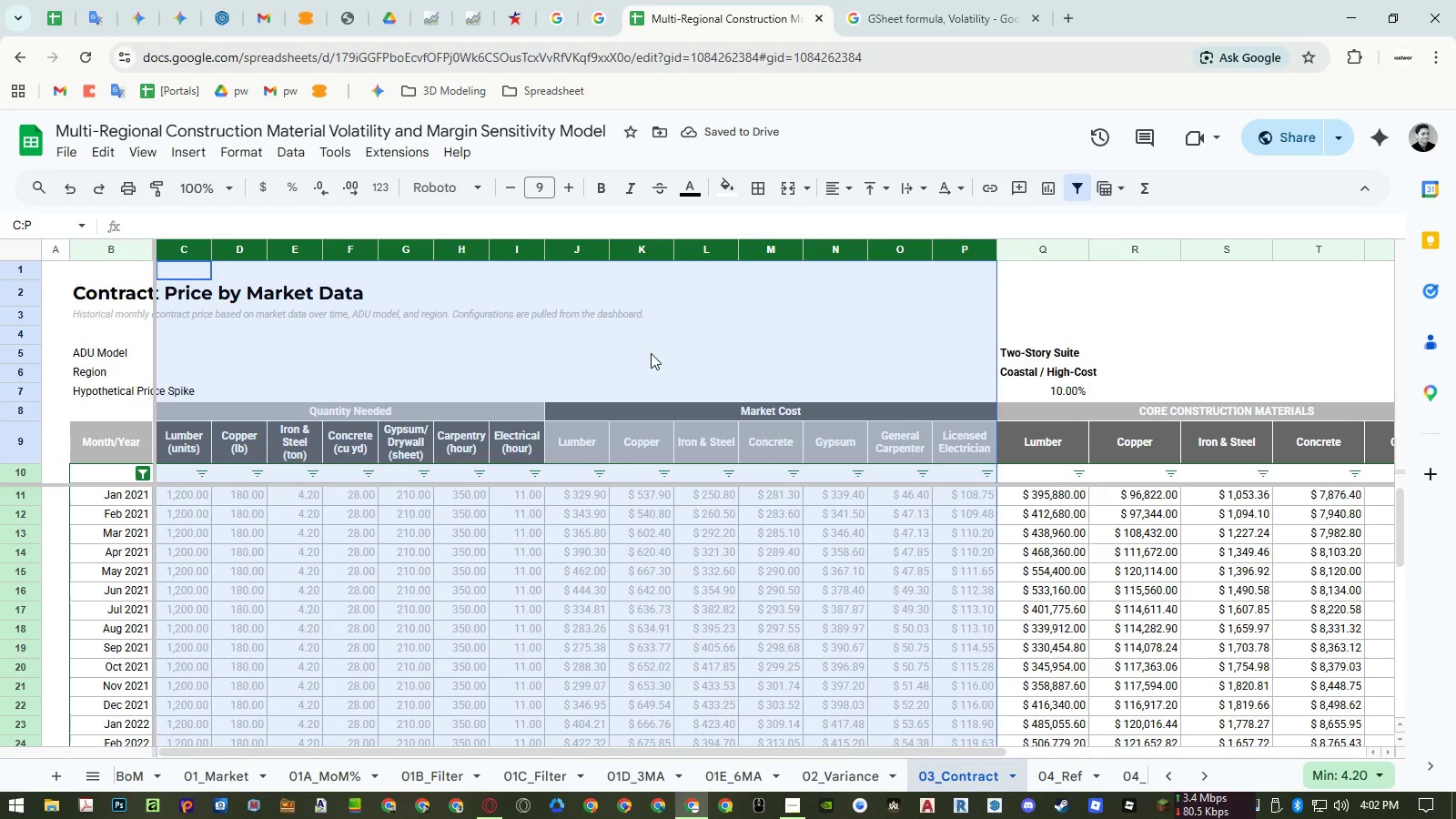 
scroll: coordinate [612, 528], scroll_direction: up, amount: 5.0
 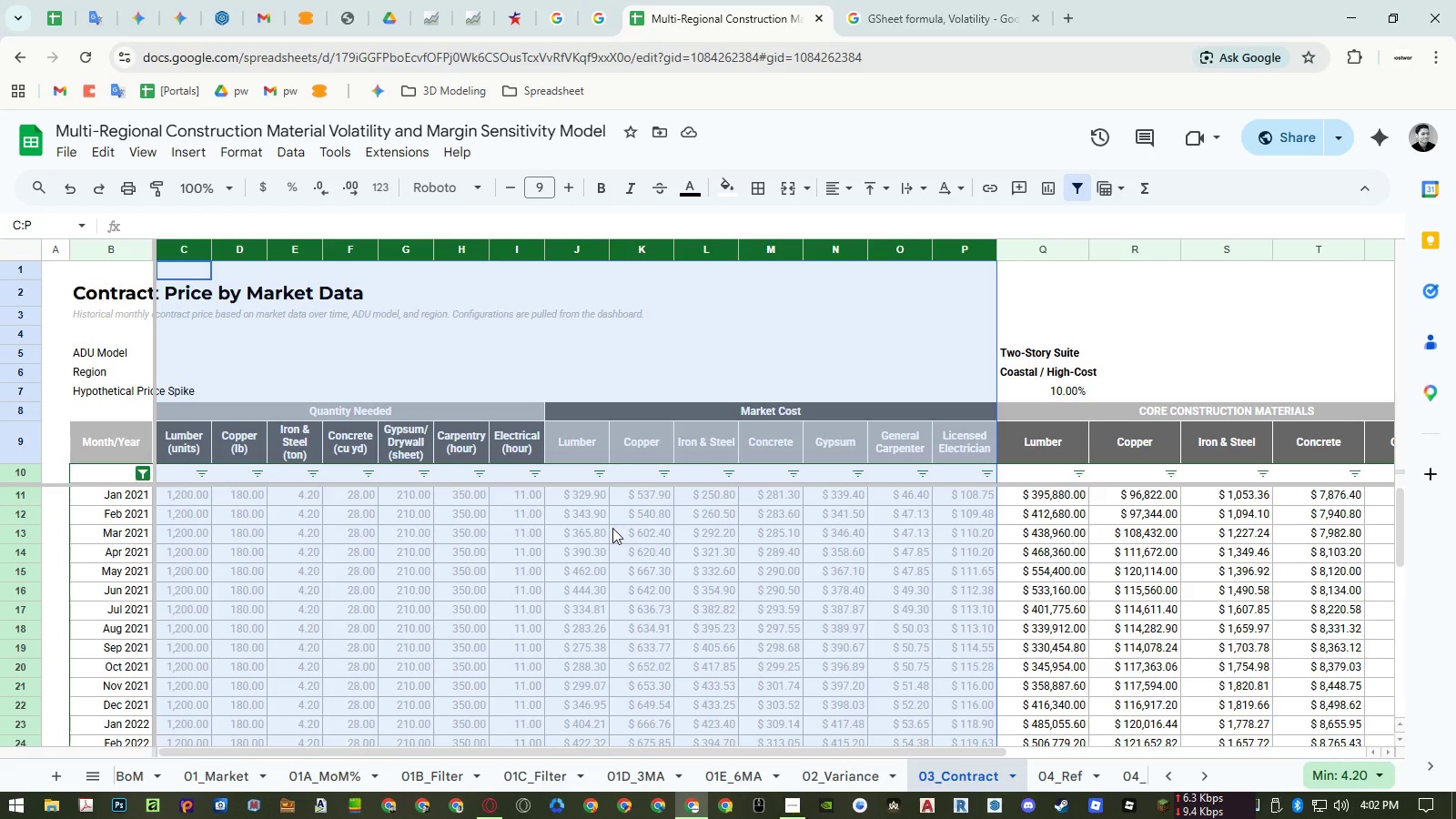 
wait(10.54)
 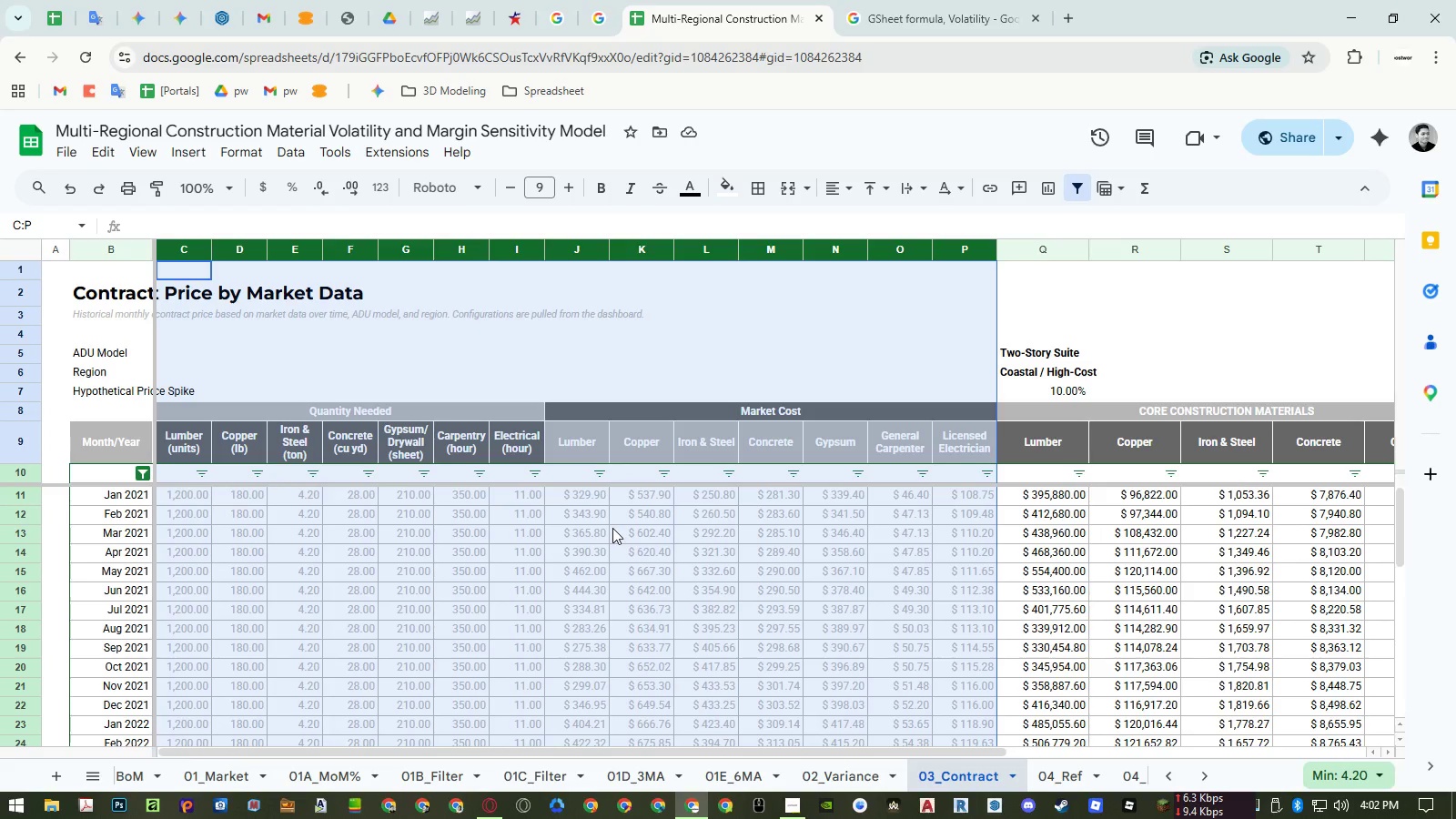 
mouse_move([357, 774])
 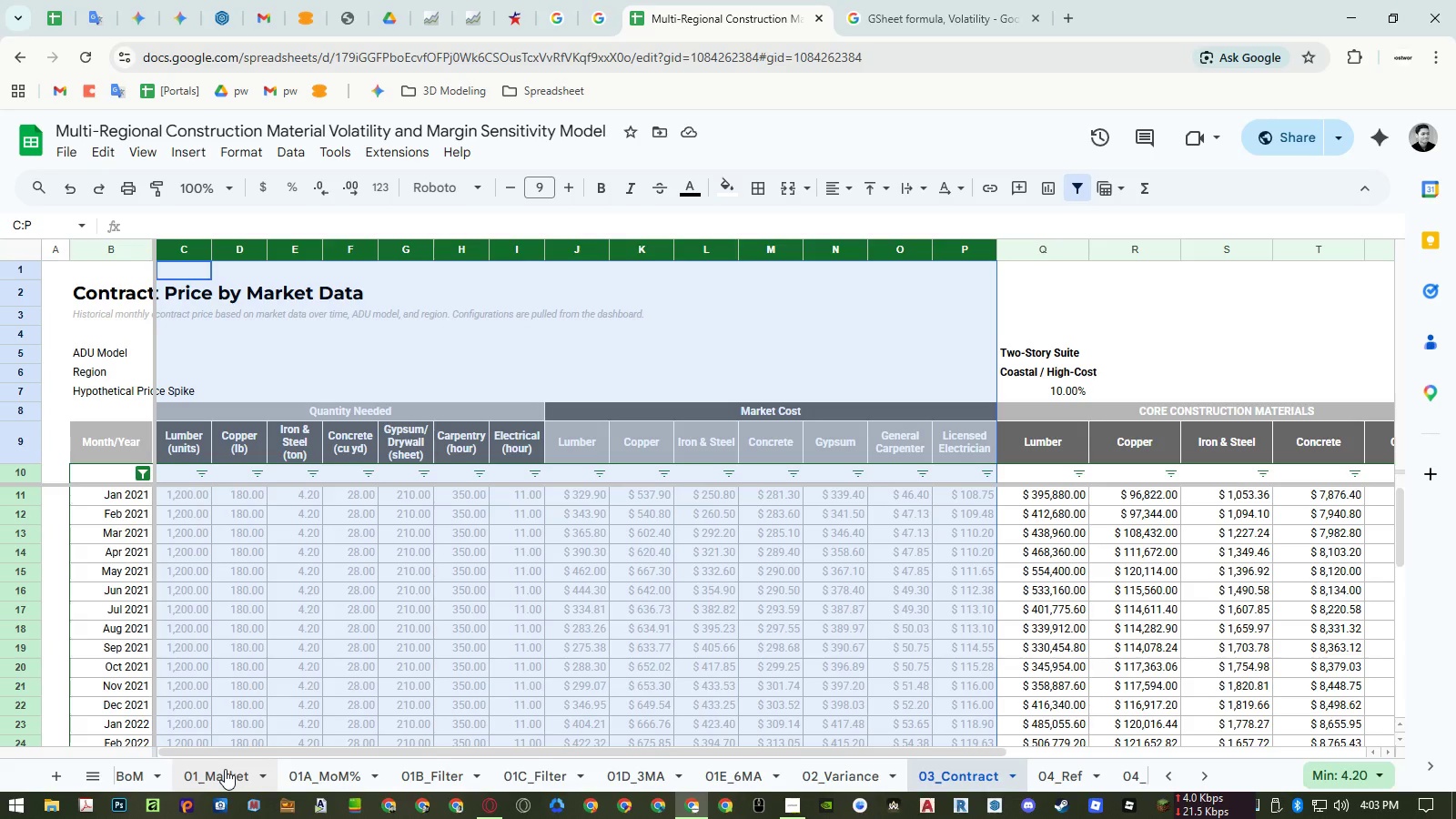 
left_click([412, 708])
 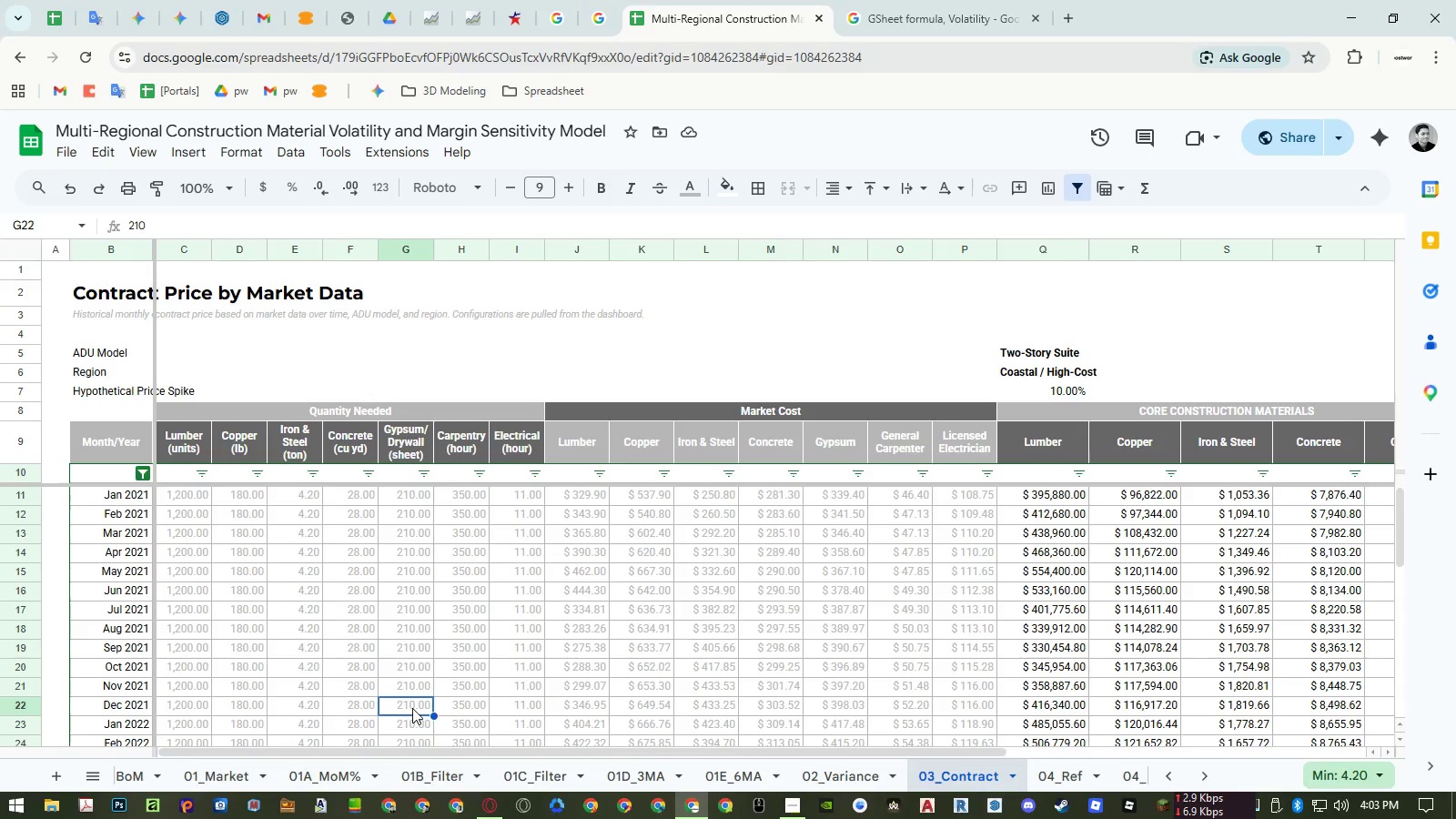 
key(Control+ControlLeft)
 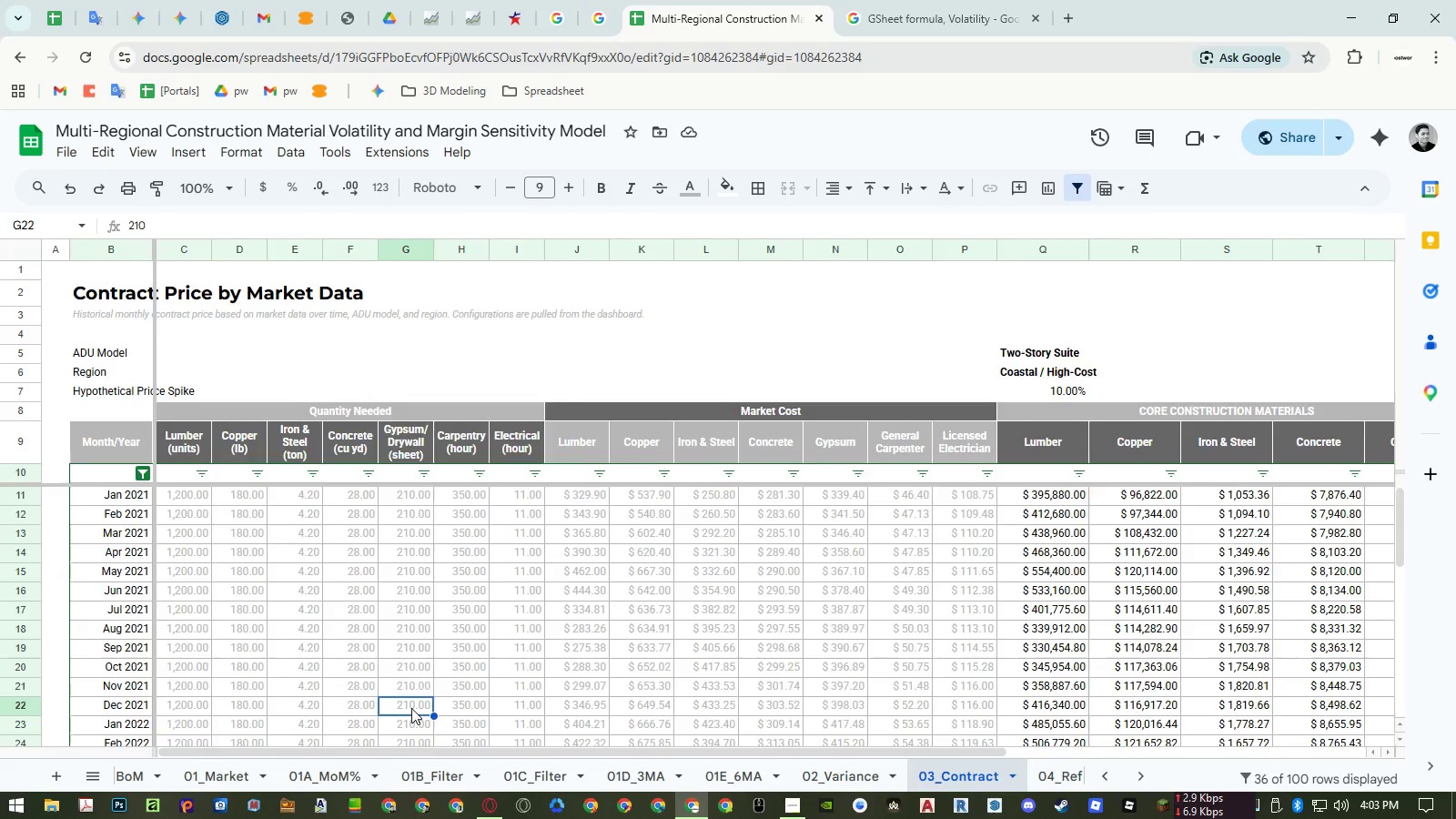 
key(Control+Z)
 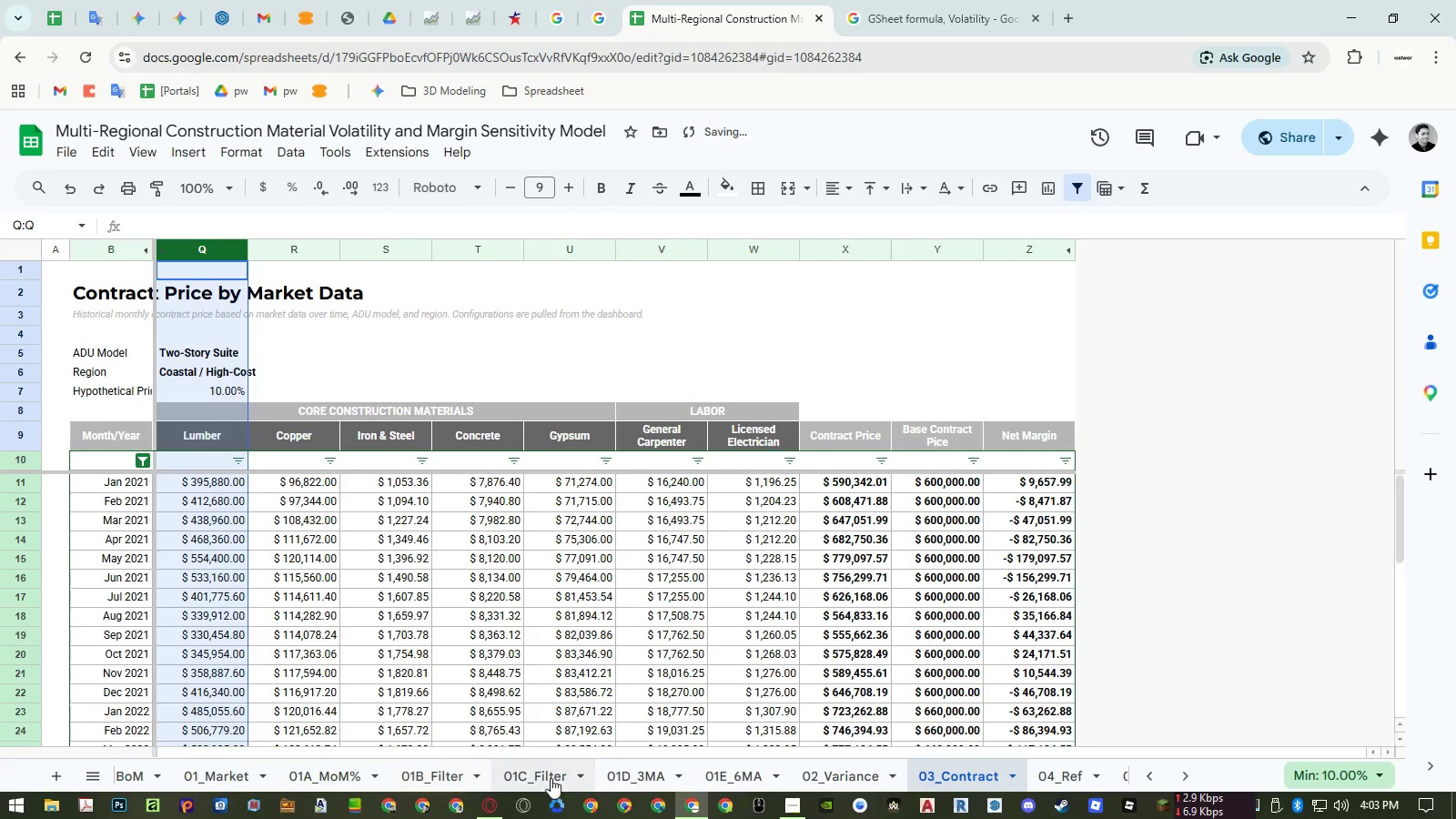 
left_click([577, 777])
 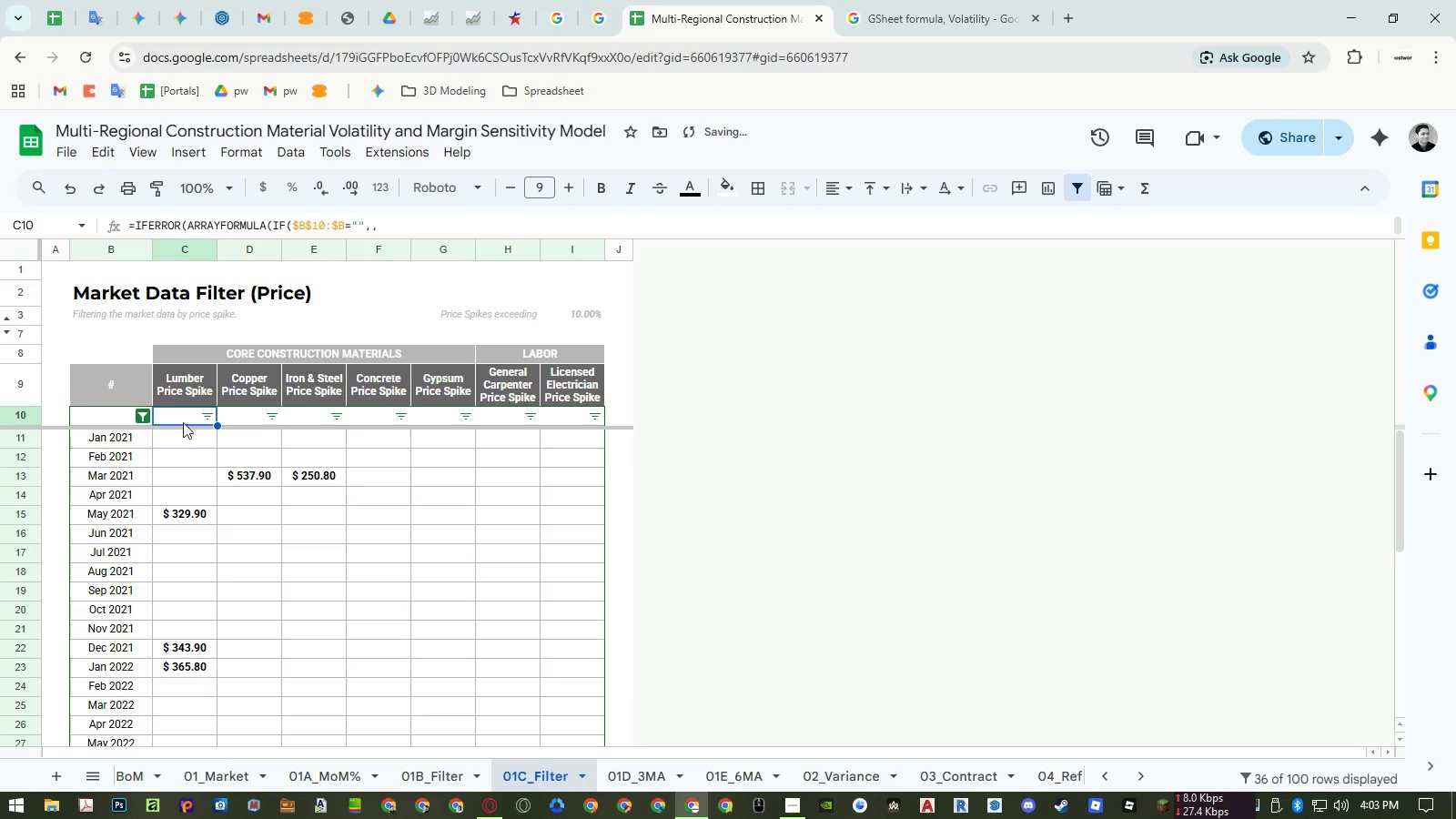 
double_click([183, 419])
 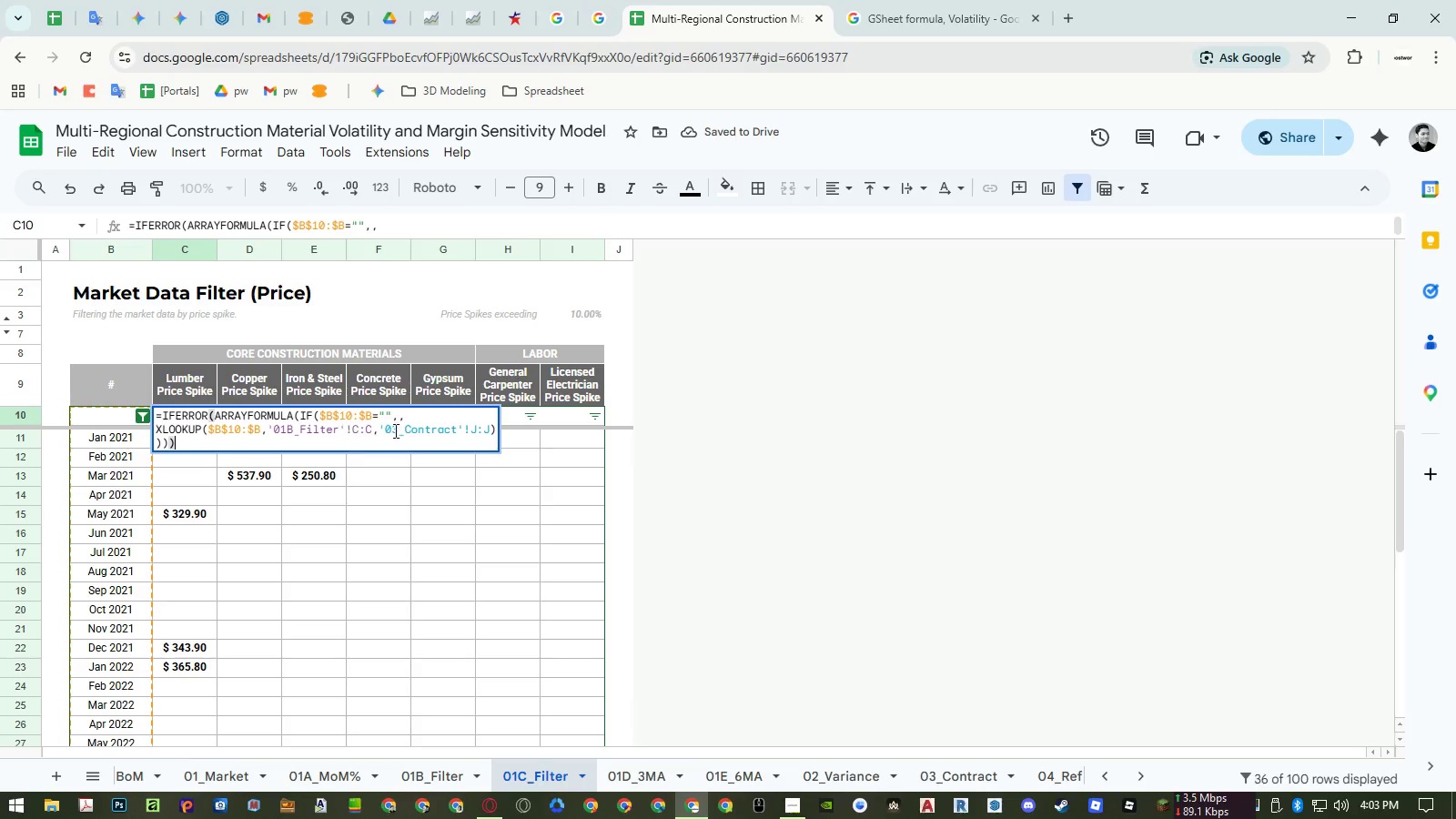 
double_click([412, 430])
 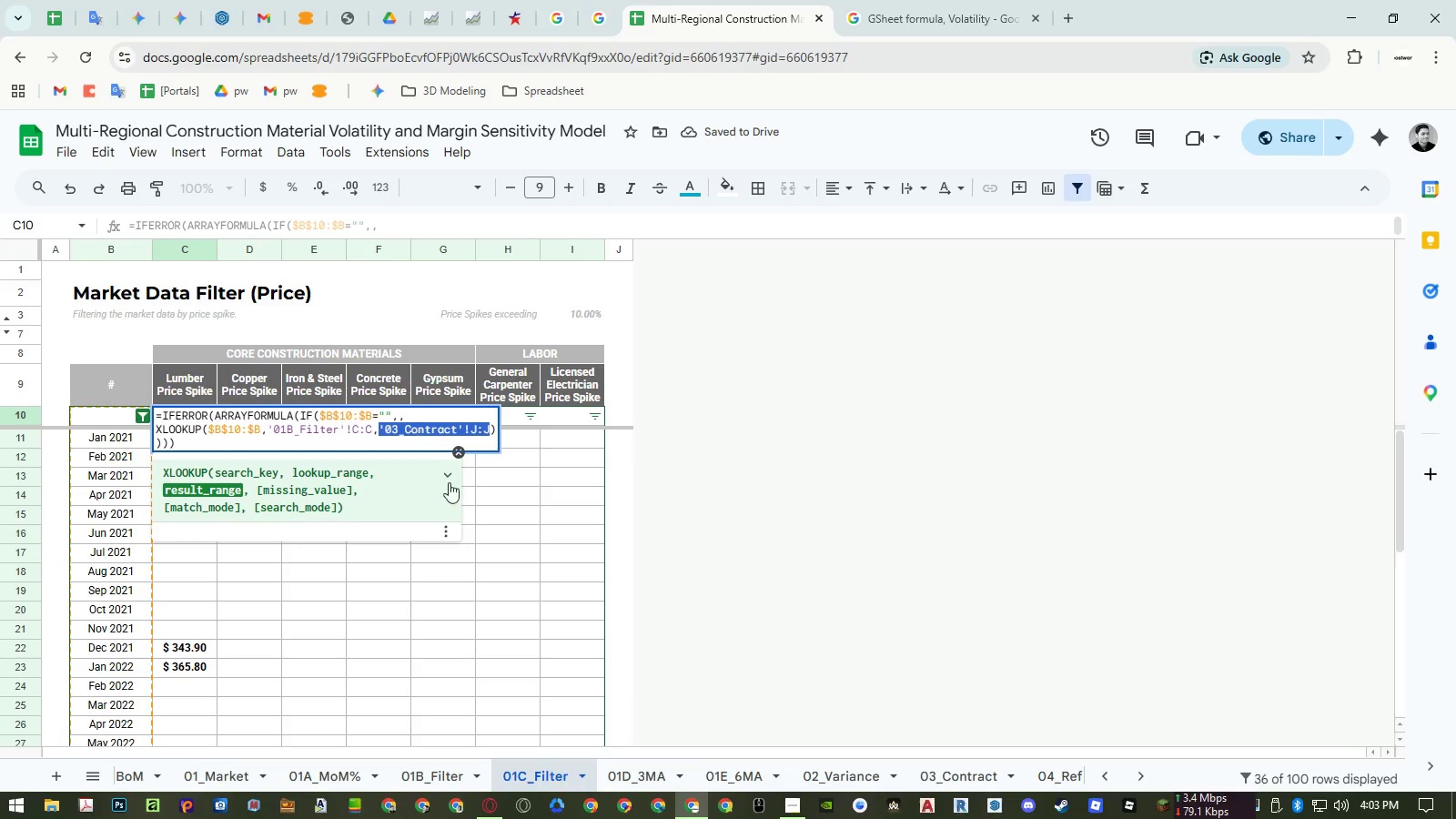 
key(Control+ControlLeft)
 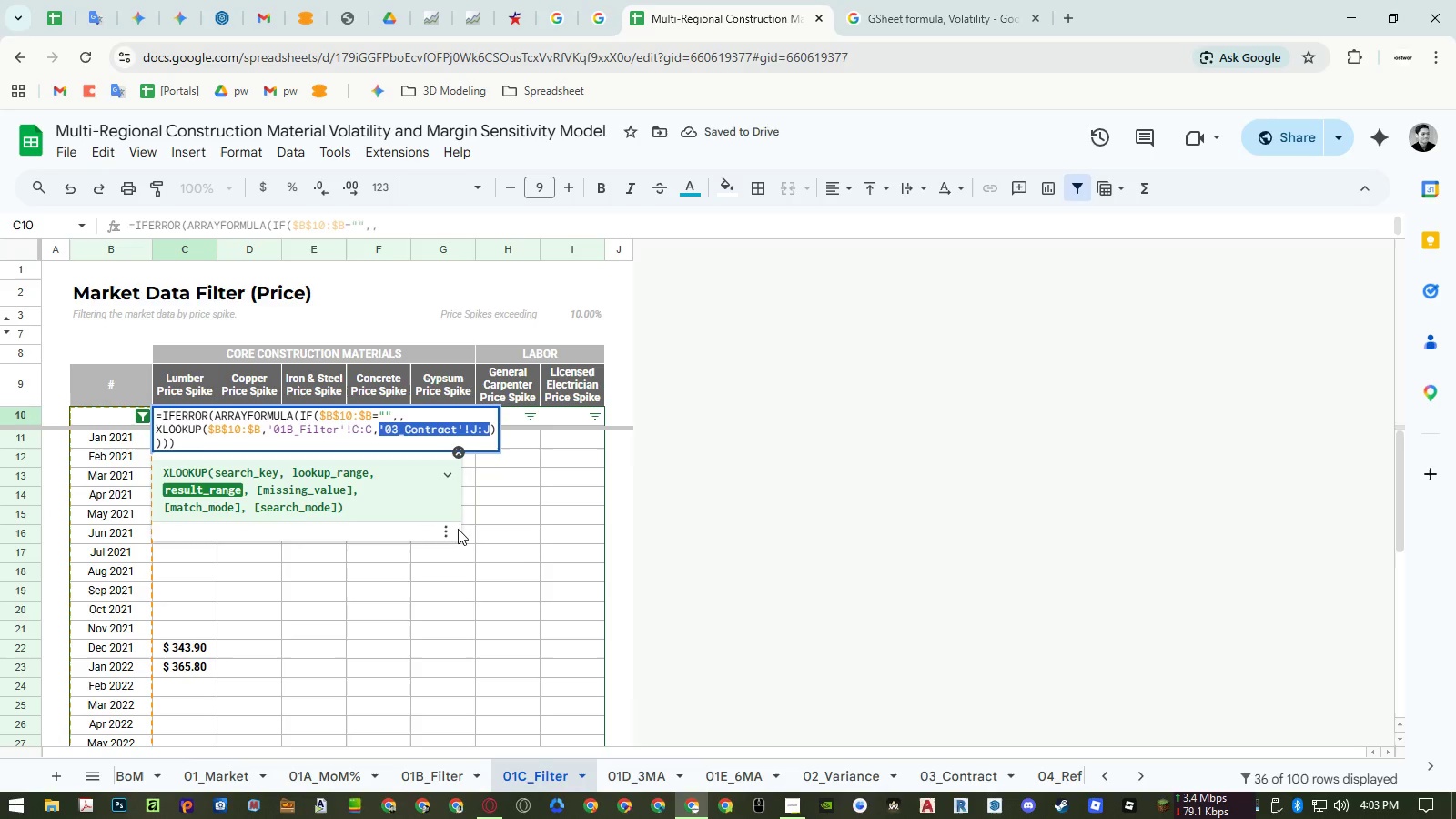 
key(Control+C)
 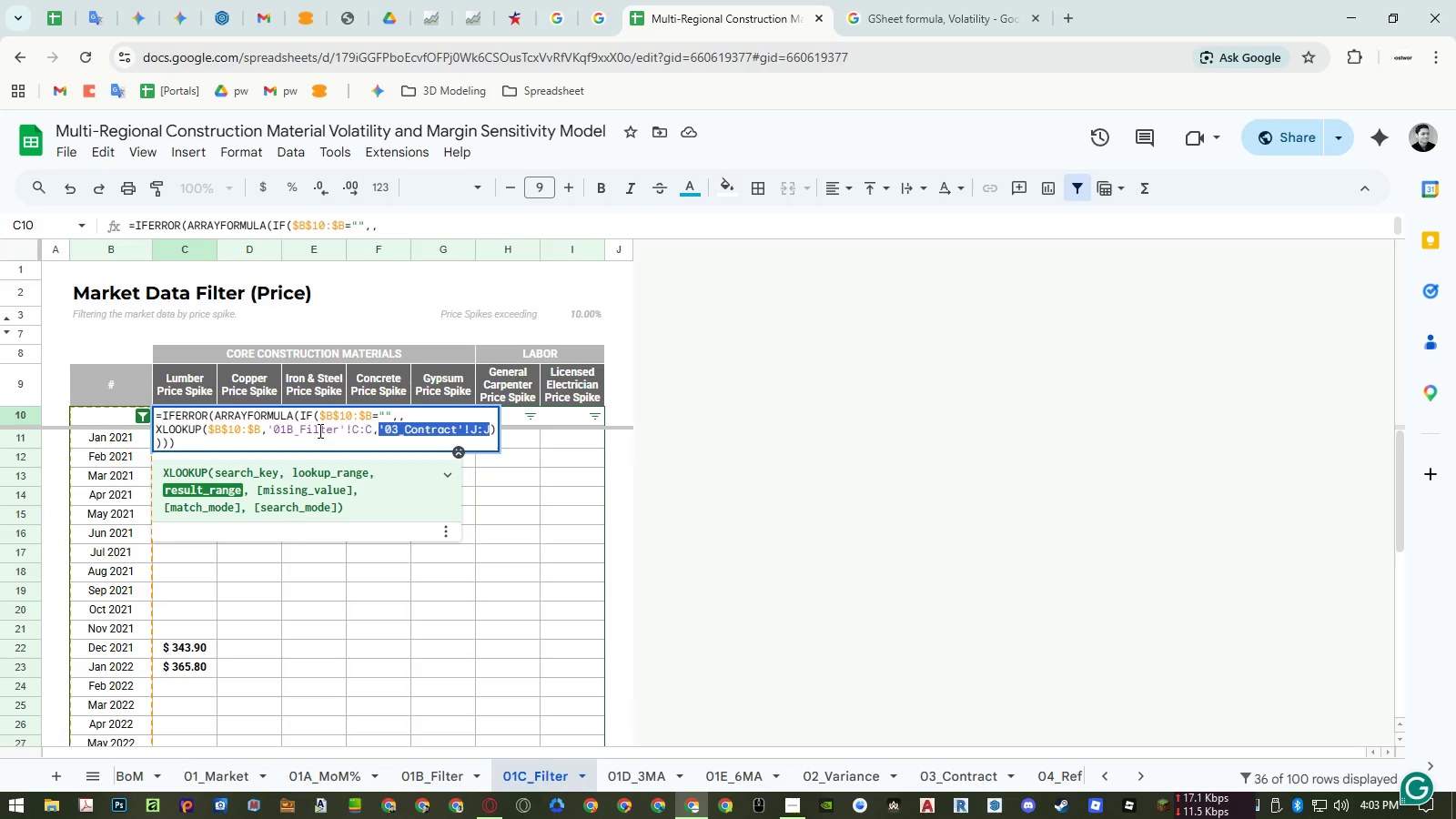 
wait(8.53)
 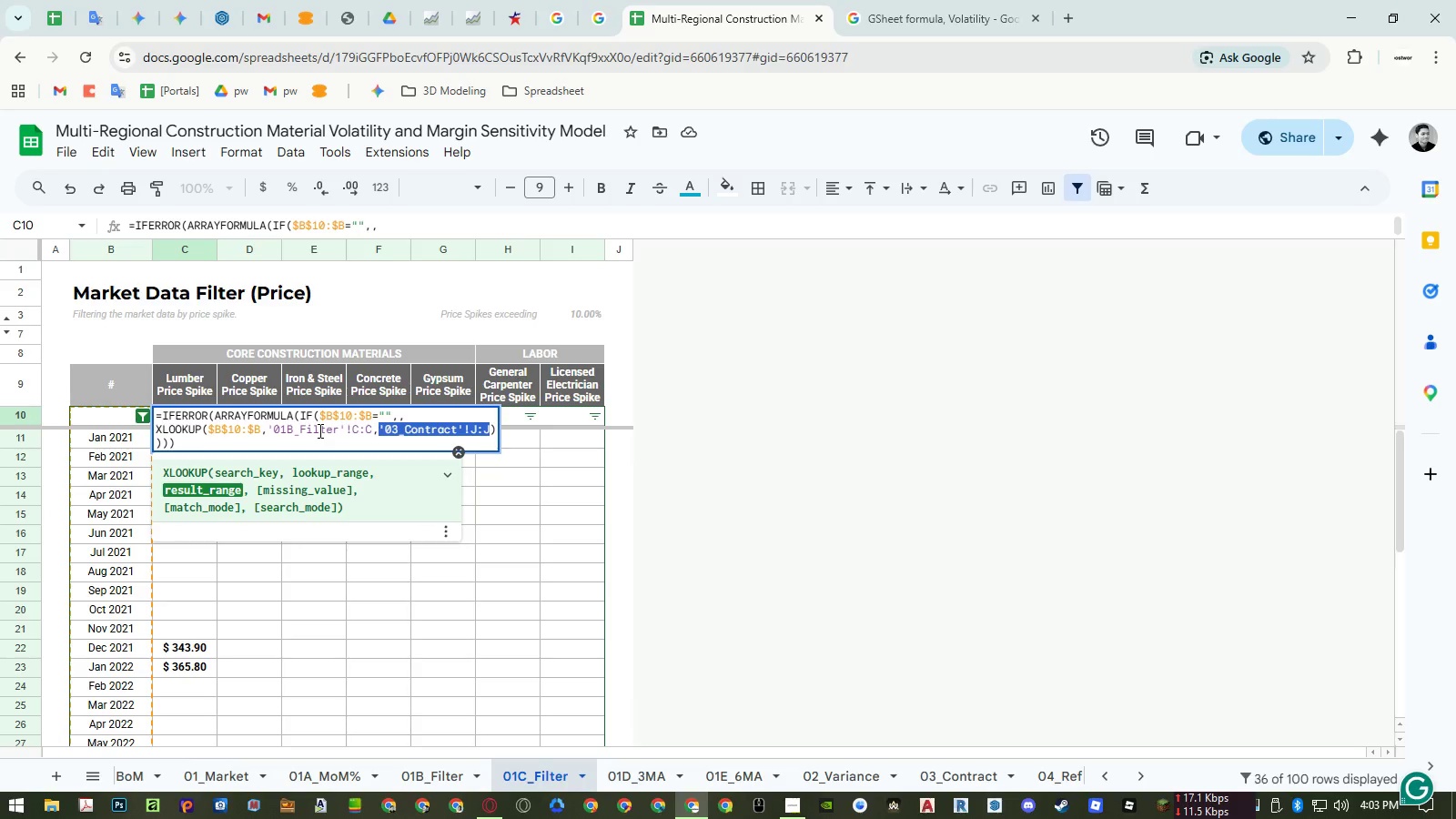 
left_click([371, 430])
 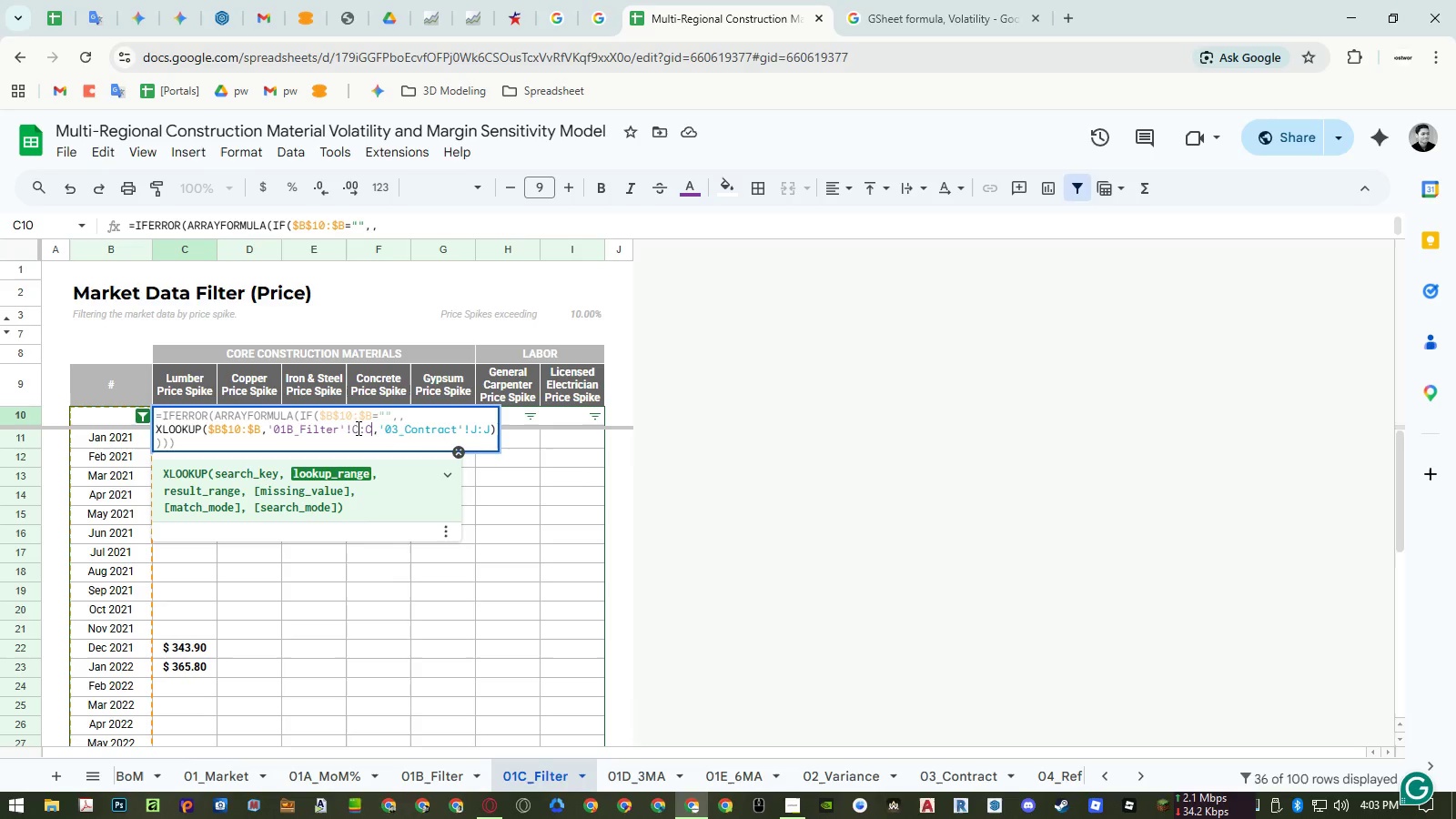 
key(Comma)
 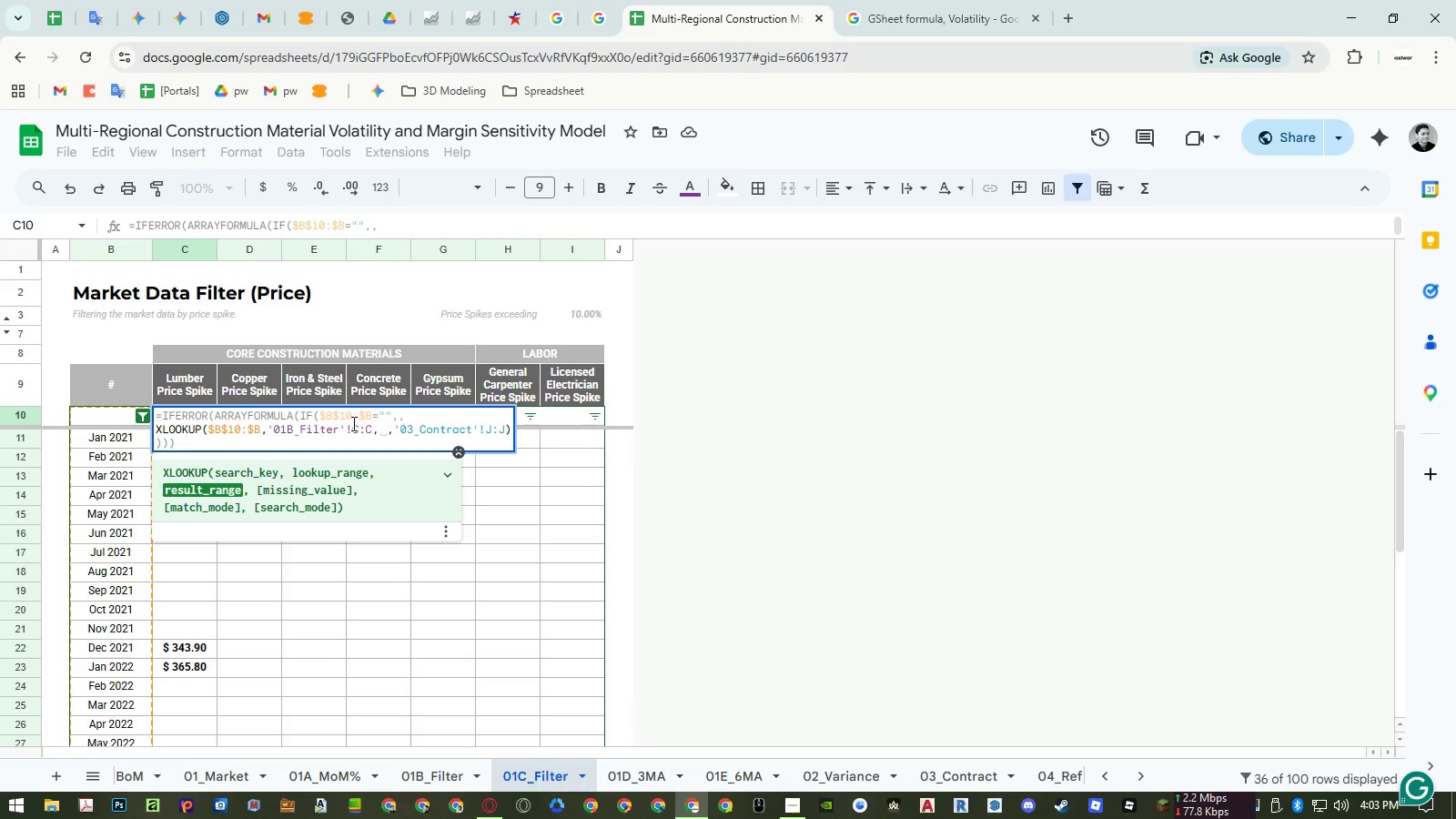 
key(Control+ControlLeft)
 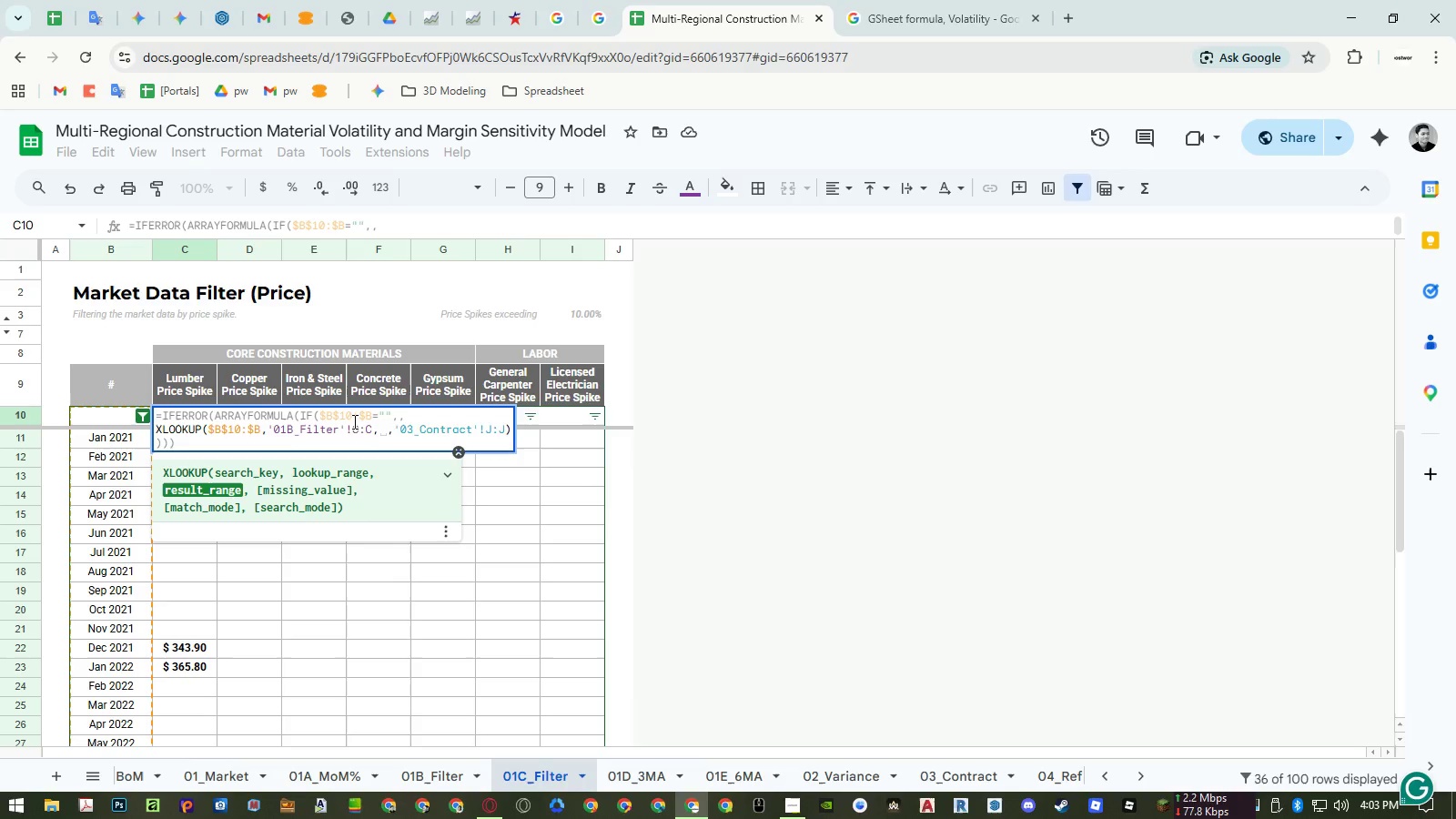 
key(Control+V)
 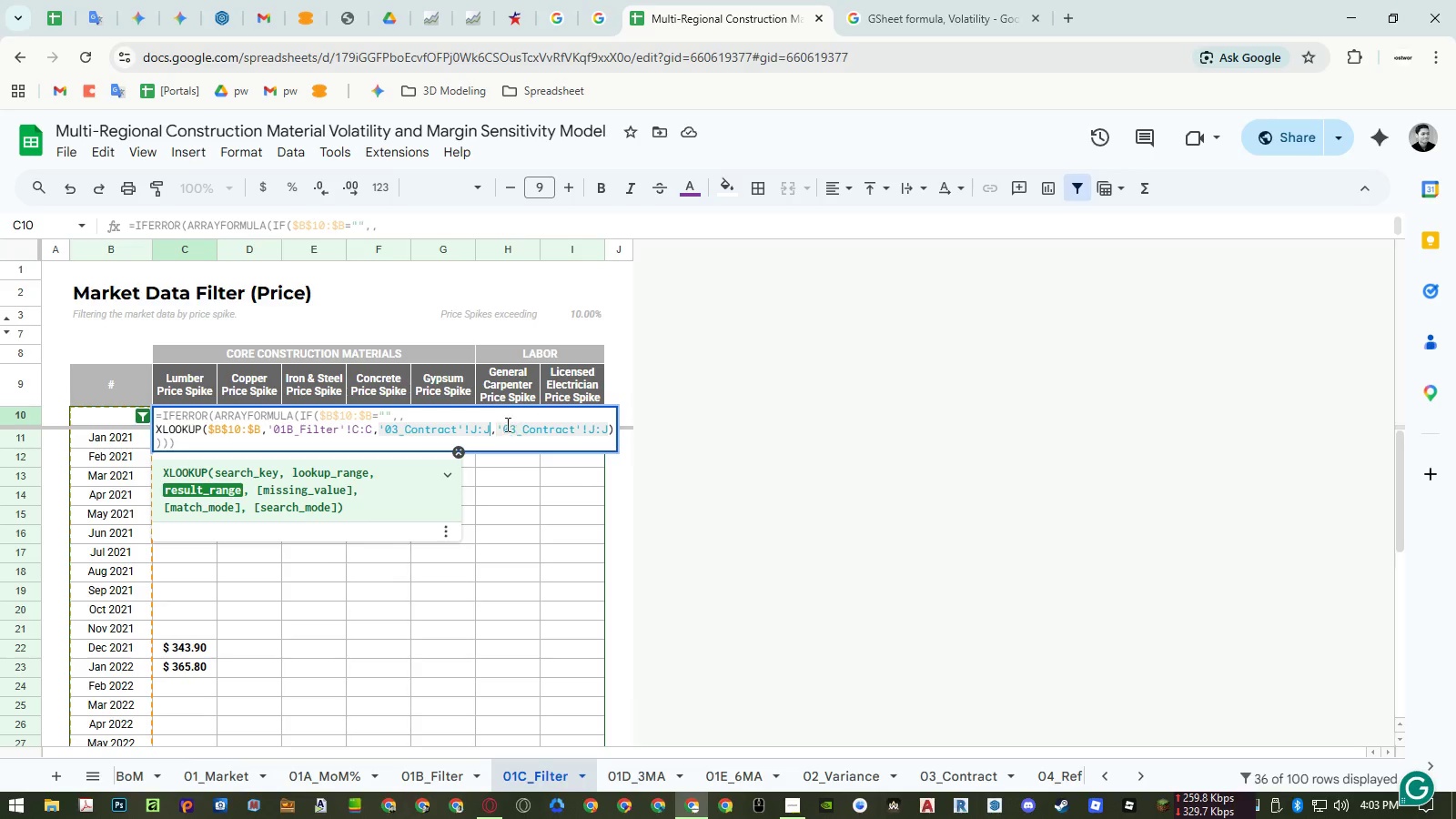 
left_click_drag(start_coordinate=[472, 429], to_coordinate=[491, 429])
 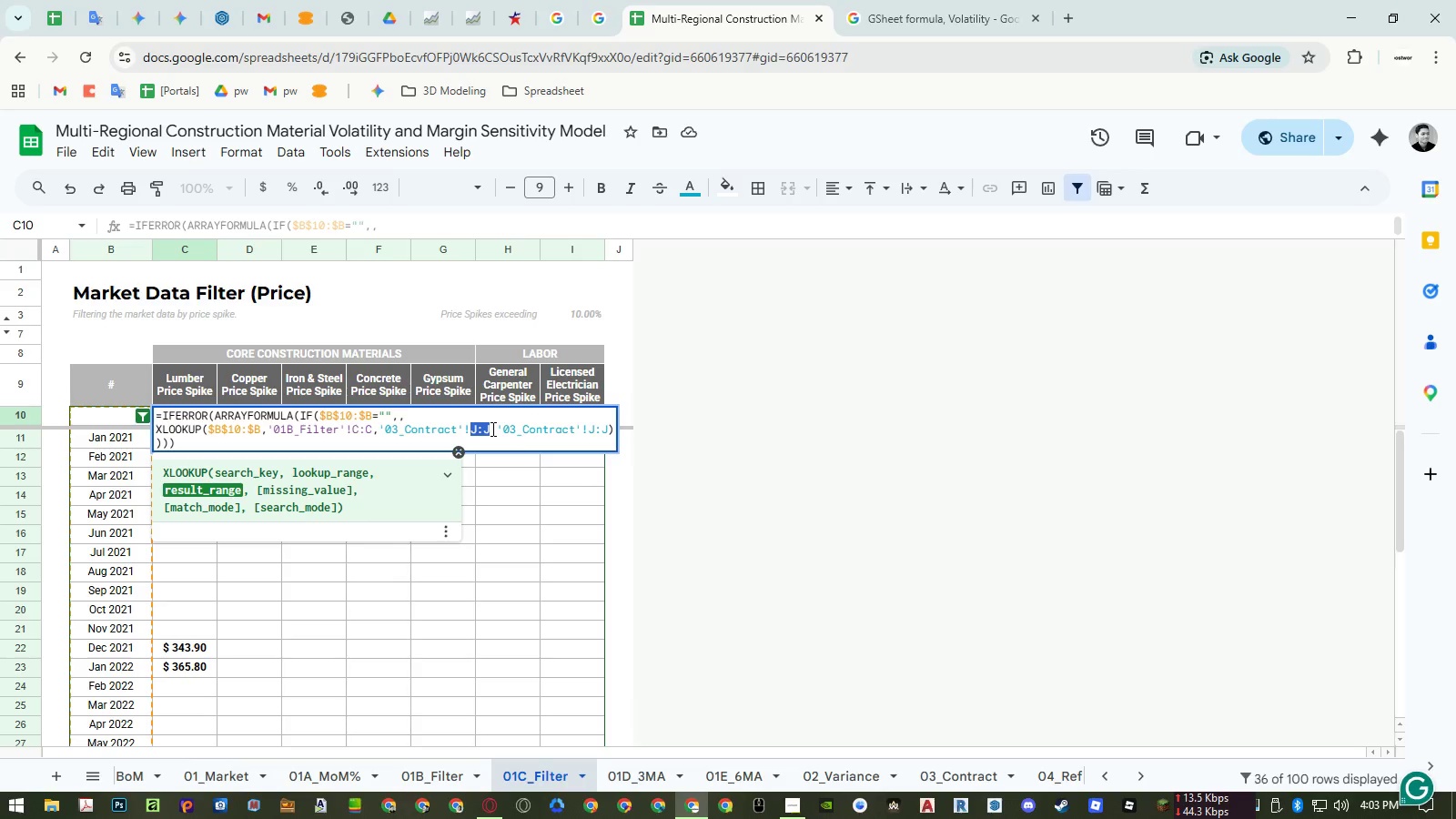 
key(Shift+B)
 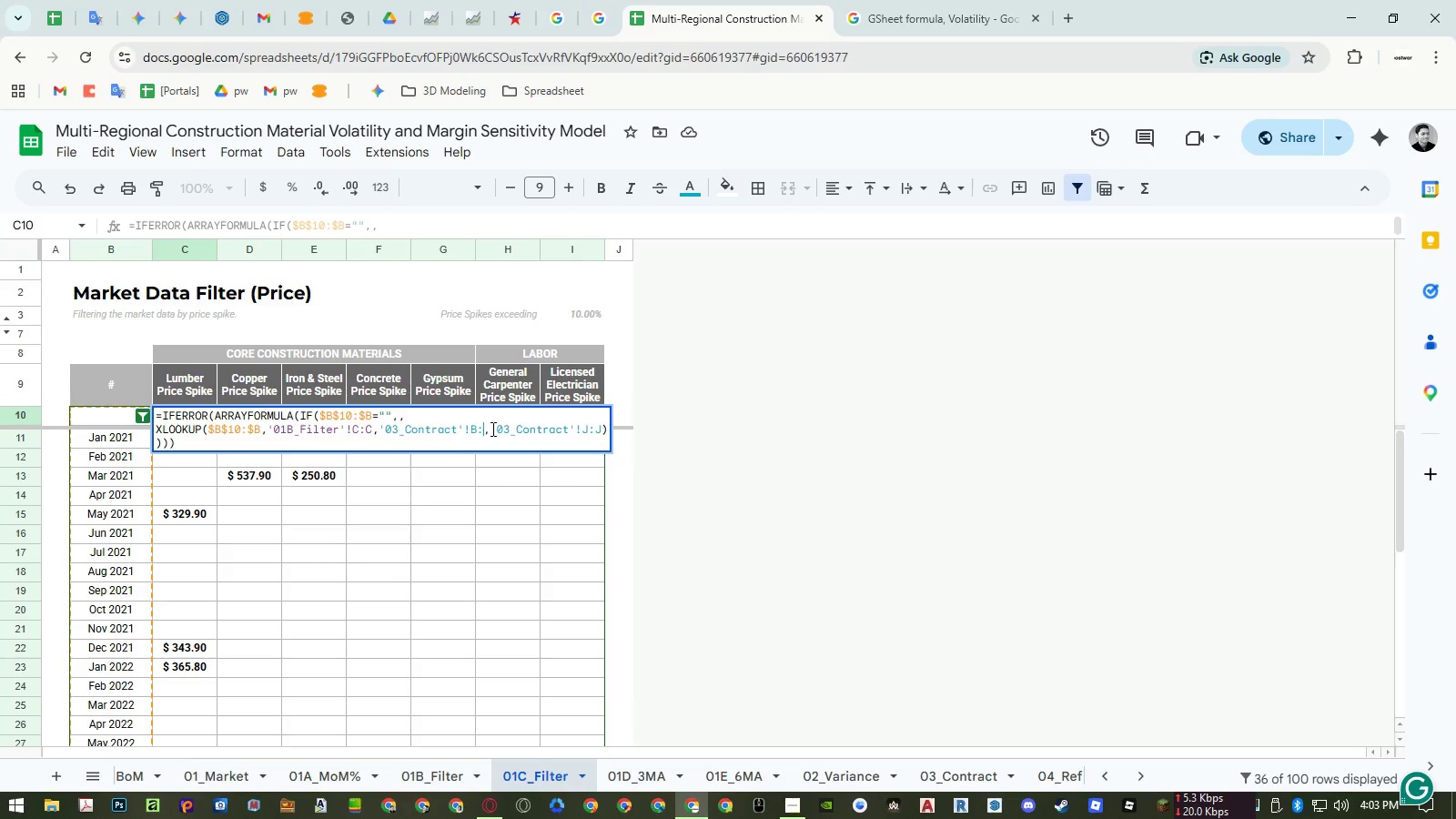 
key(Shift+Semicolon)
 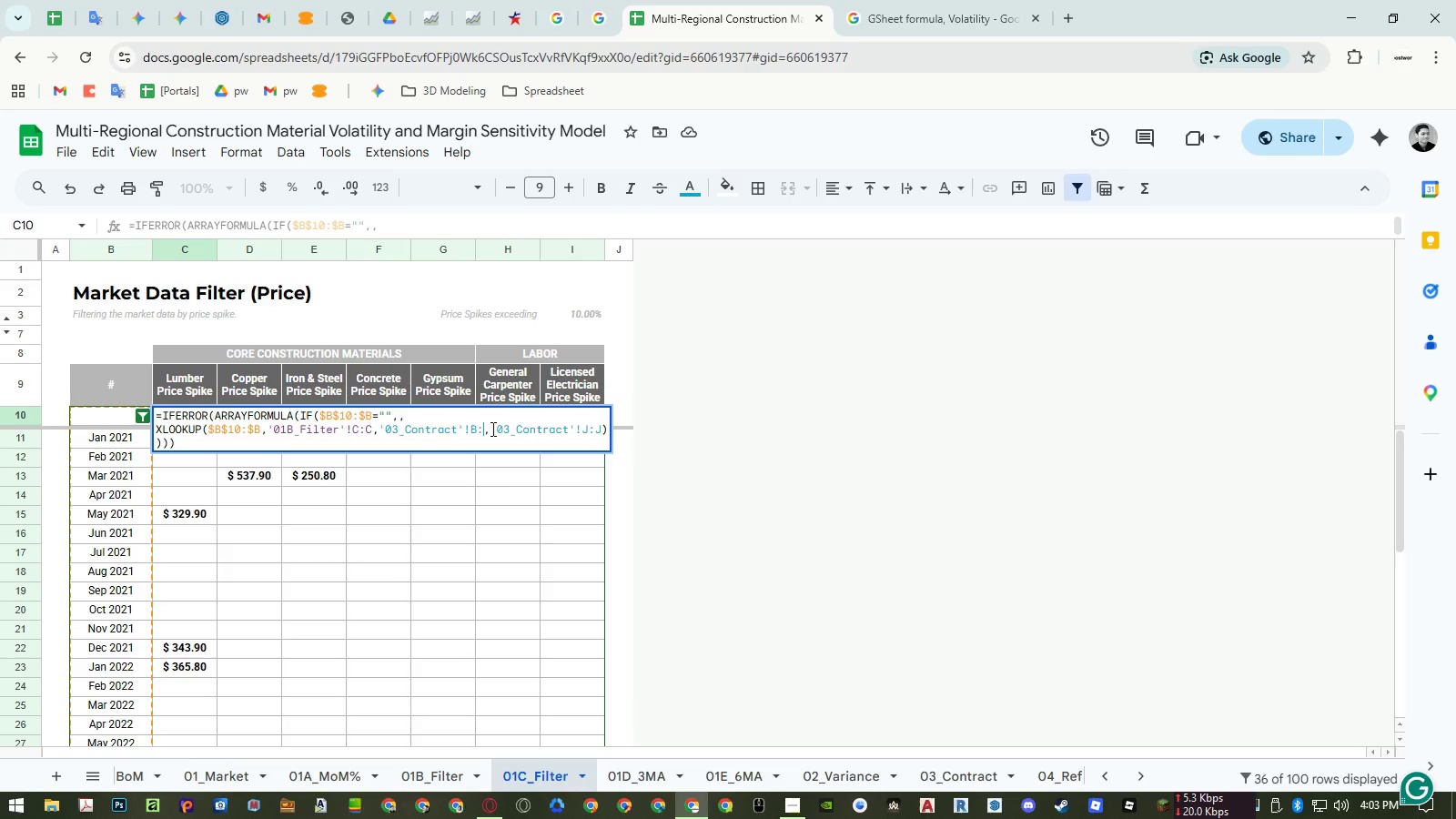 
key(Shift+B)
 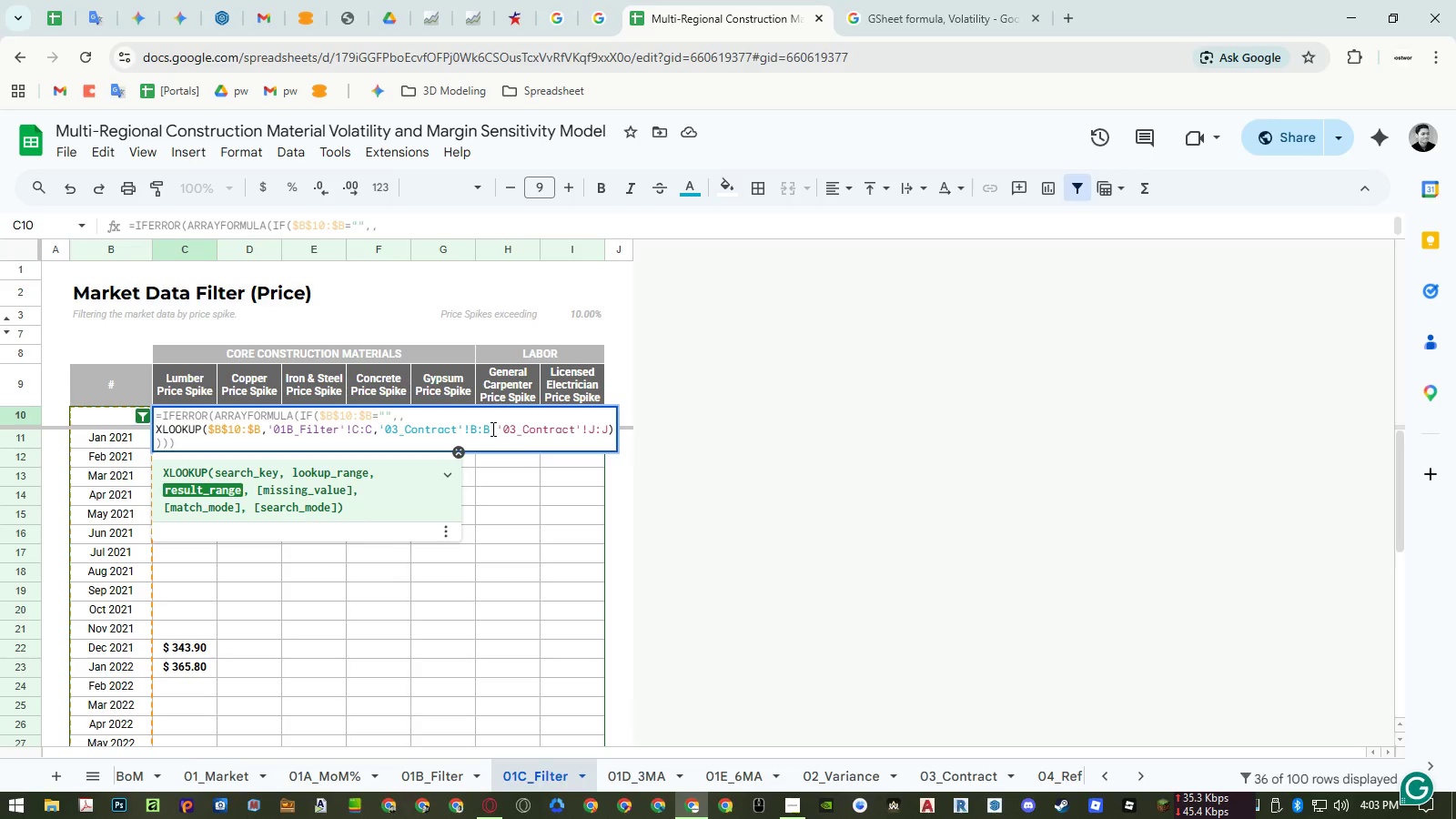 
key(F4)
 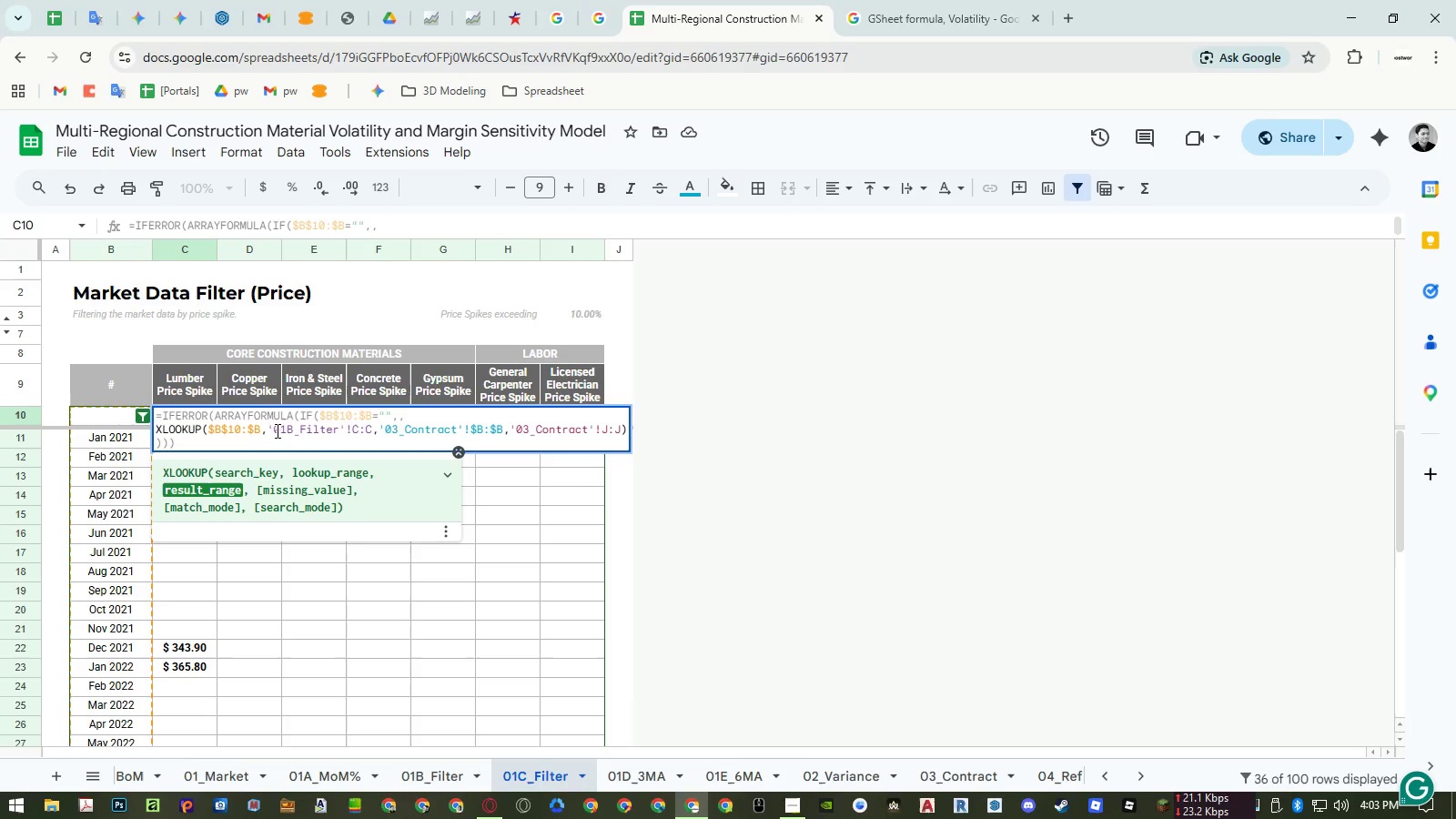 
double_click([241, 432])
 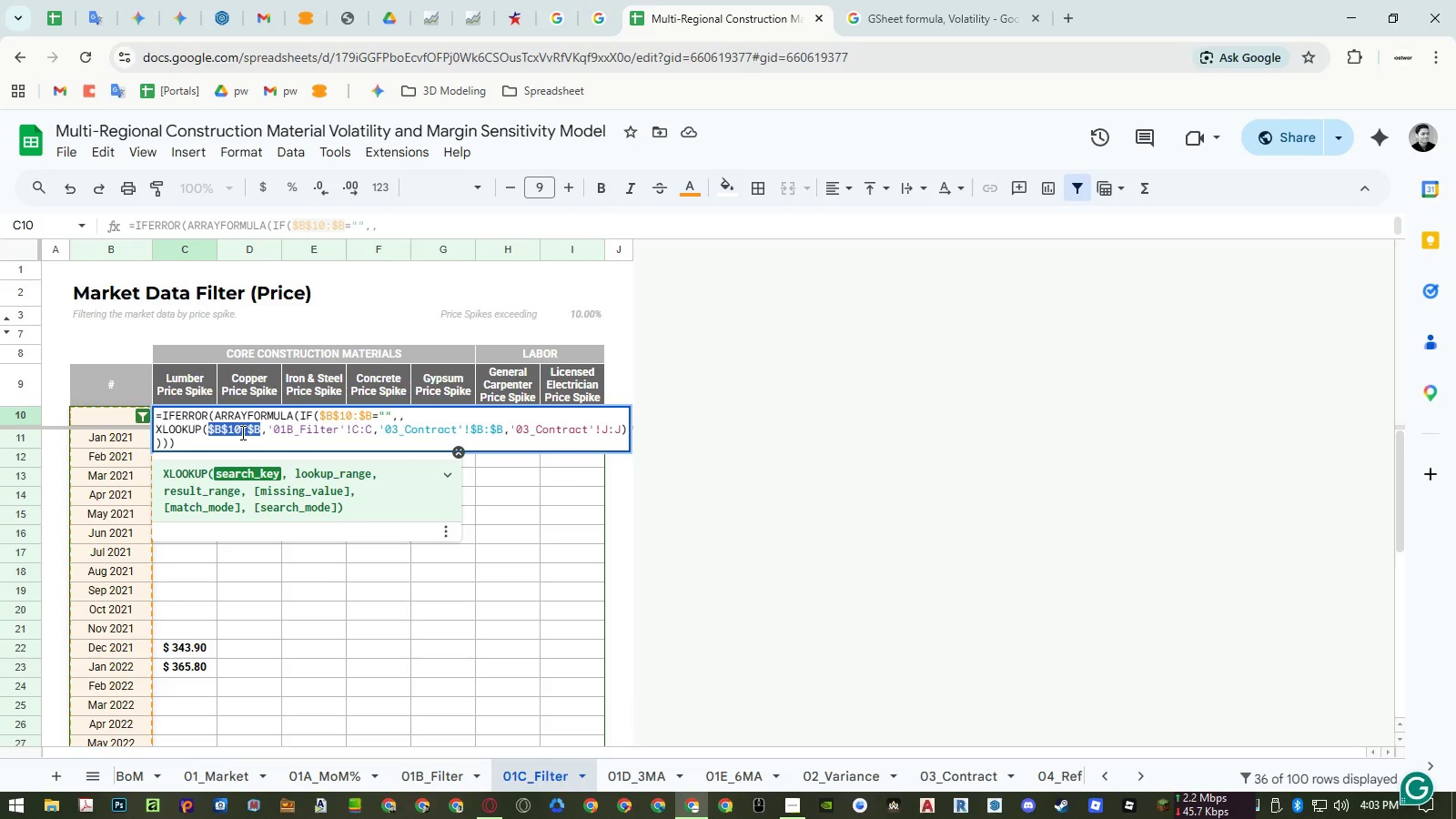 
key(Delete)
 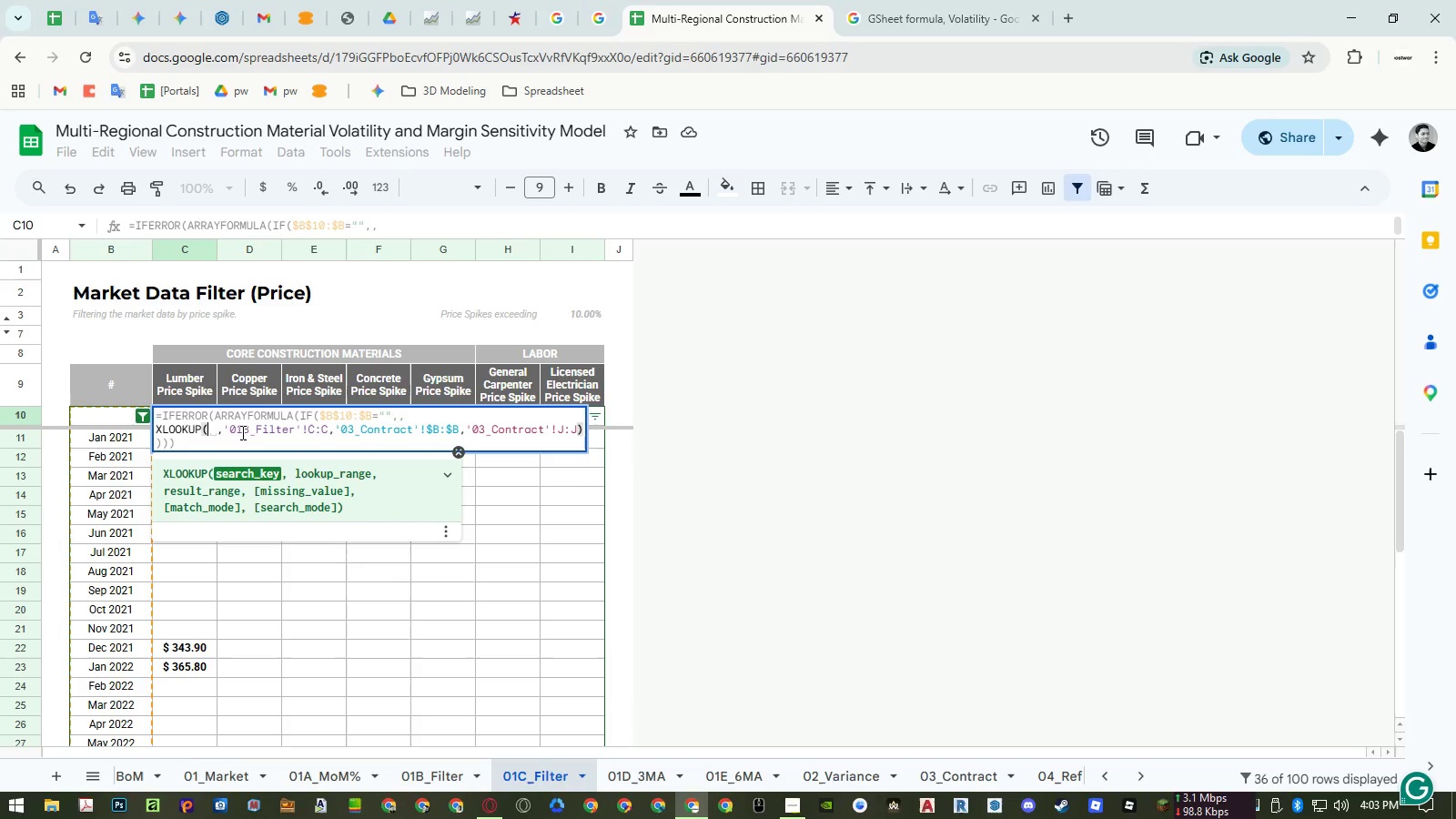 
key(Delete)
 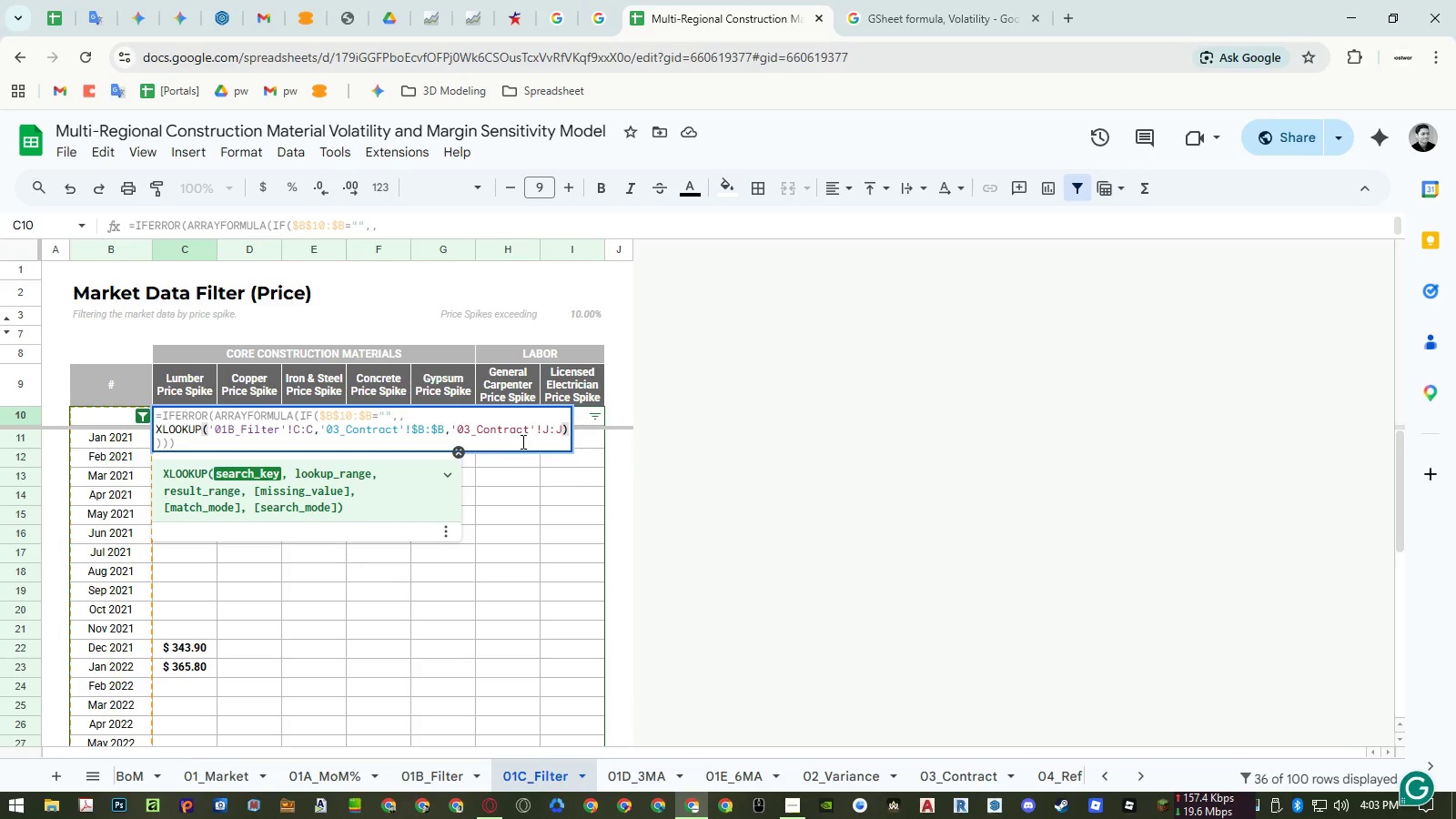 
wait(5.62)
 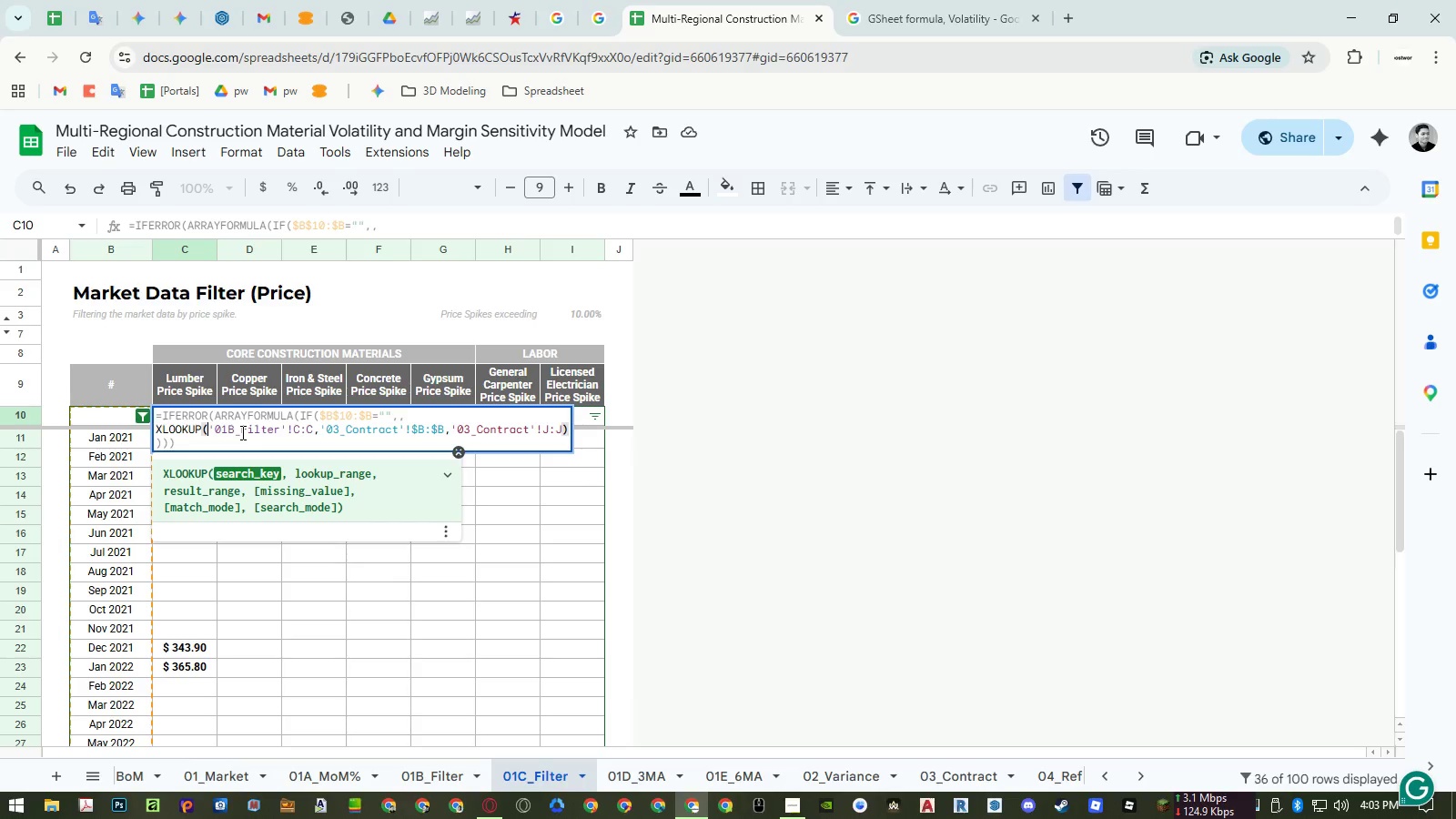 
left_click([413, 442])
 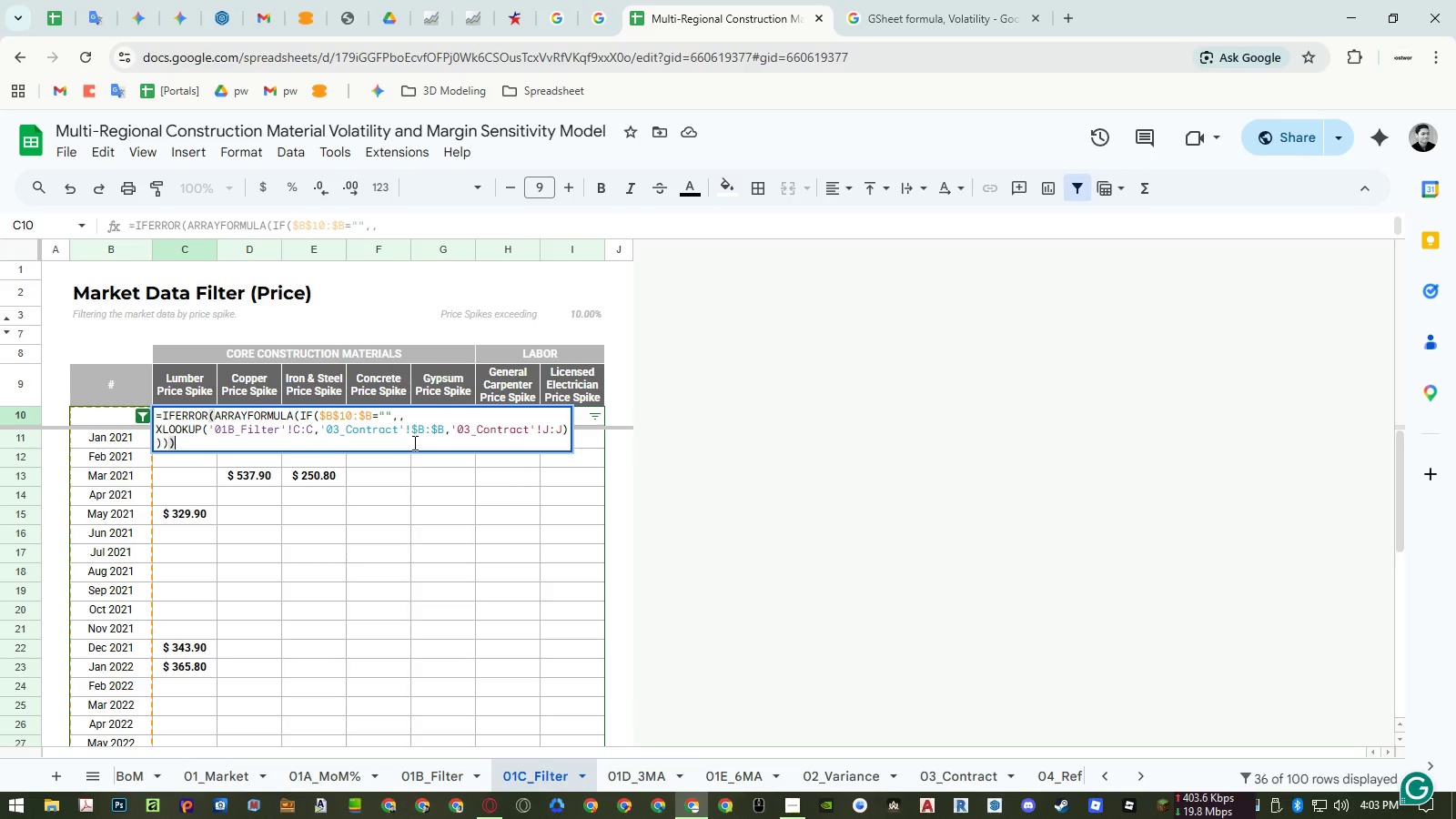 
key(Enter)
 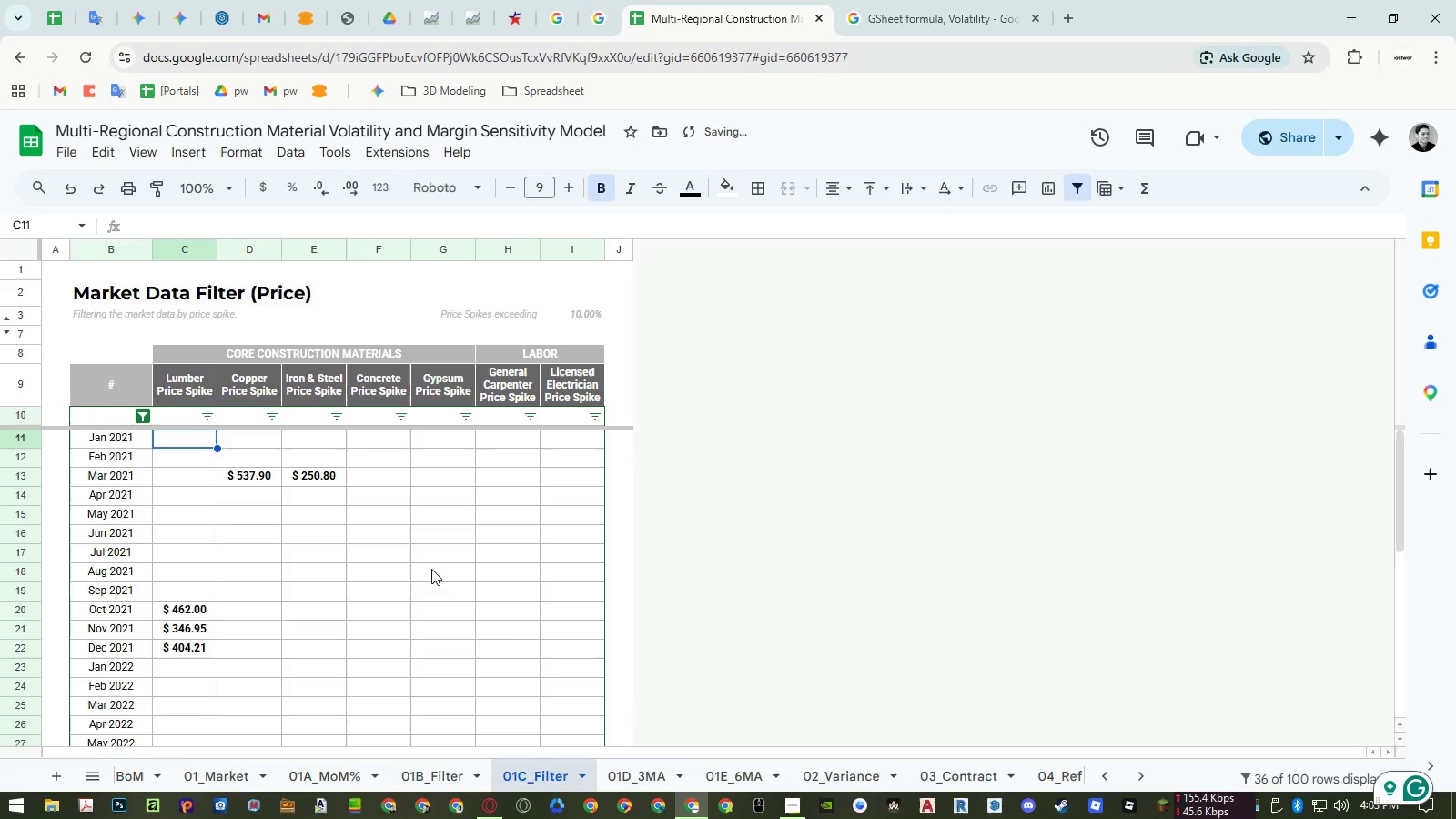 
scroll: coordinate [489, 630], scroll_direction: up, amount: 5.0
 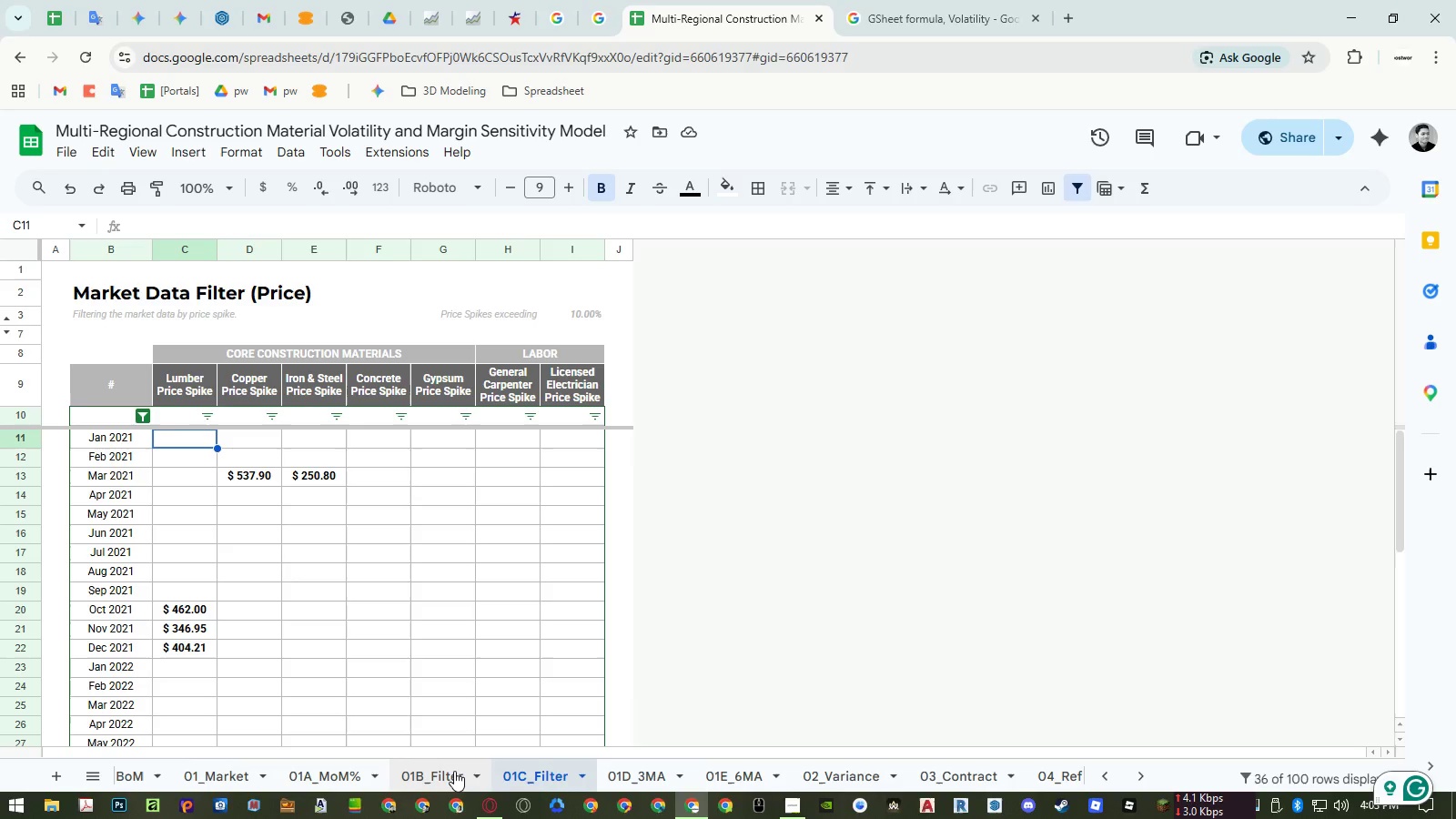 
wait(5.18)
 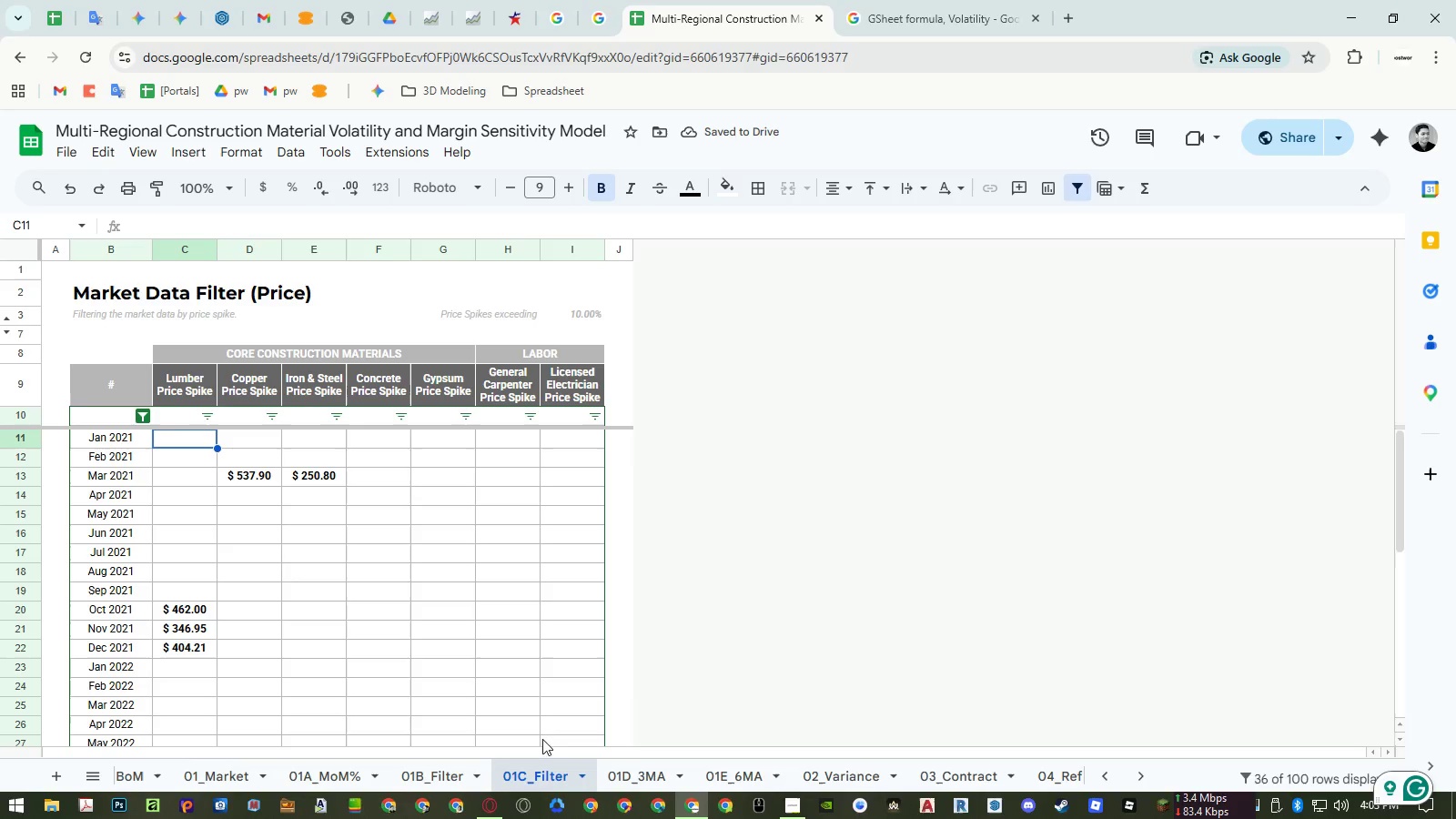 
left_click([439, 771])
 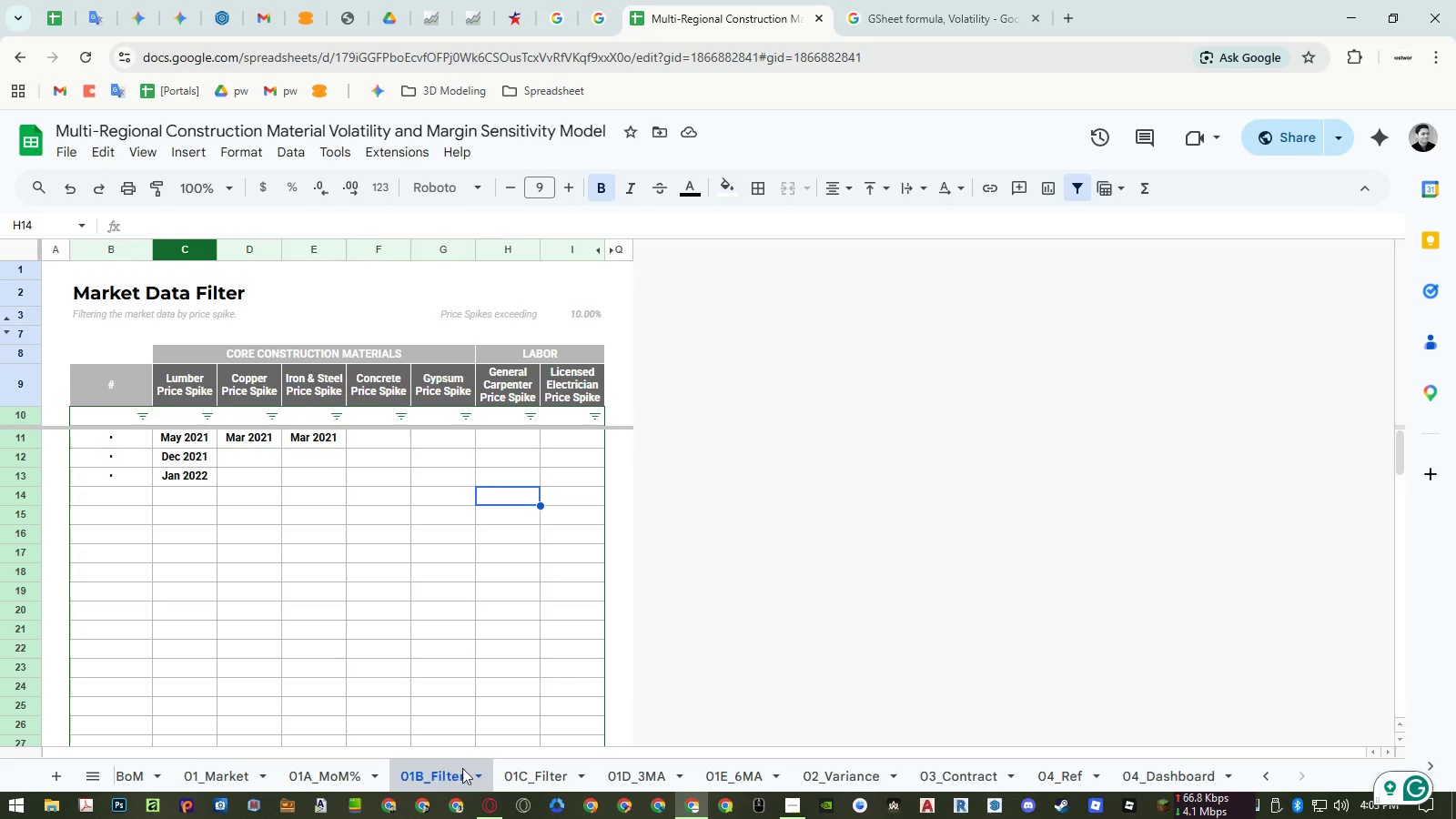 
left_click([532, 771])
 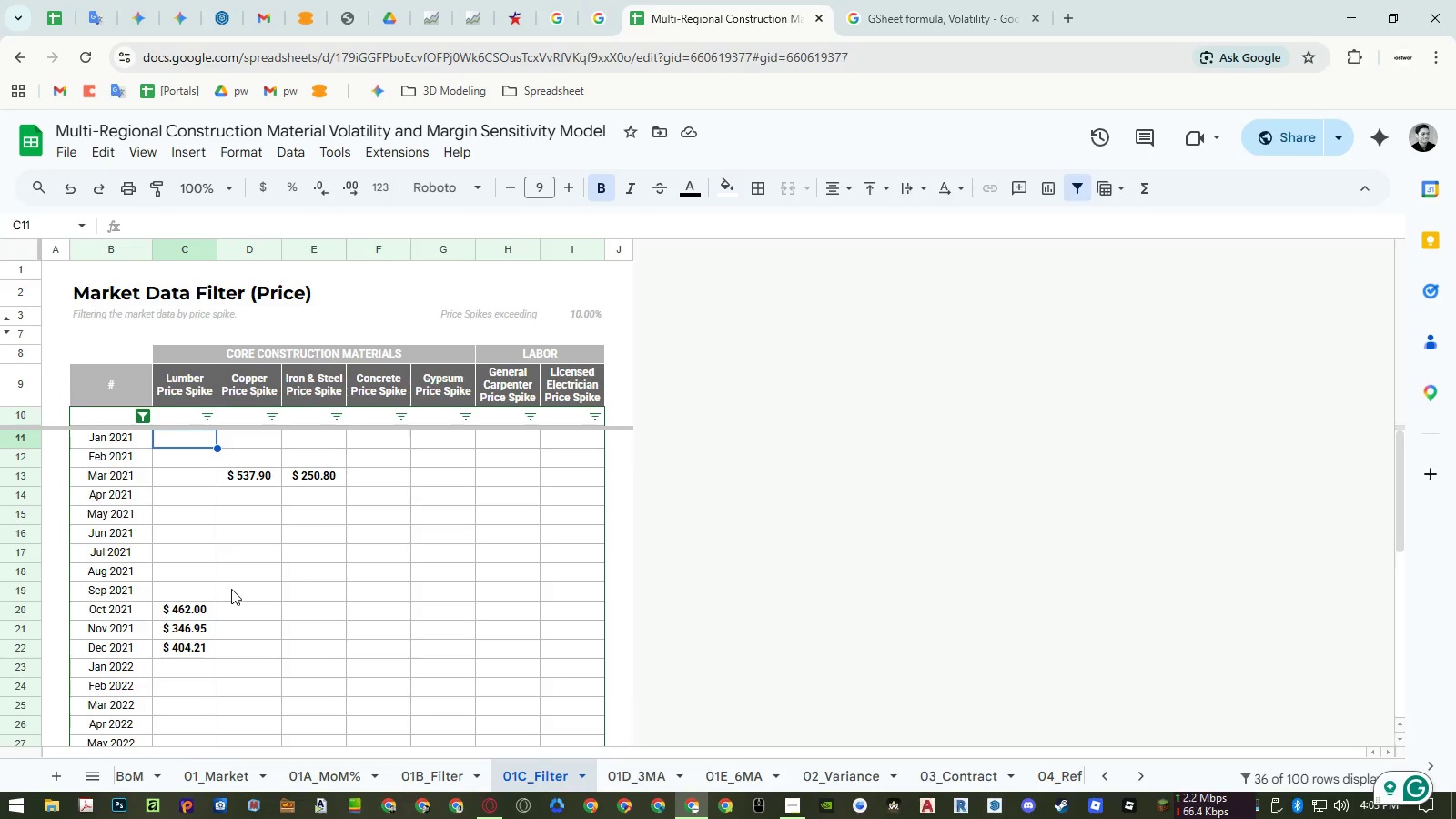 
scroll: coordinate [240, 585], scroll_direction: up, amount: 2.0
 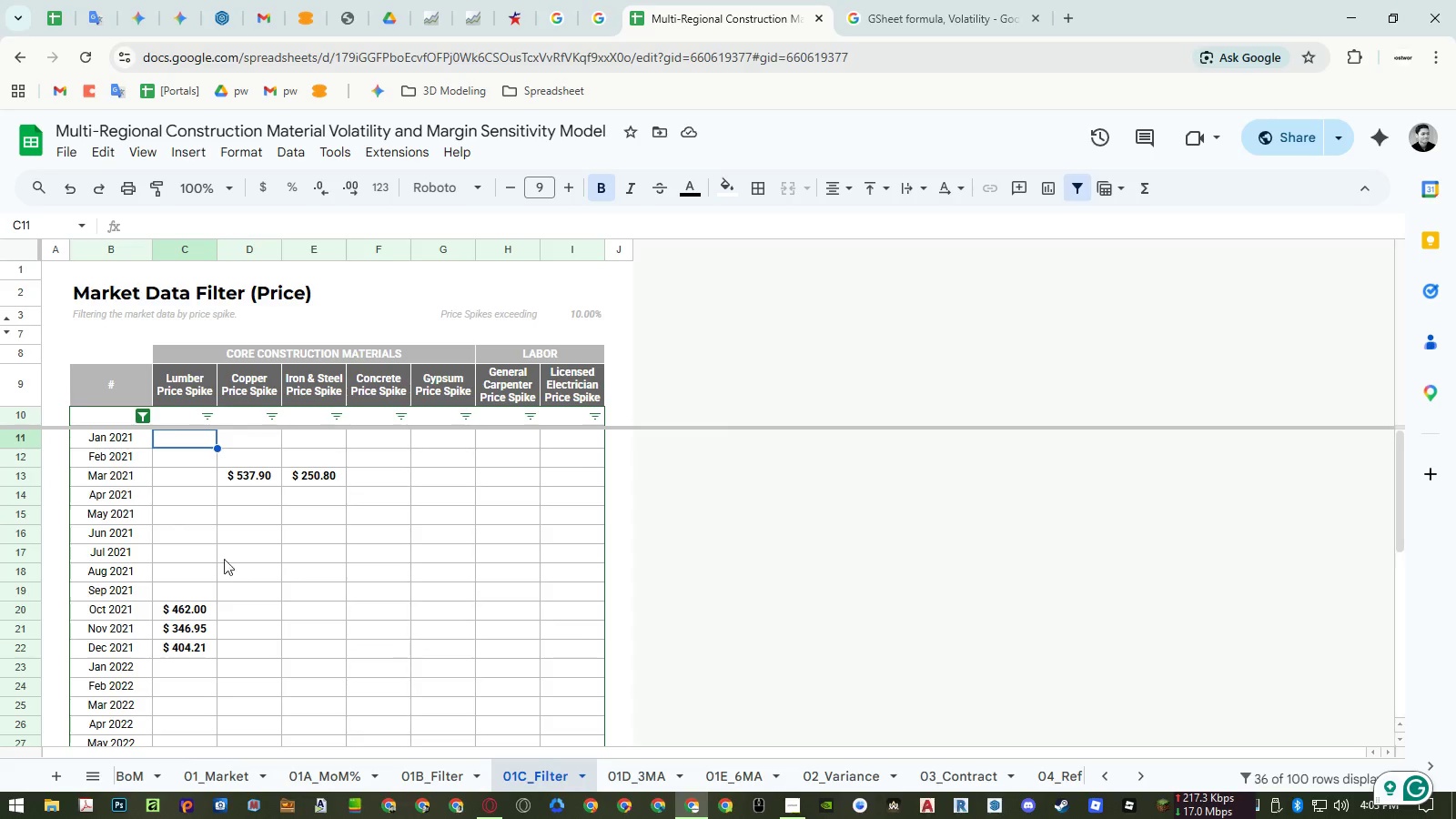 
double_click([178, 416])
 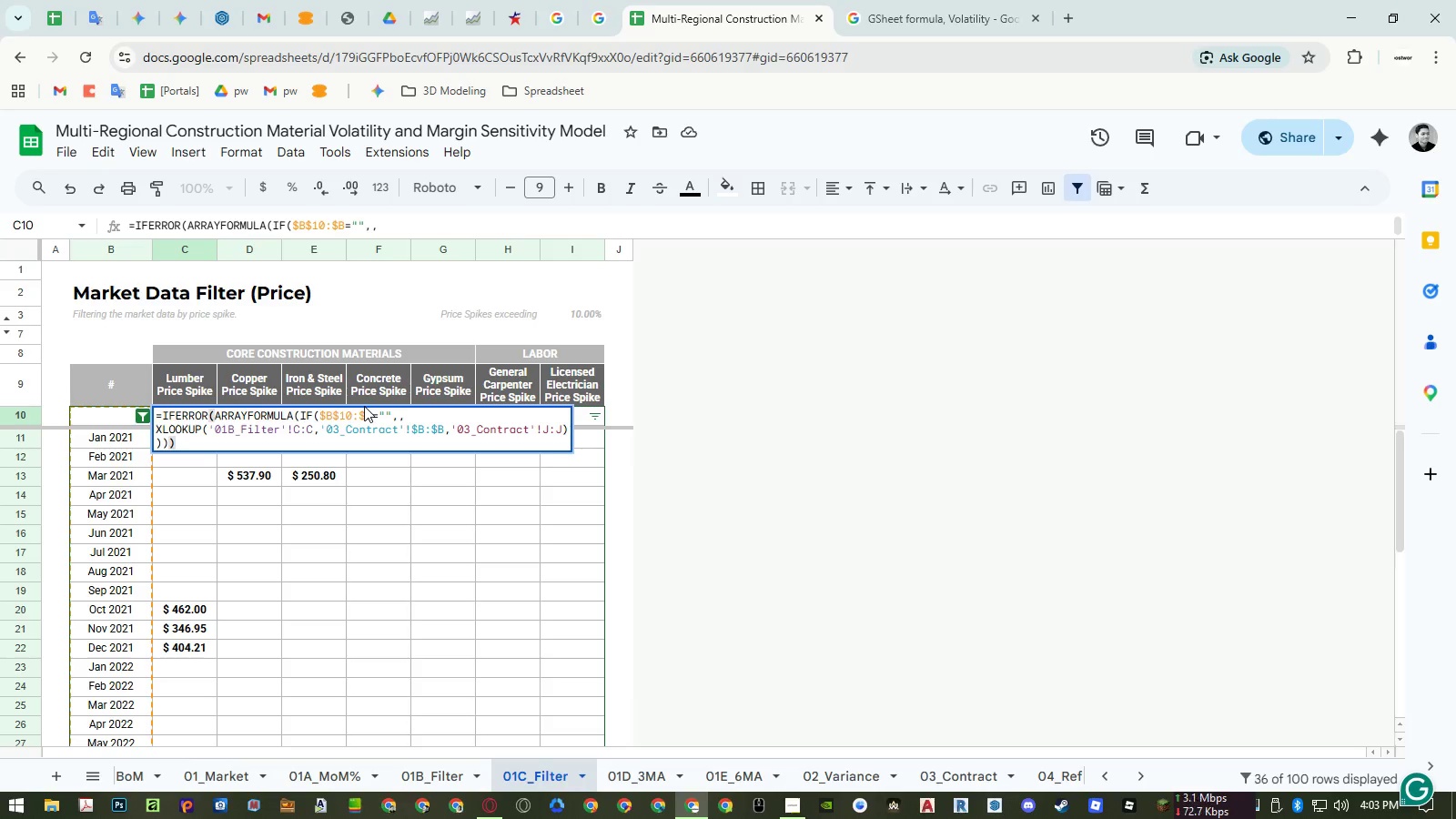 
wait(7.0)
 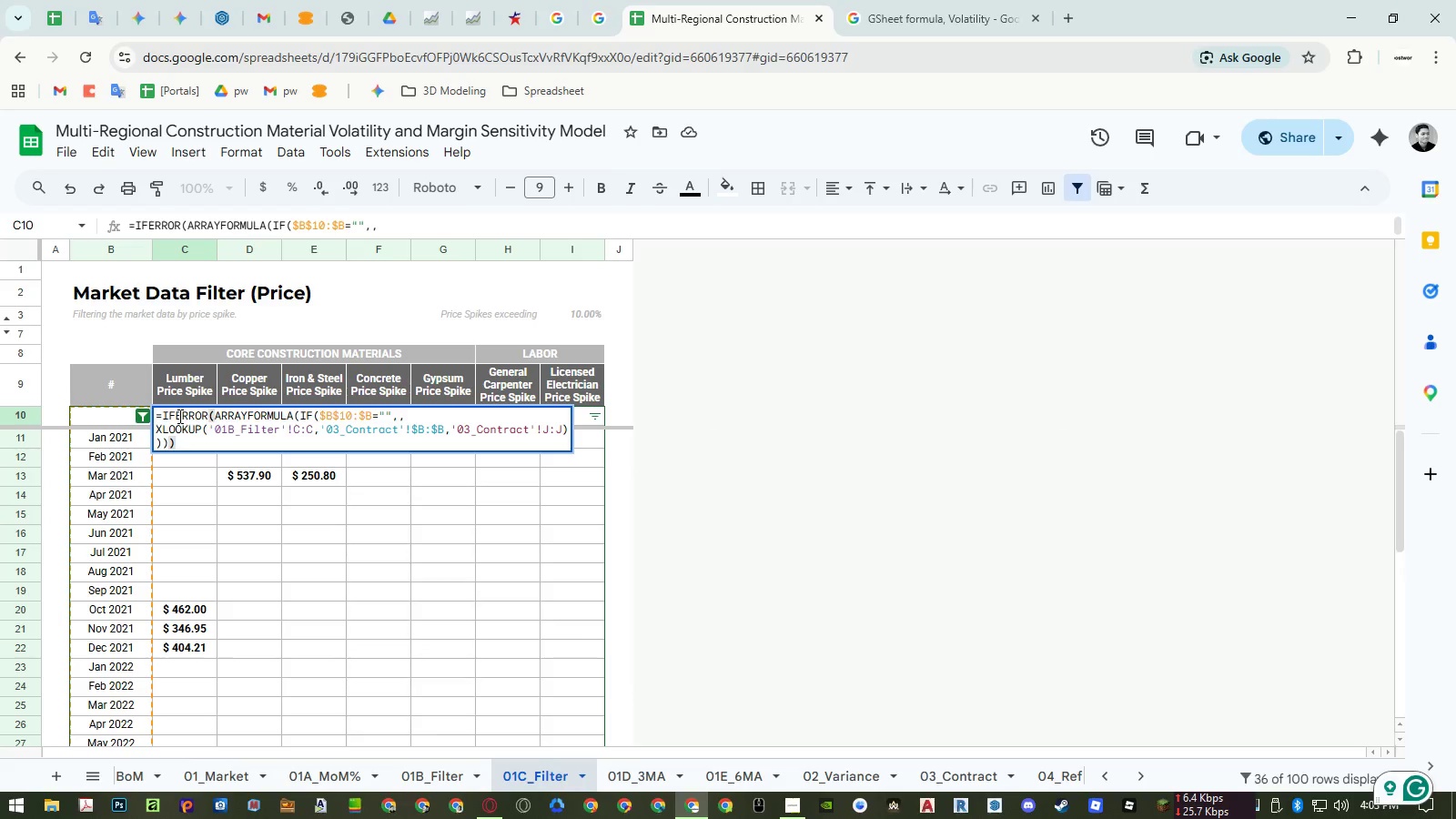 
left_click([252, 432])
 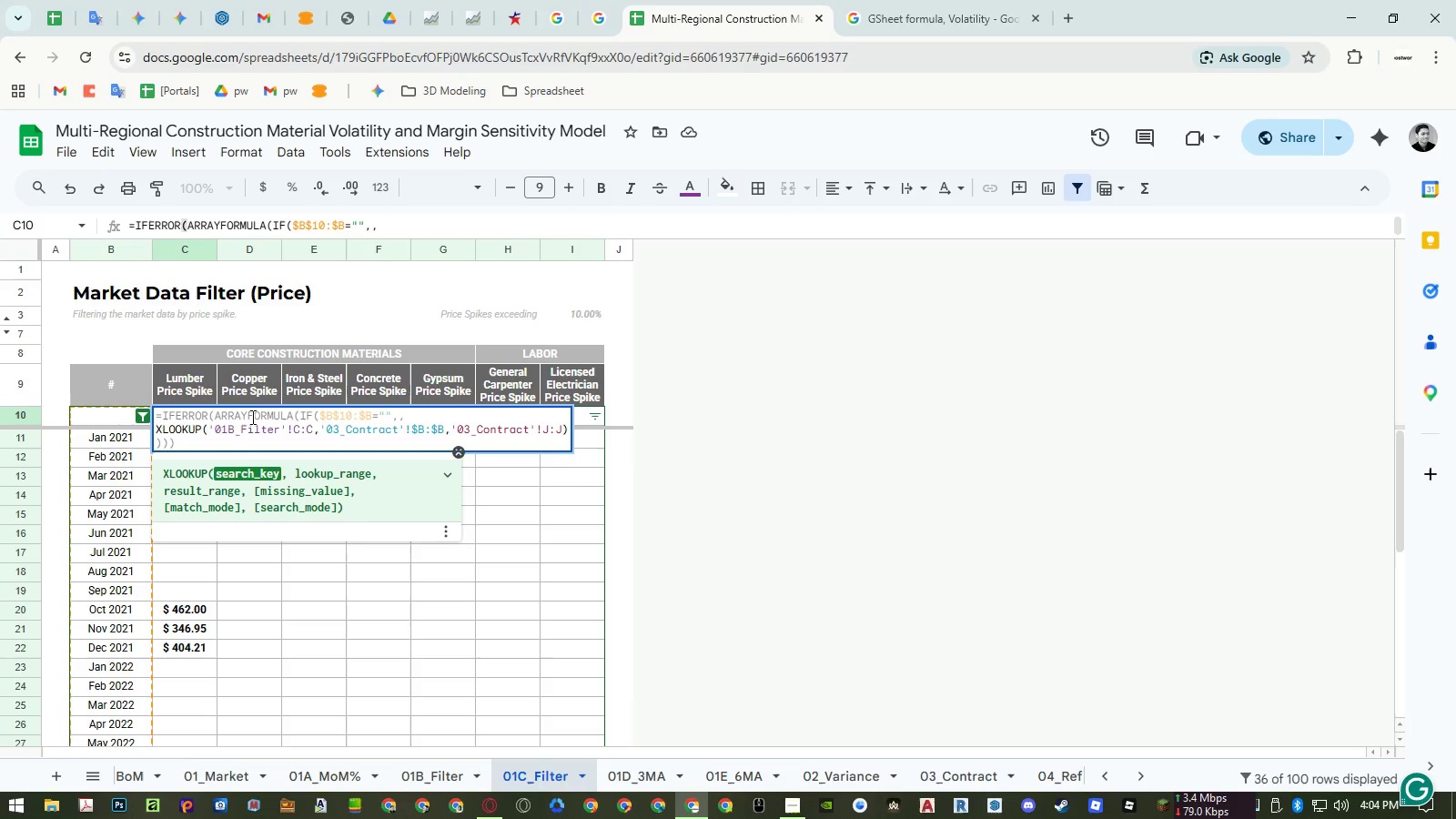 
wait(47.31)
 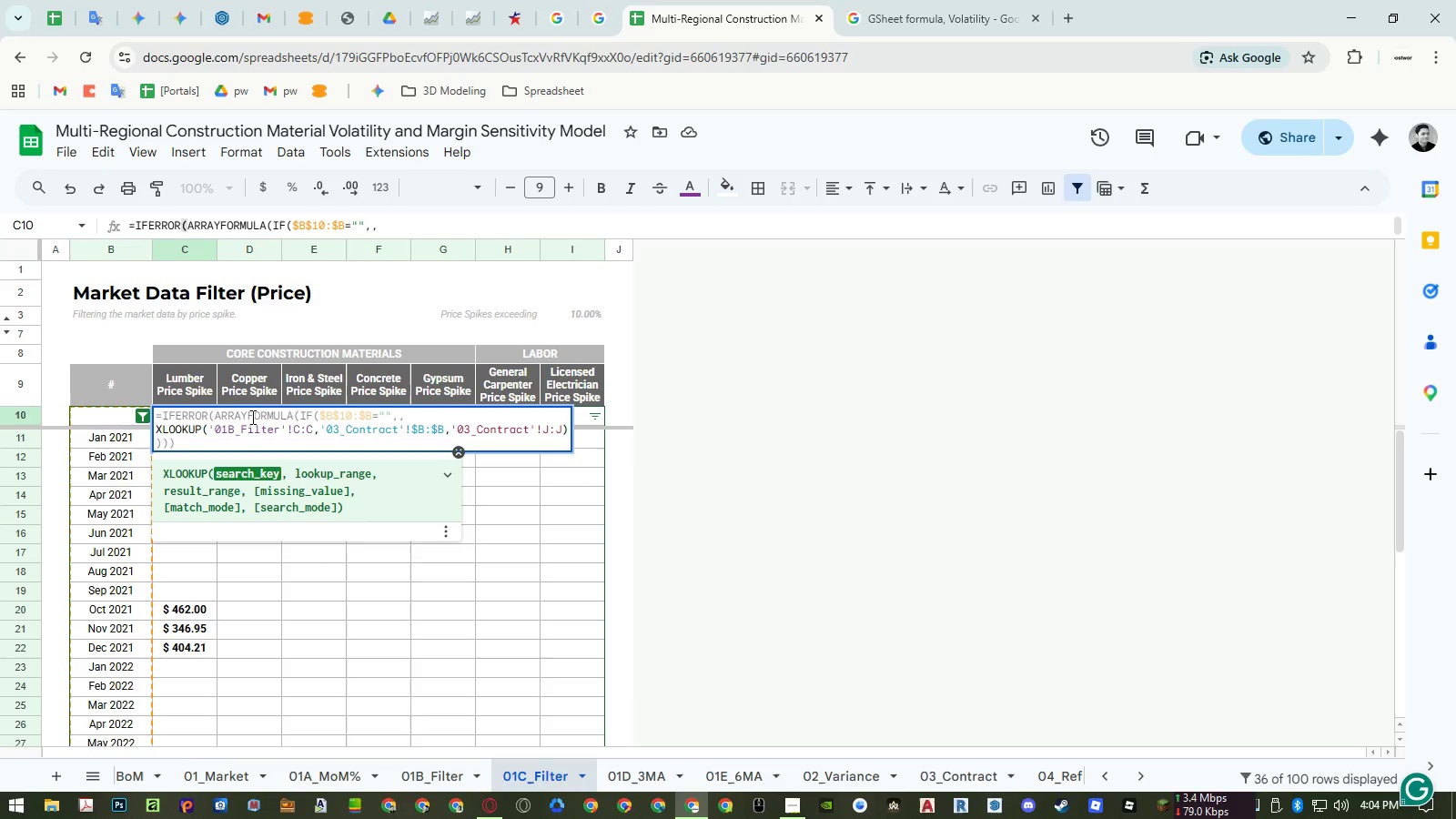 
double_click([346, 414])
 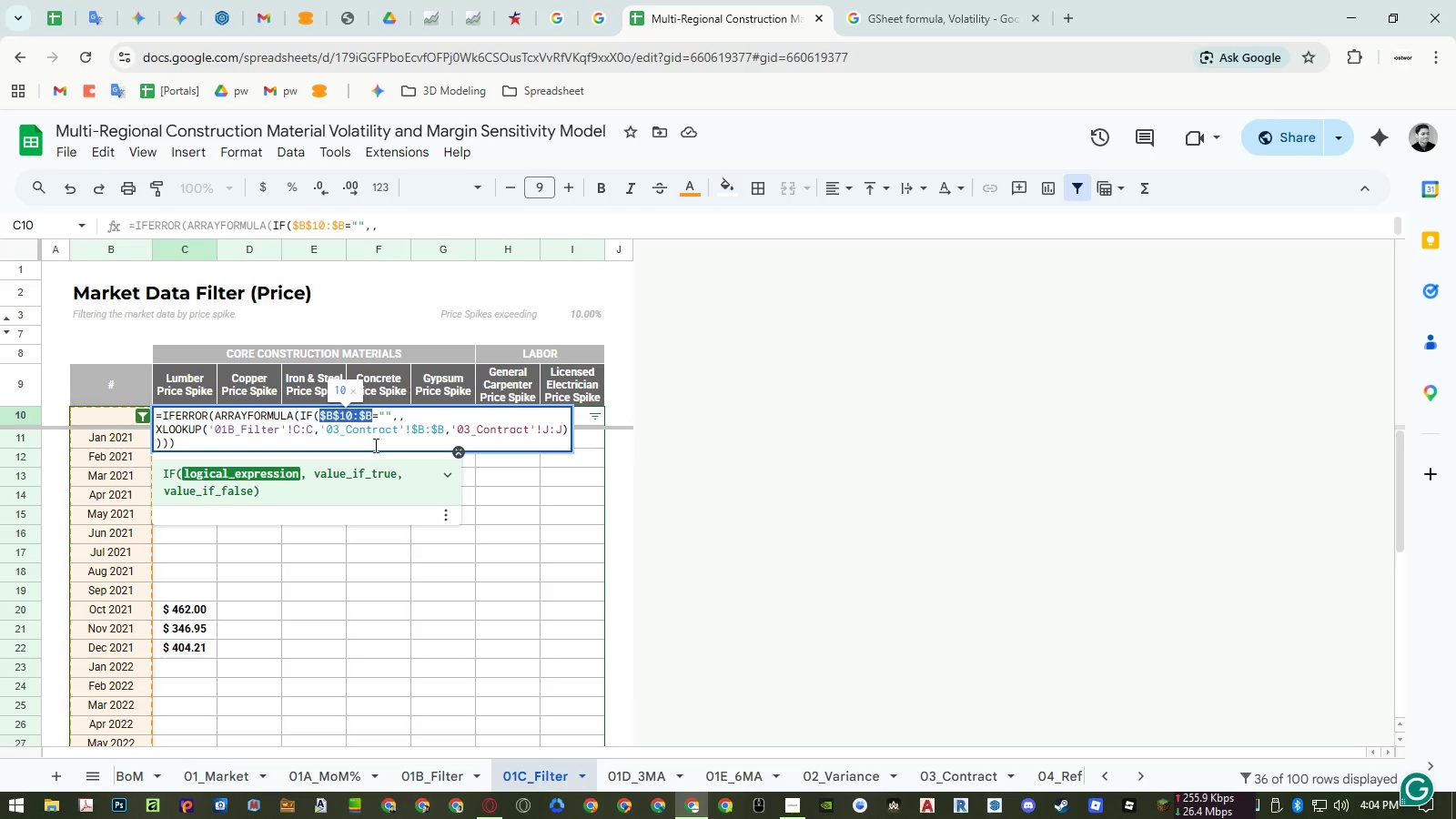 
key(Control+ControlLeft)
 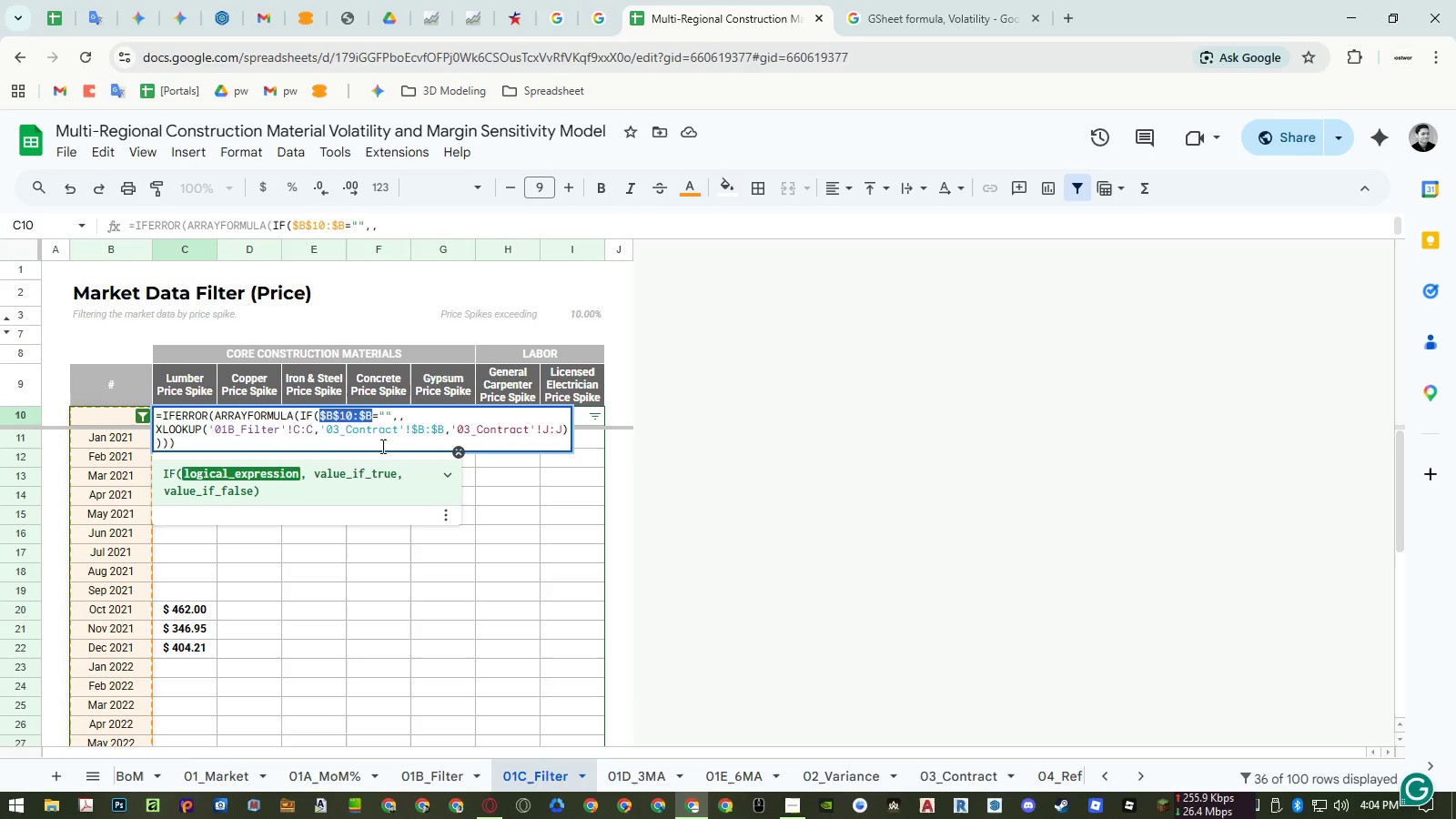 
key(Control+C)
 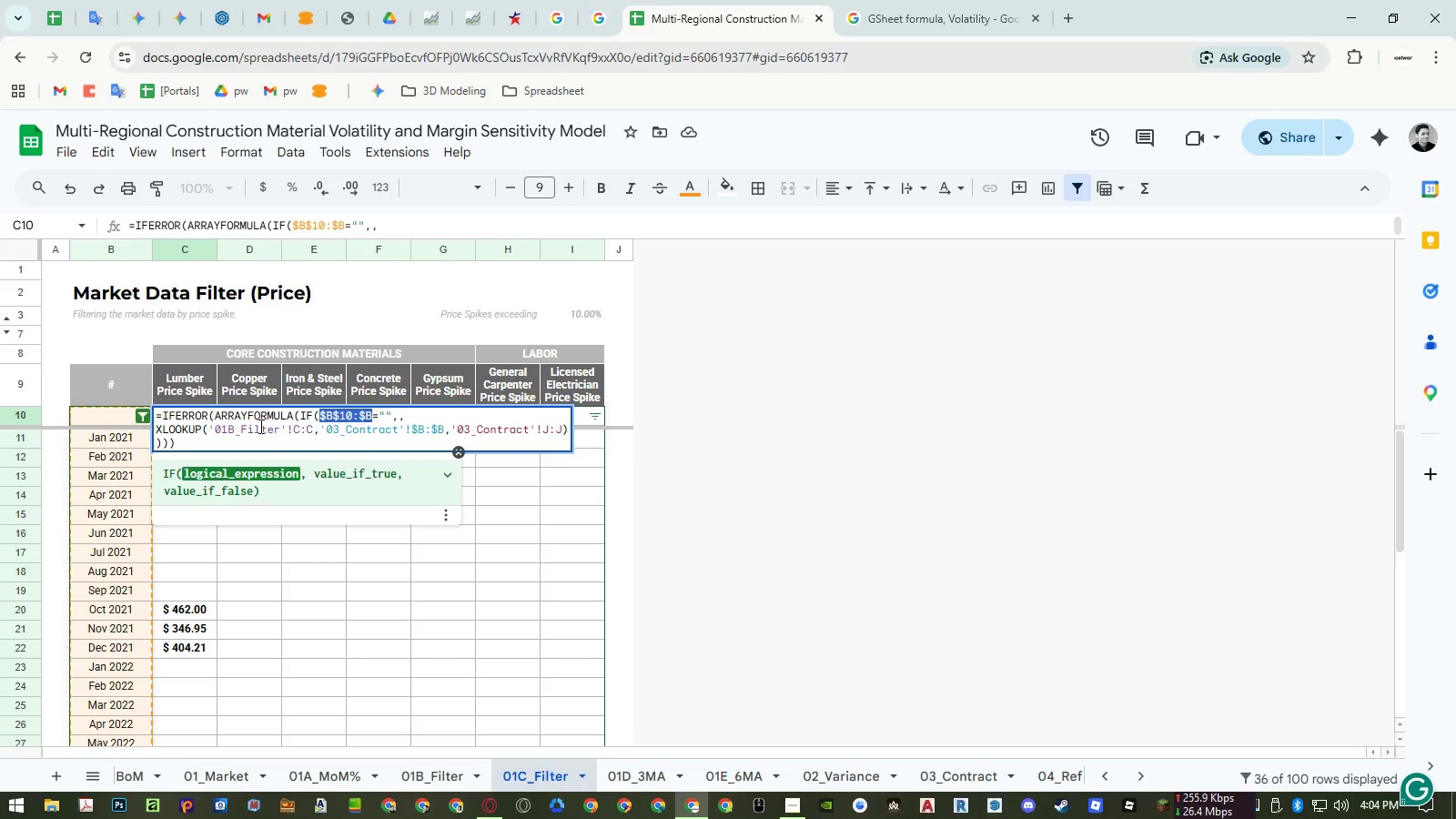 
double_click([259, 426])
 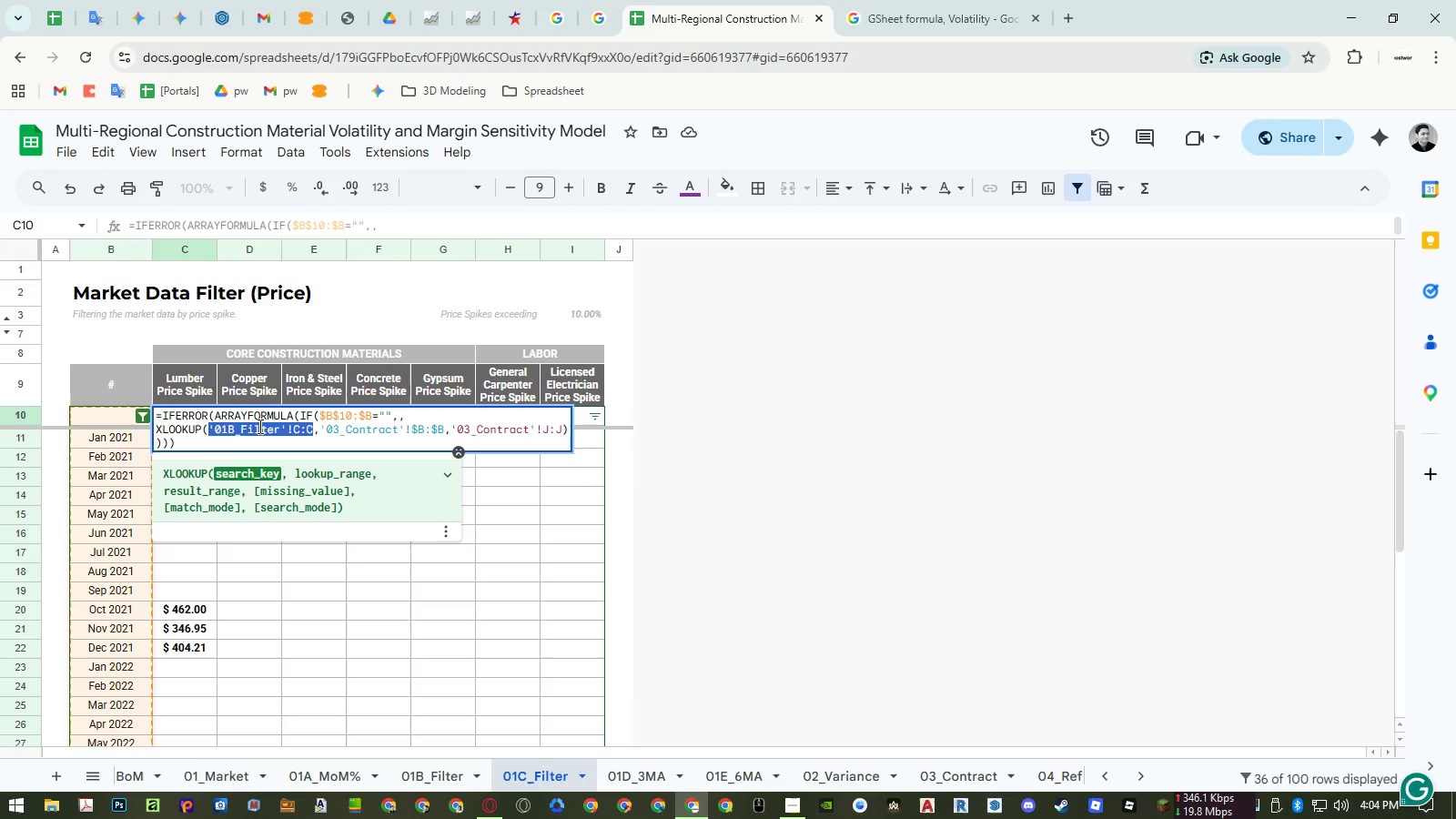 
key(Control+ControlLeft)
 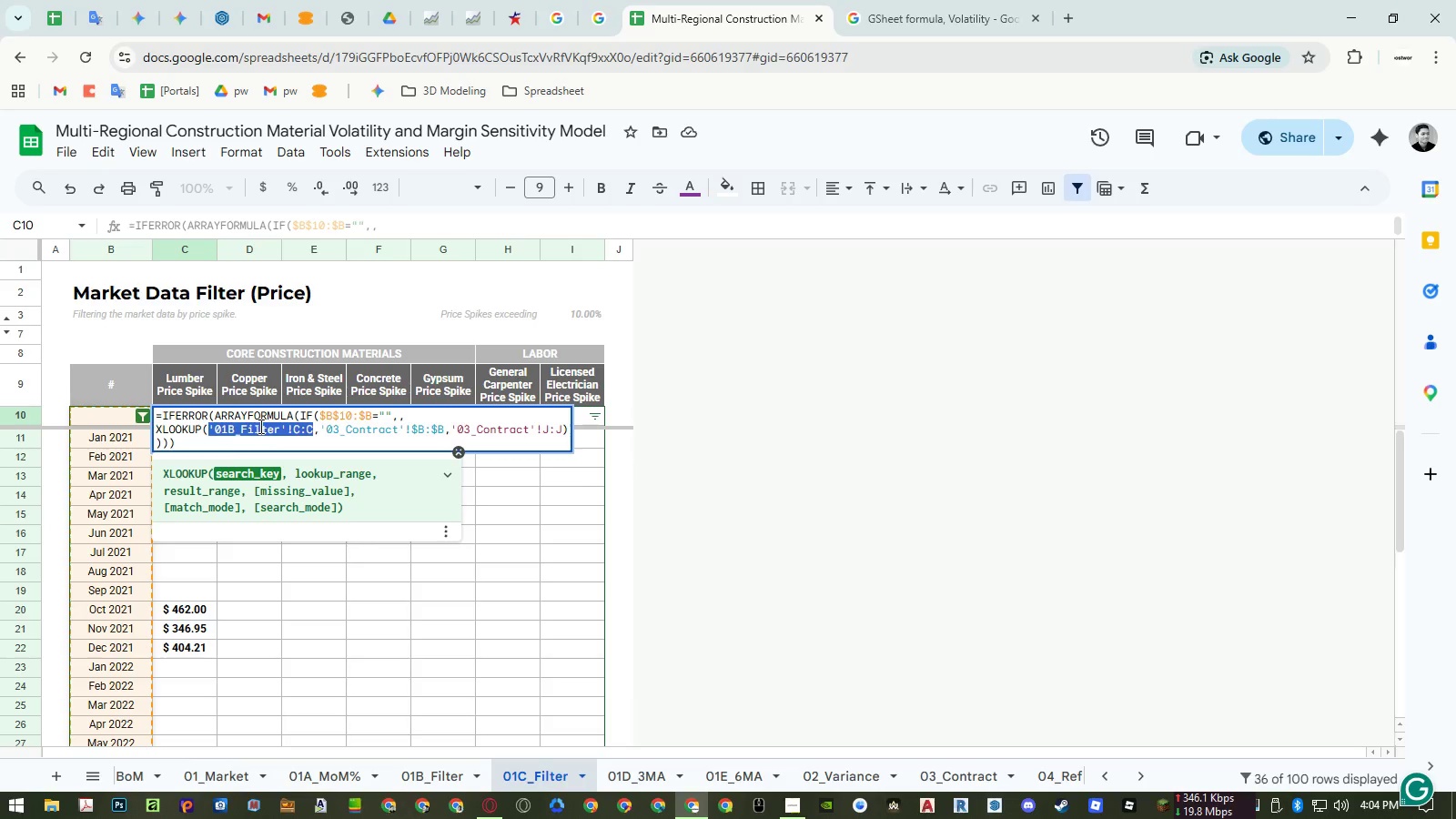 
key(Control+V)
 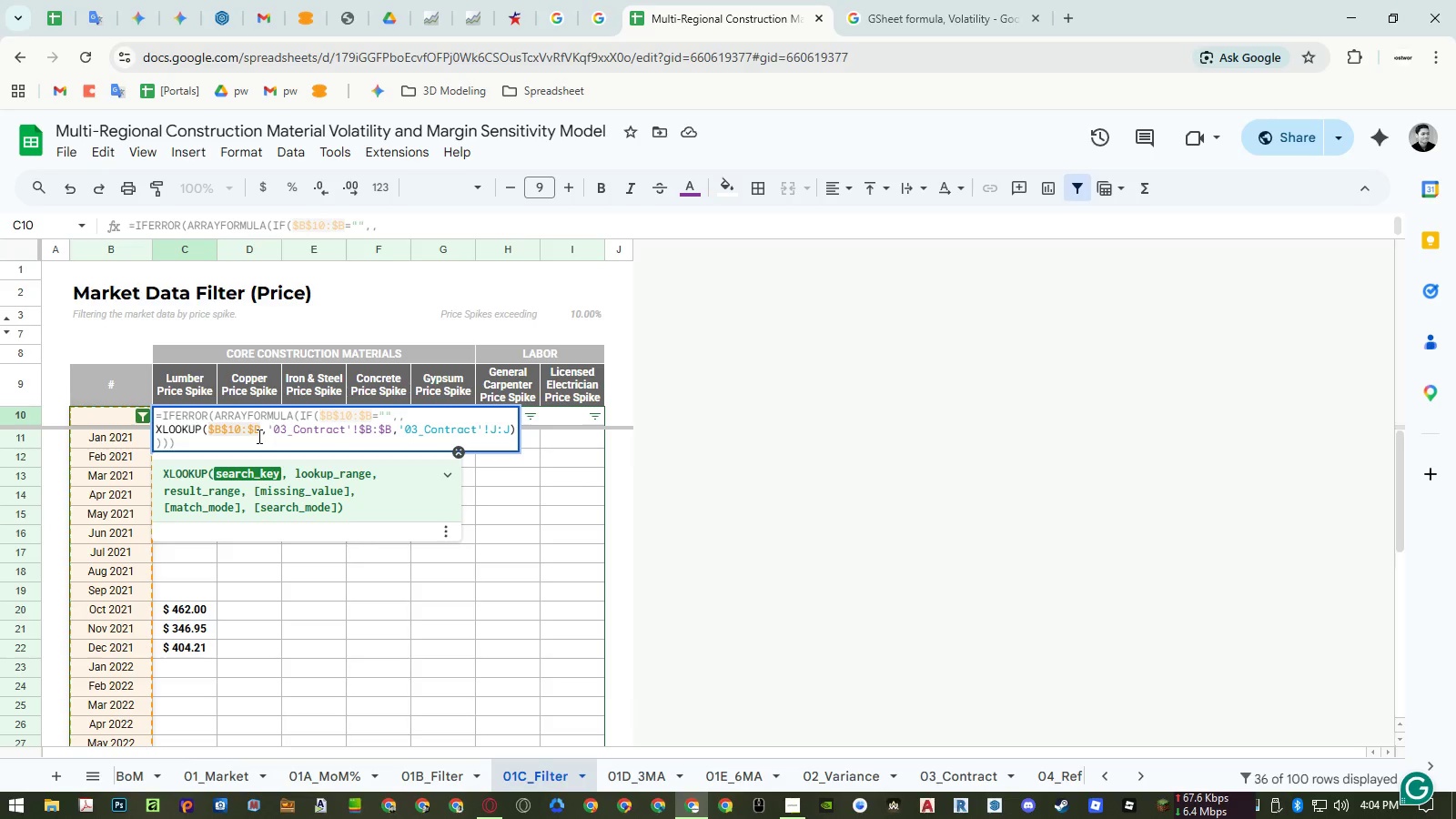 
left_click([258, 440])
 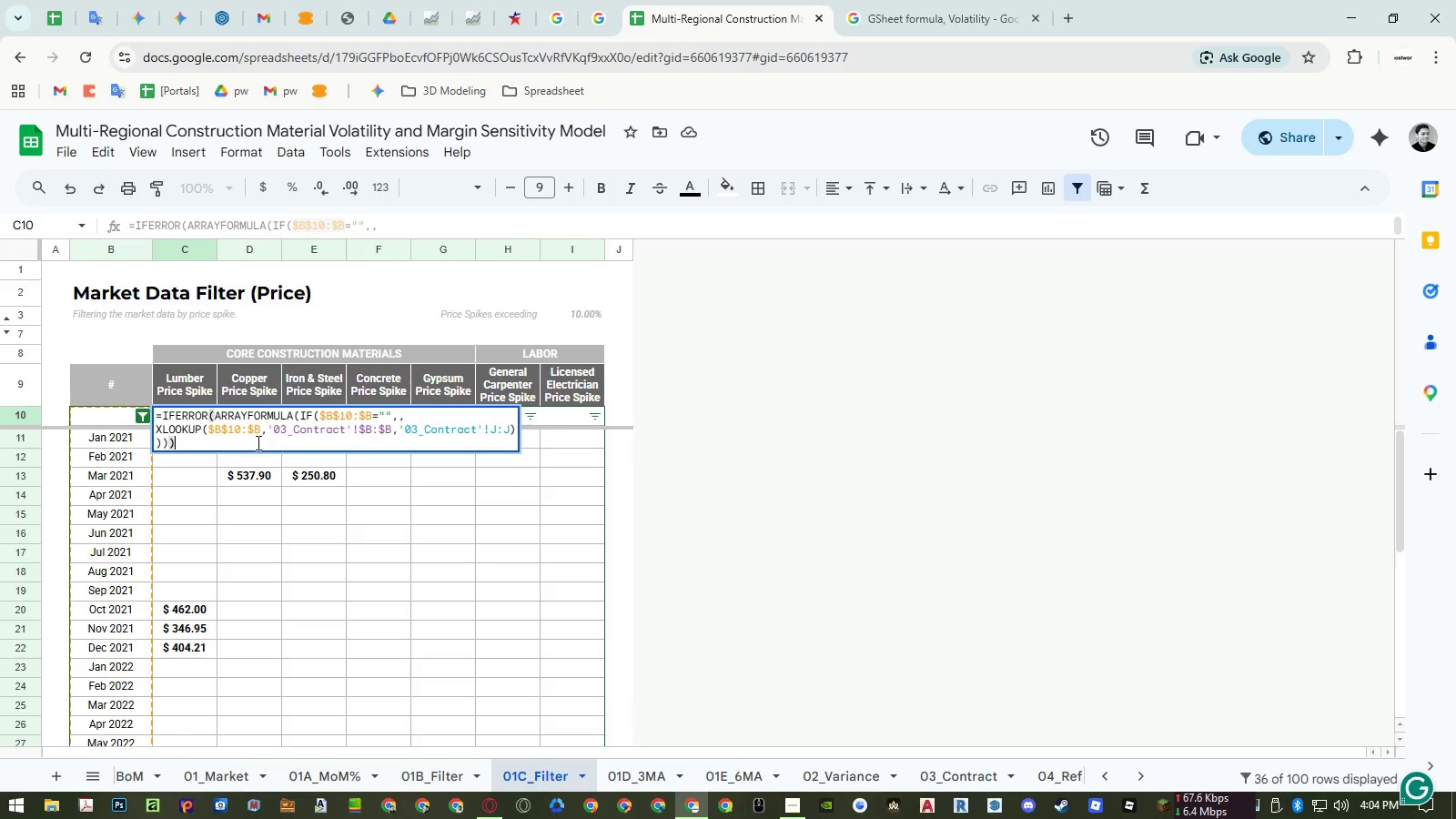 
key(Enter)
 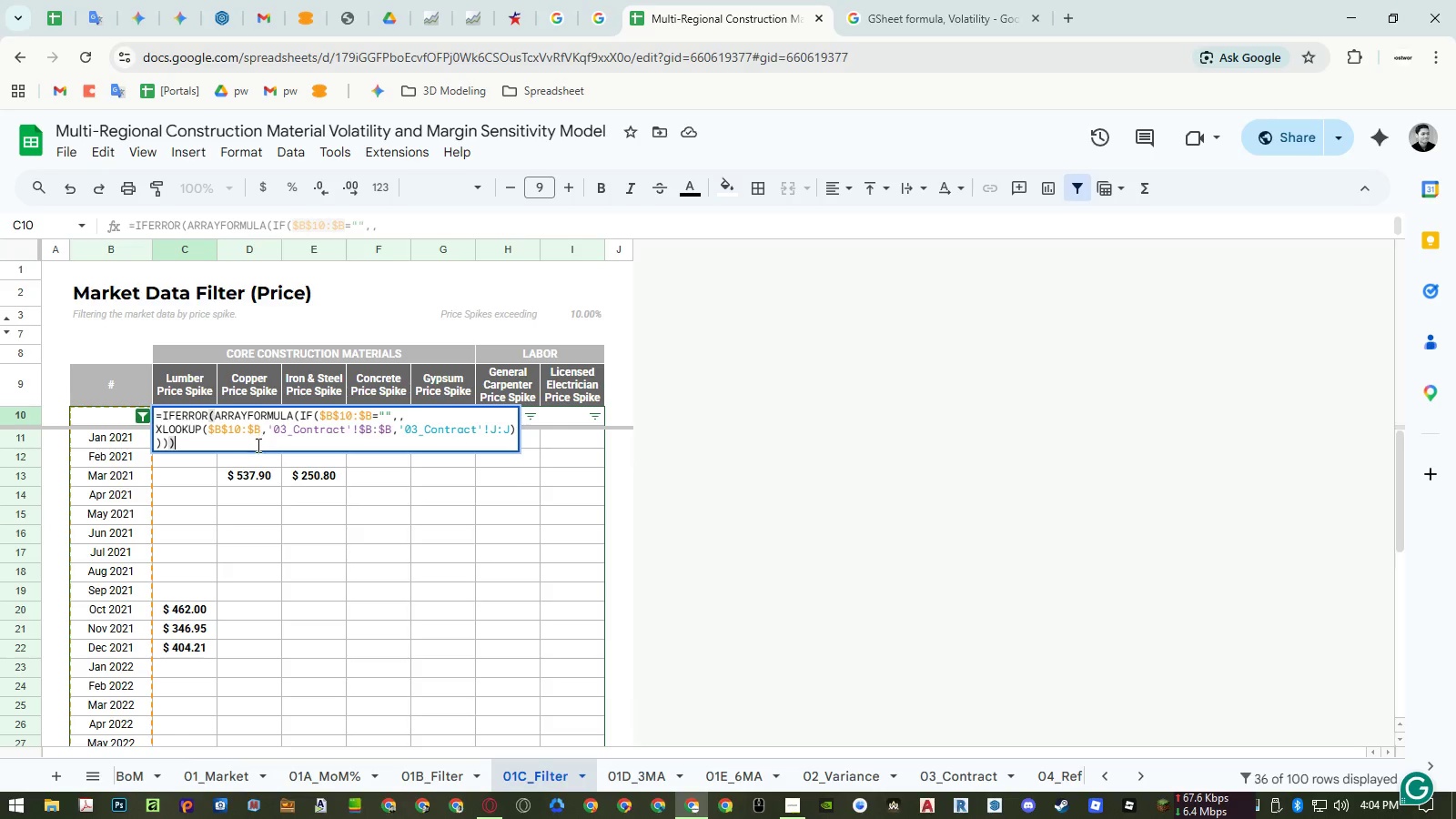 
mouse_move([238, 436])
 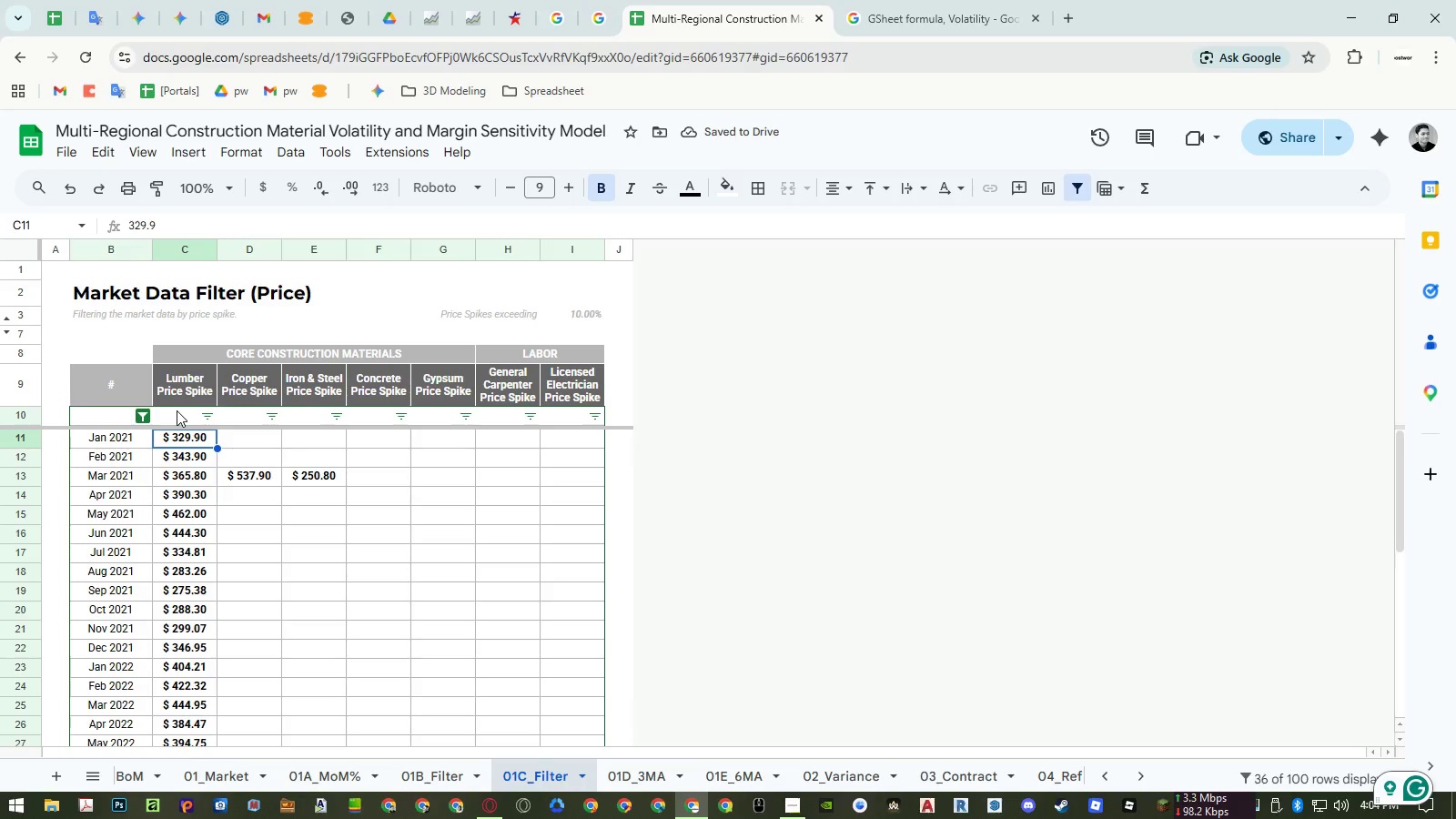 
double_click([177, 410])
 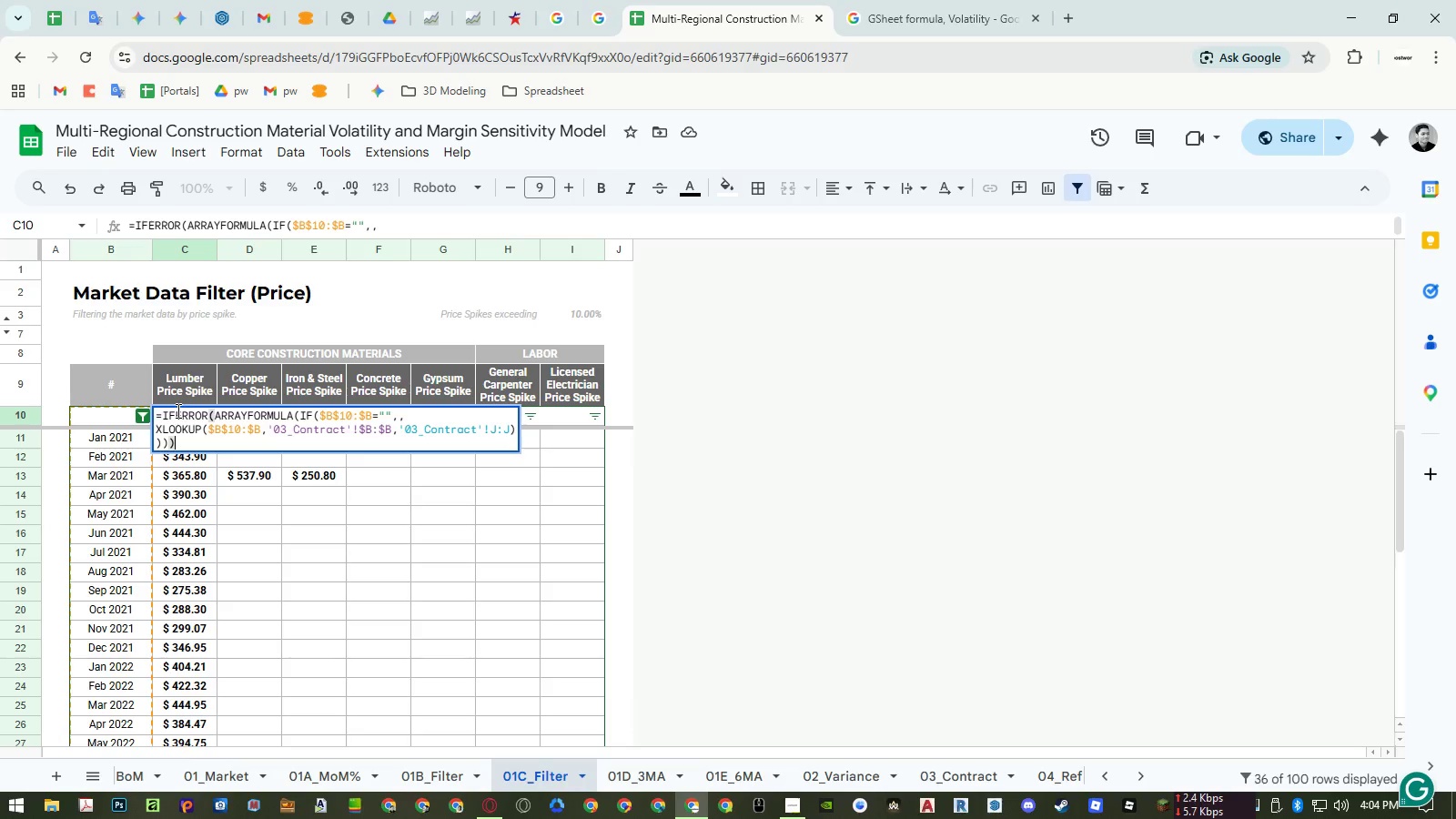 
wait(8.69)
 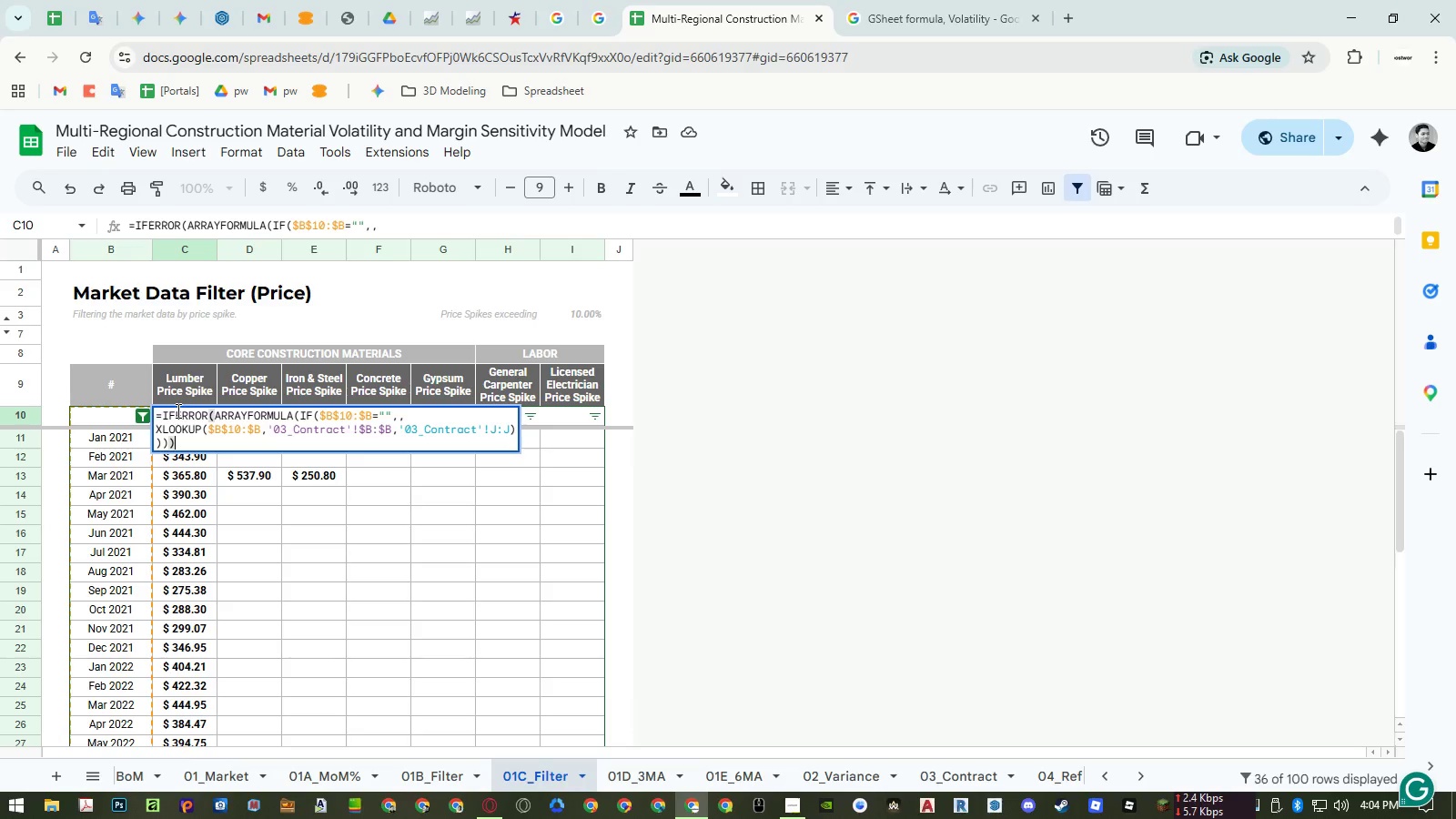 
key(Escape)
 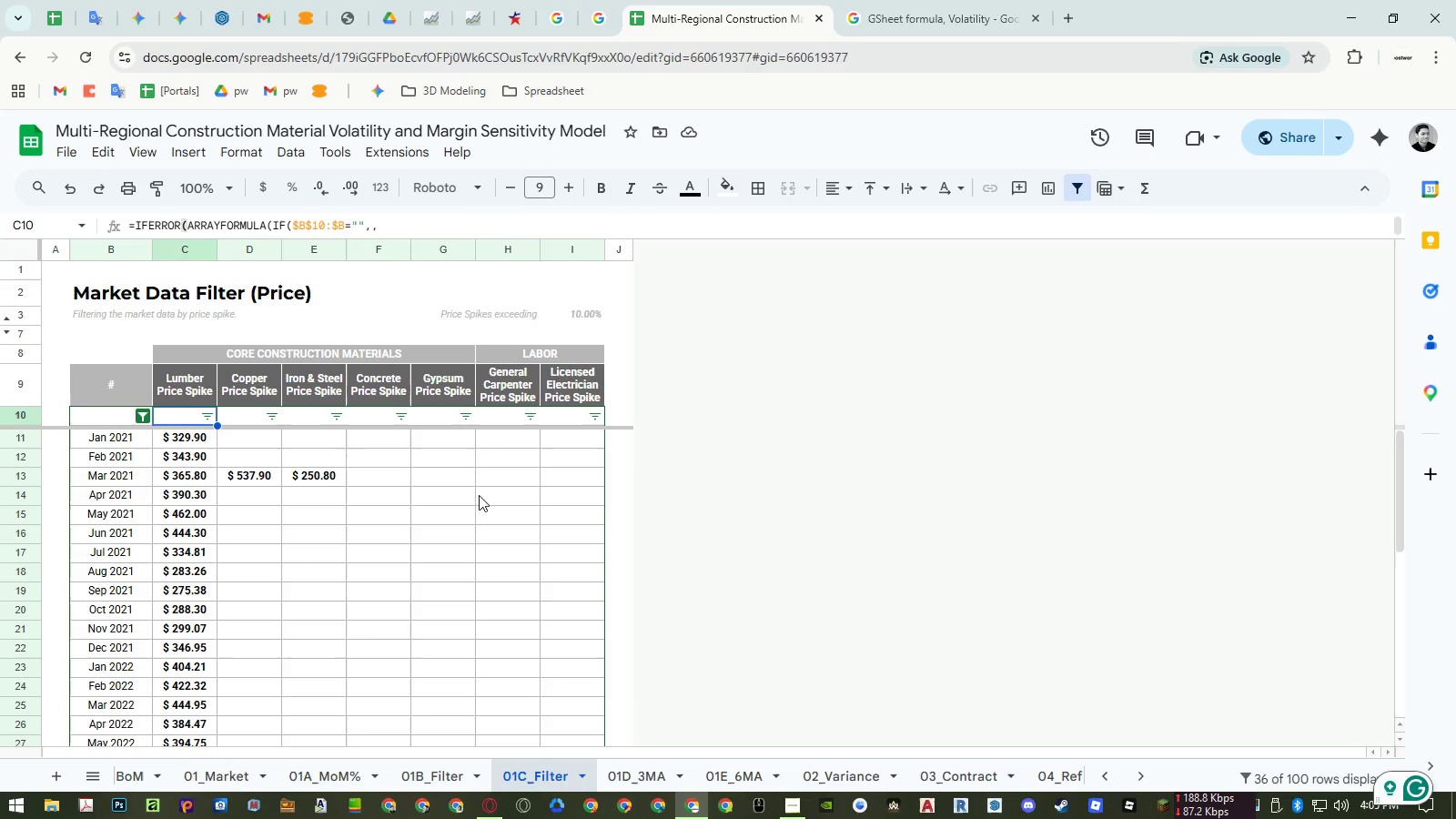 
wait(23.72)
 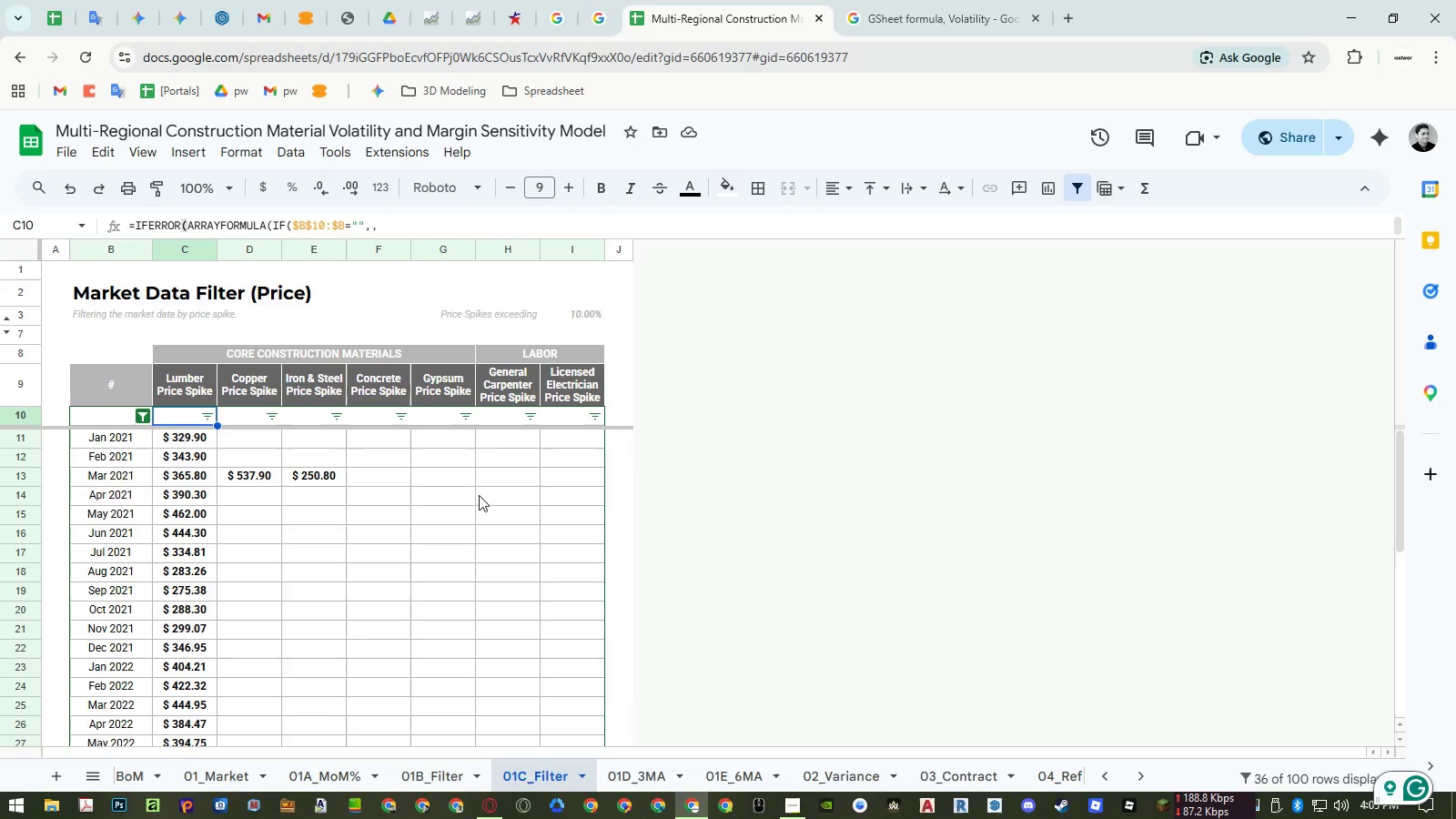 
left_click([450, 763])
 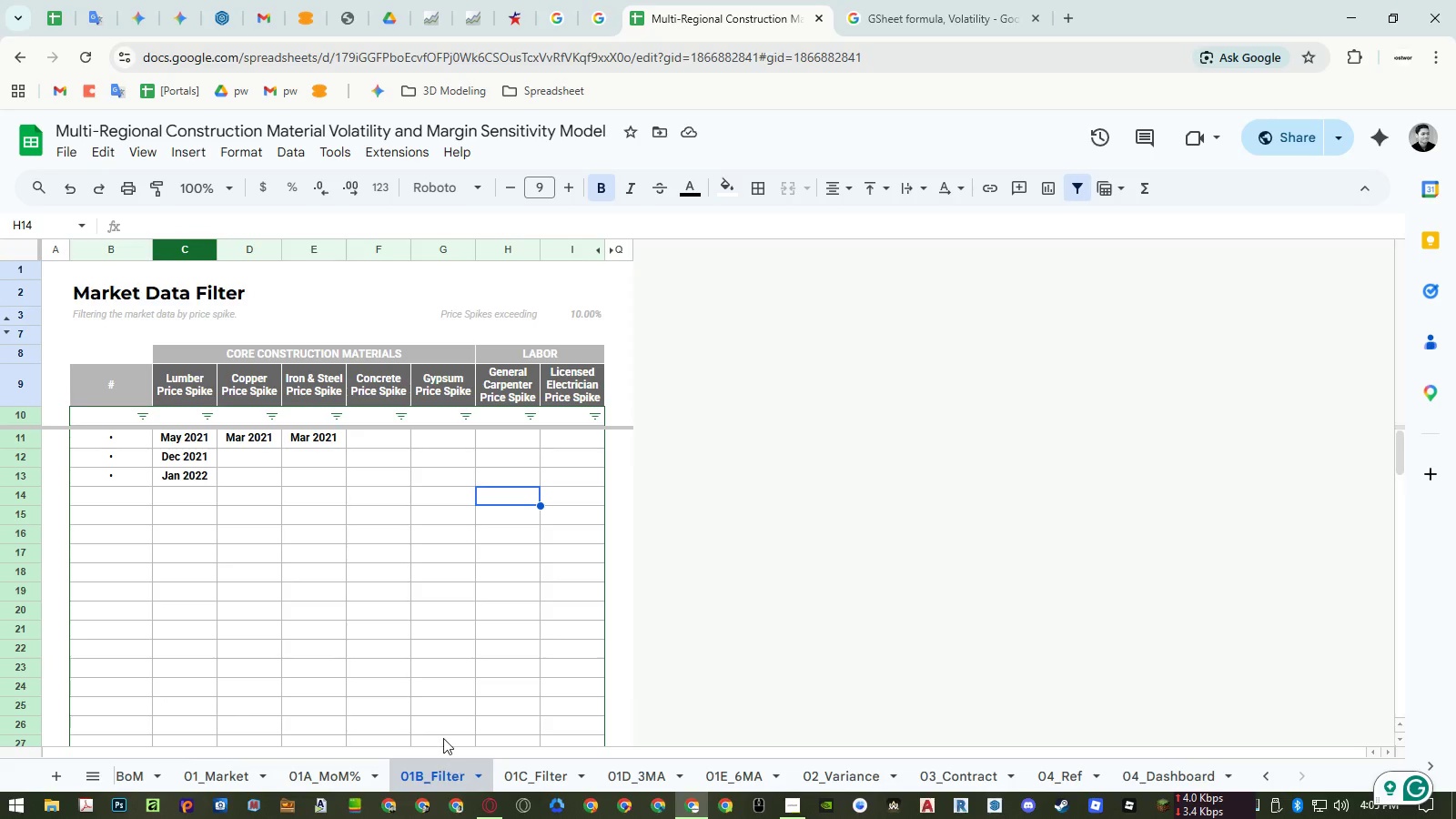 
double_click([118, 433])
 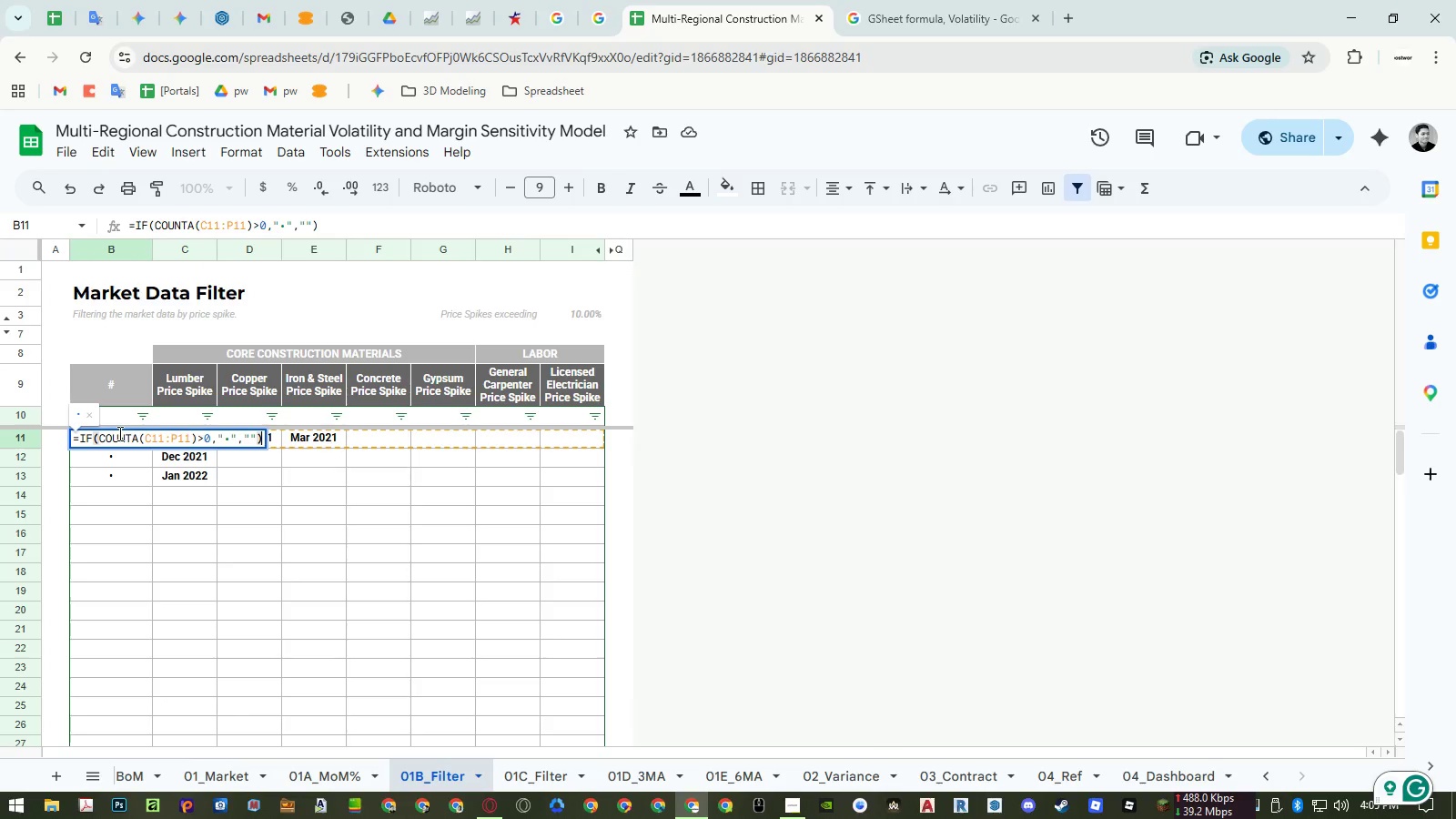 
key(Escape)
 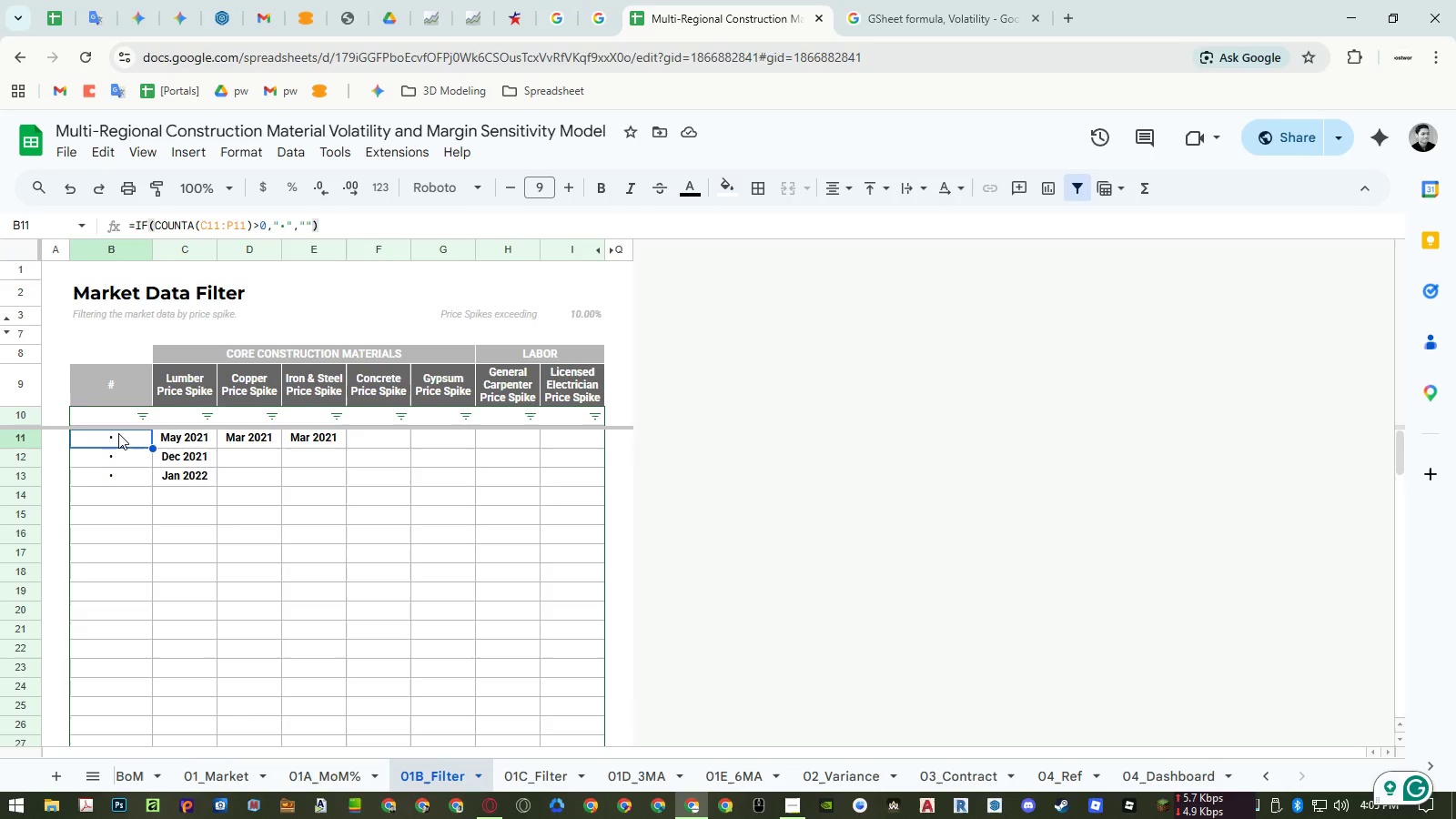 
wait(10.47)
 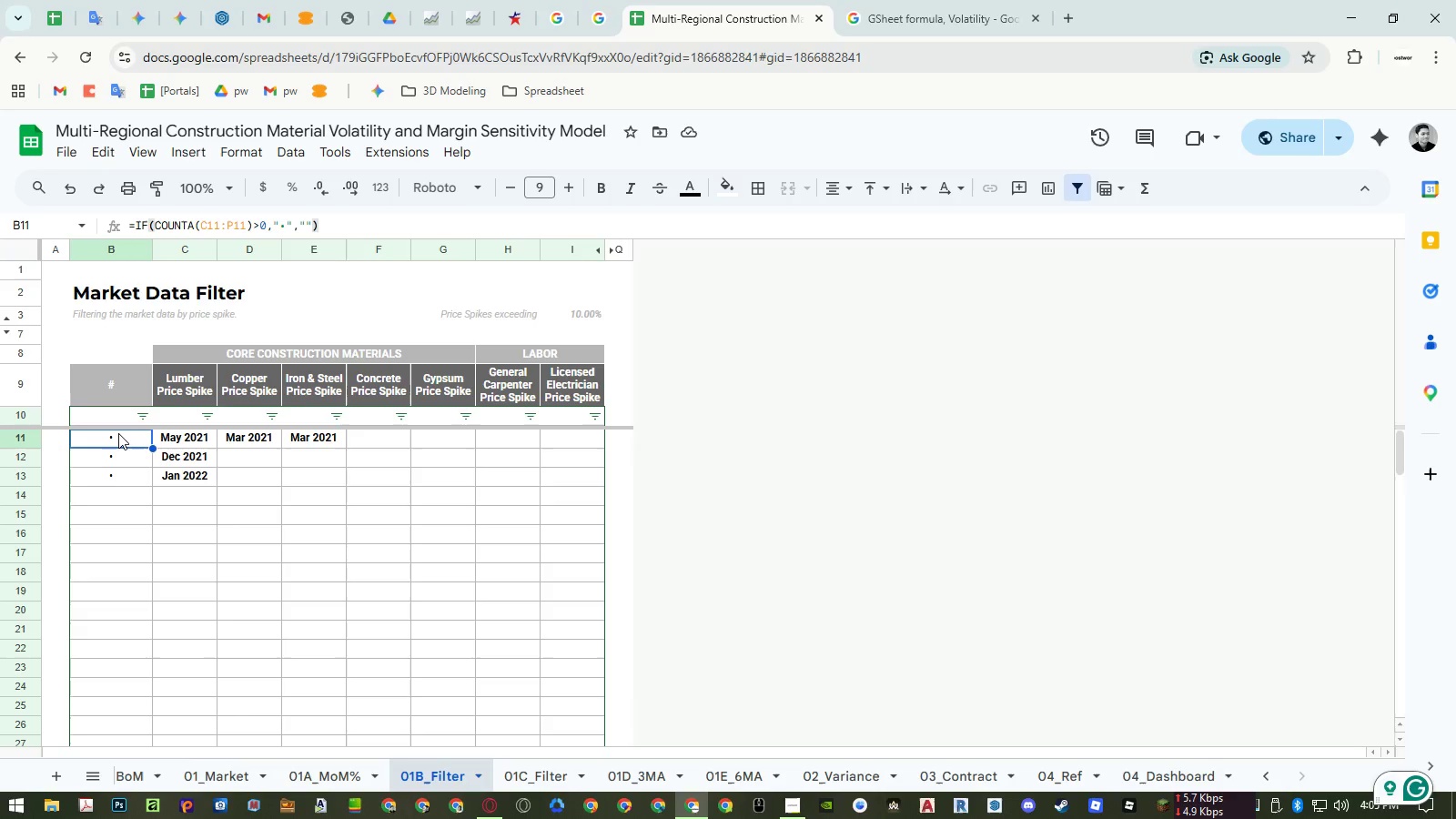 
left_click([473, 776])
 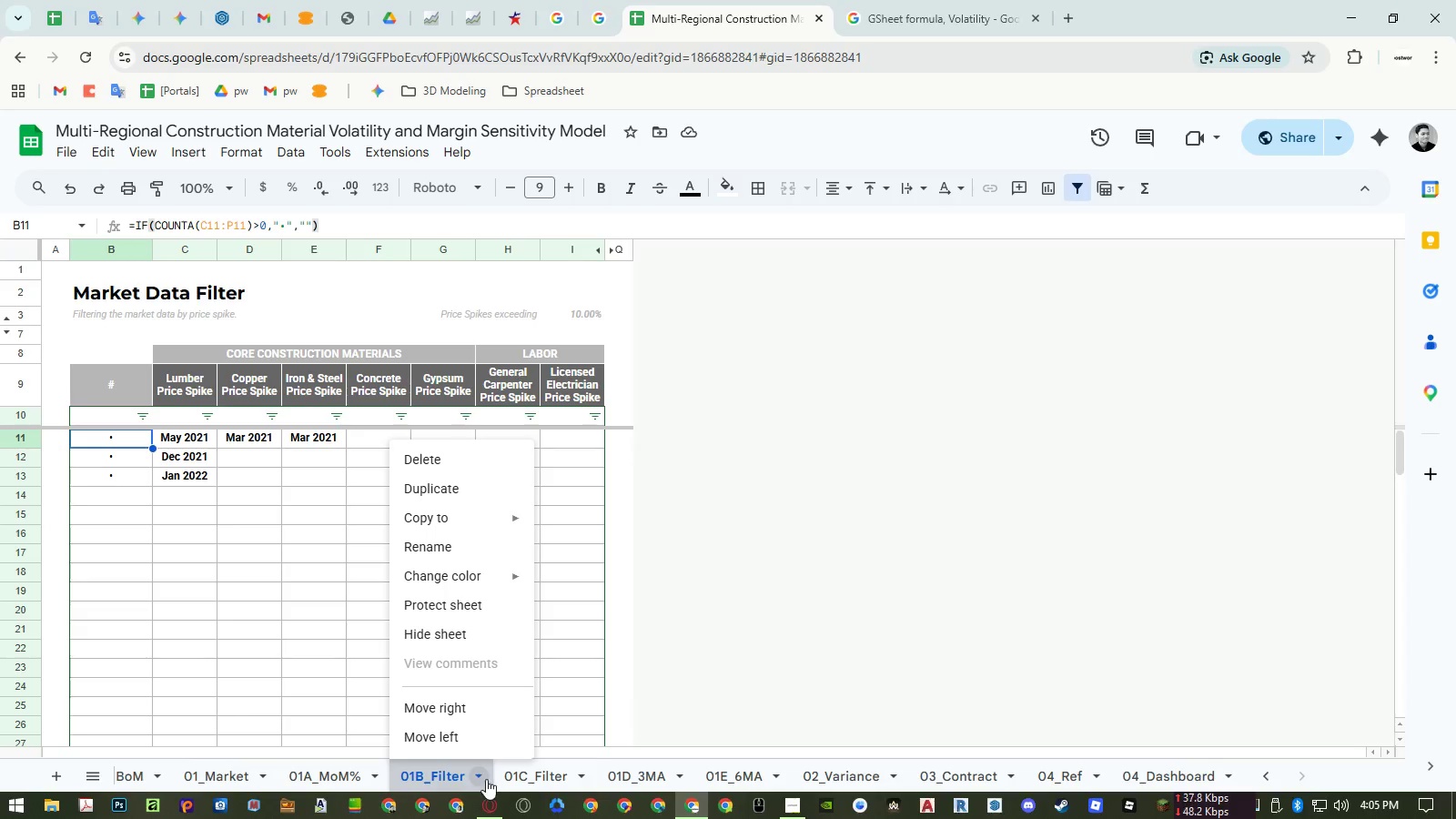 
left_click([525, 781])
 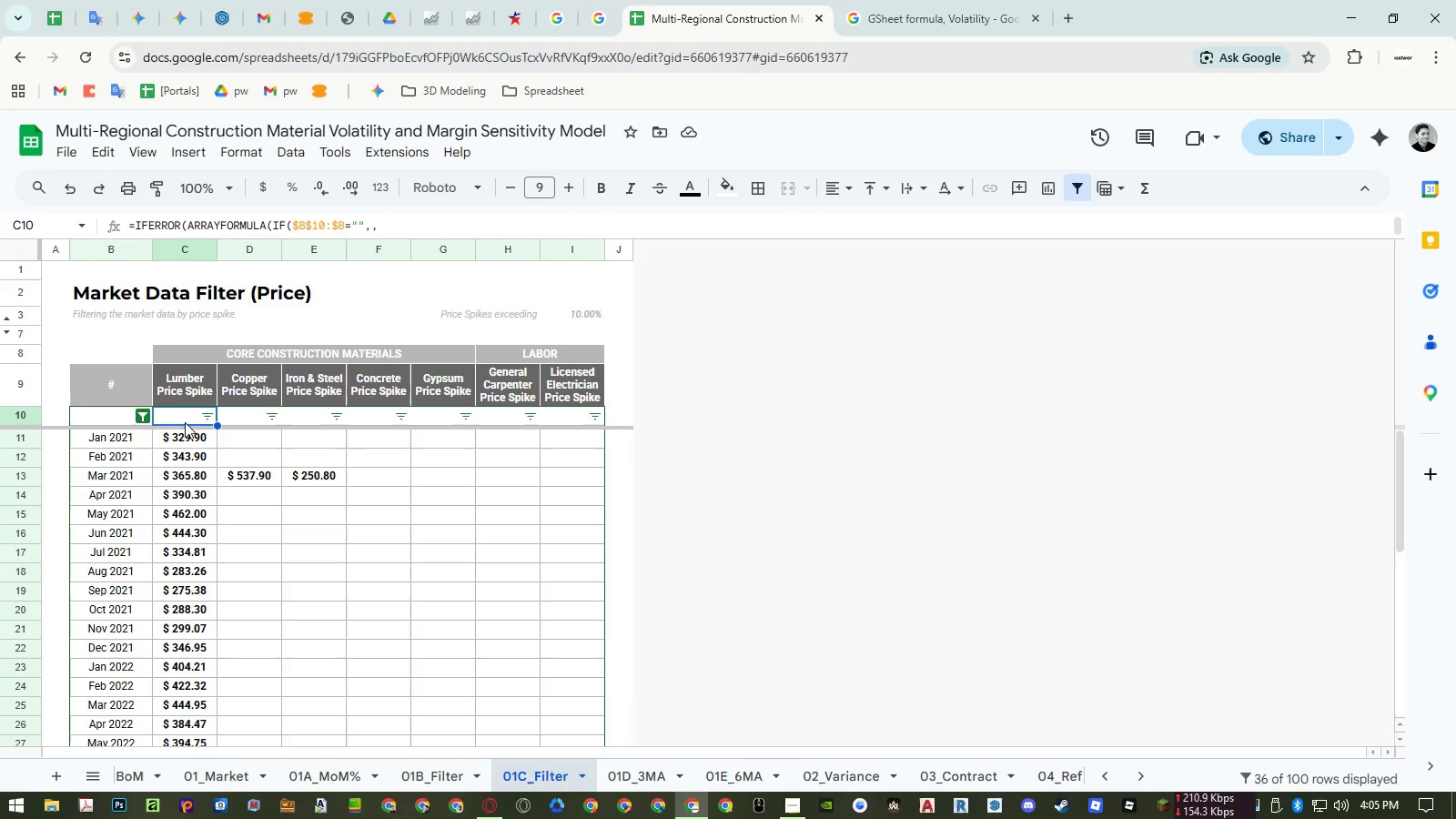 
left_click([183, 419])
 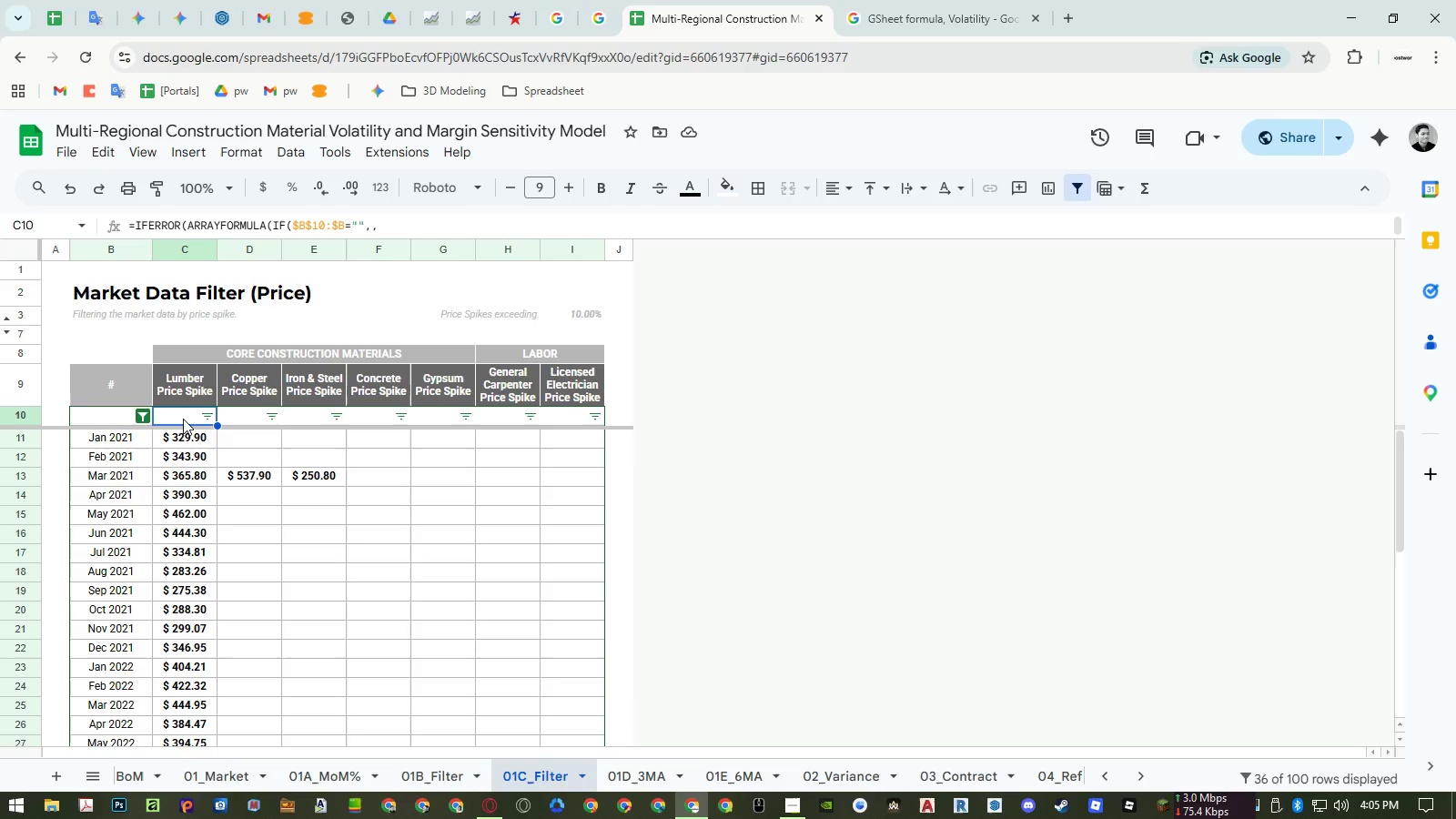 
double_click([183, 419])
 